 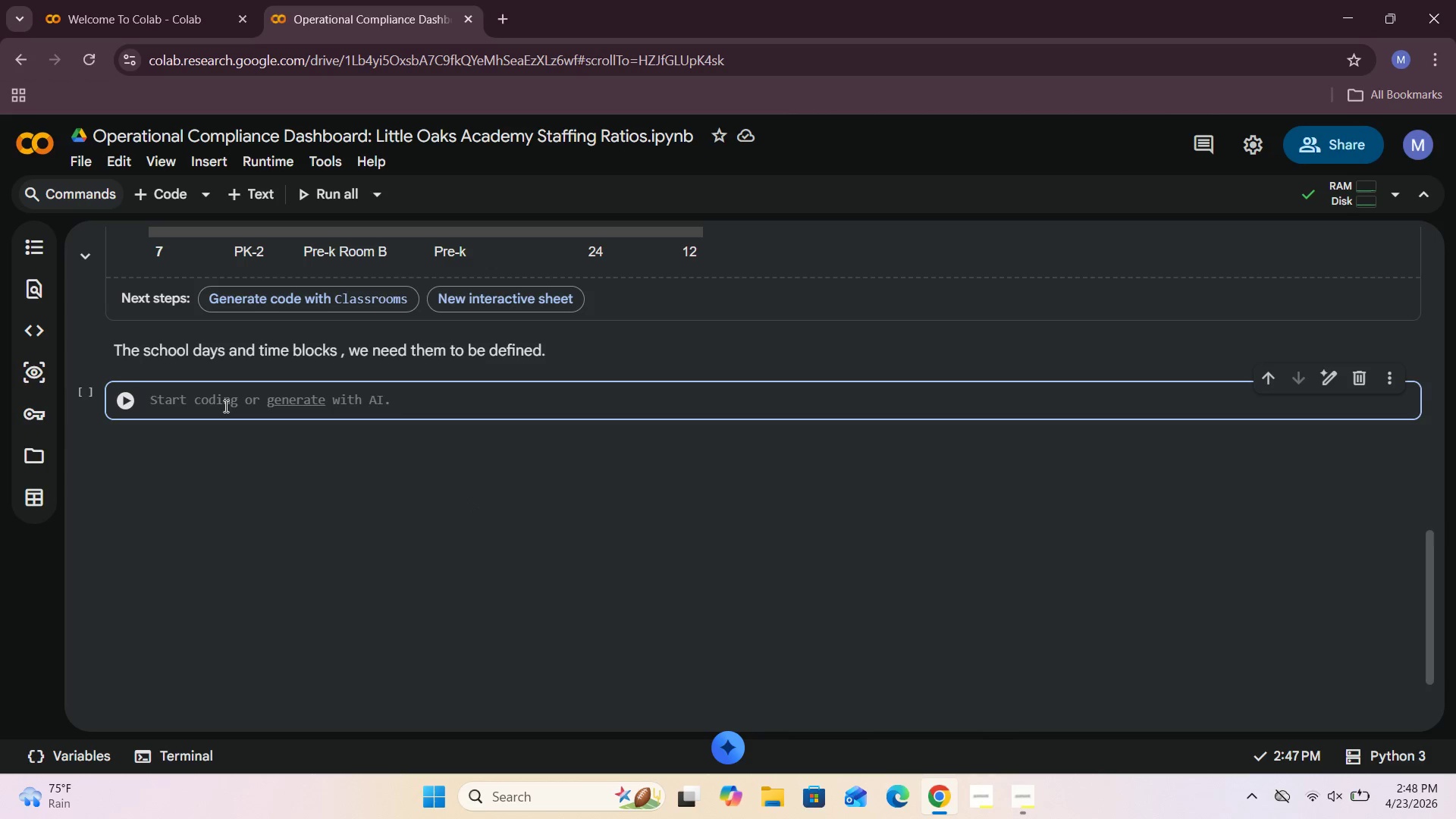 
type(dates = pd.date)
 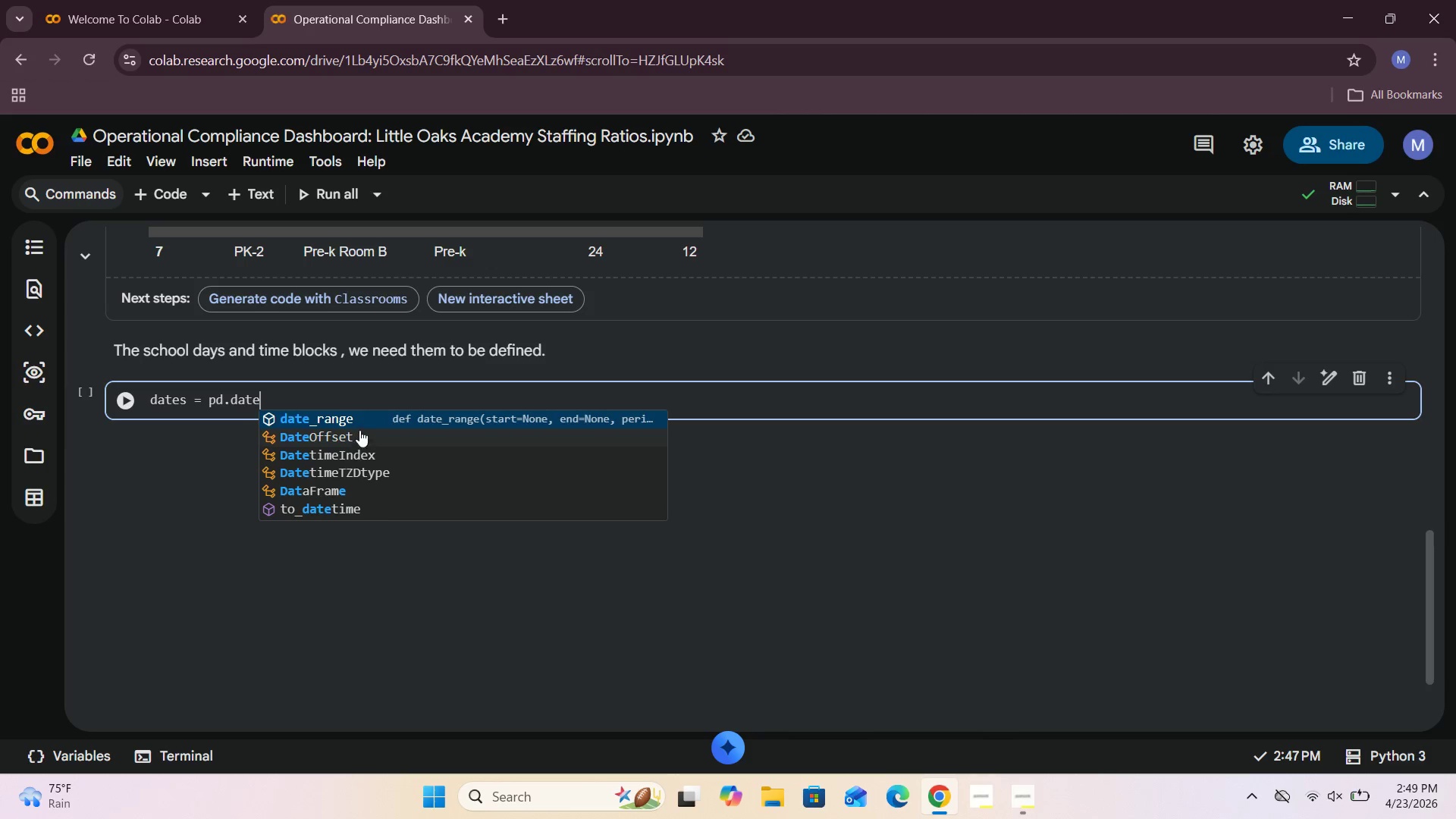 
left_click([362, 421])
 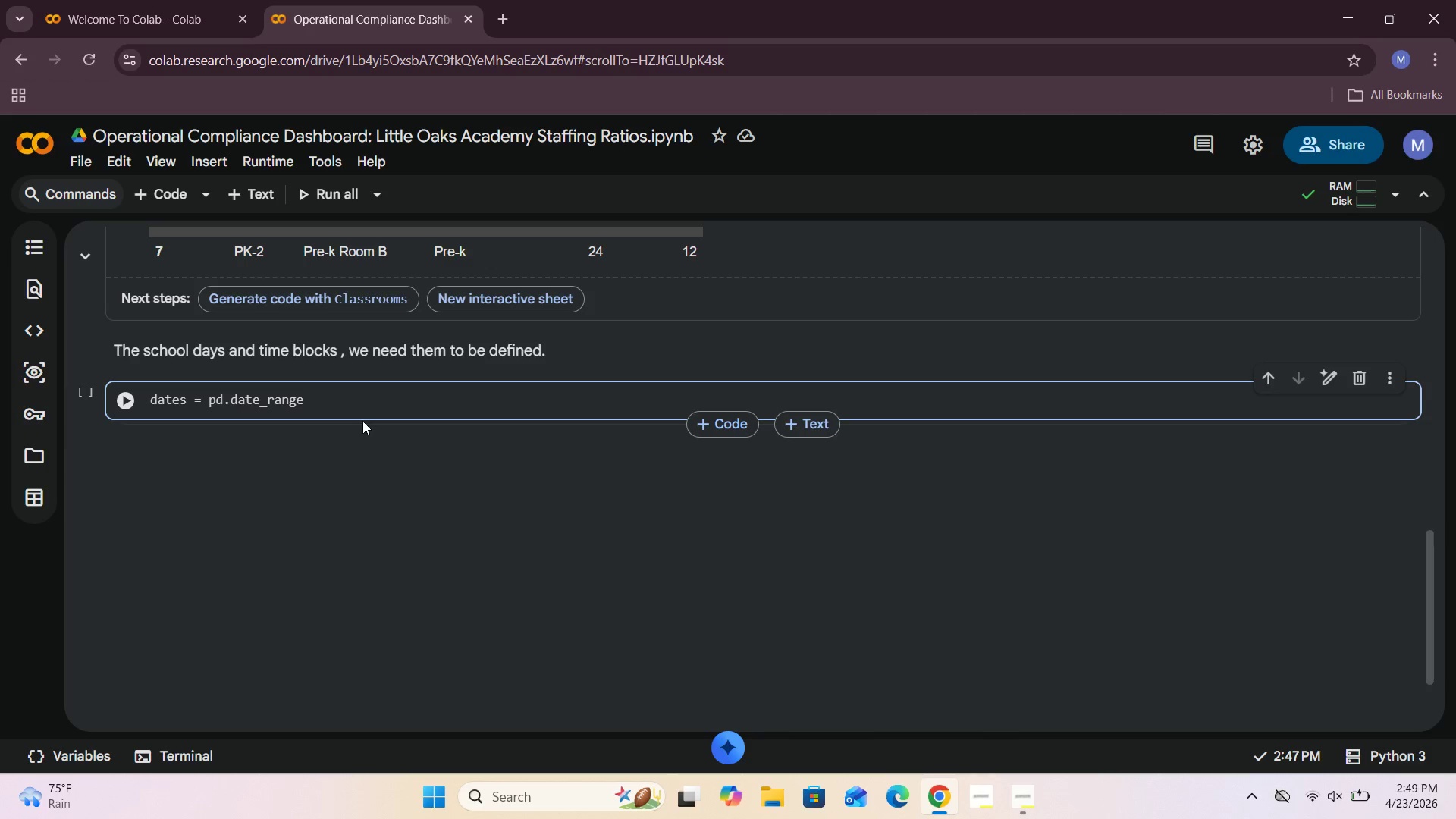 
wait(6.8)
 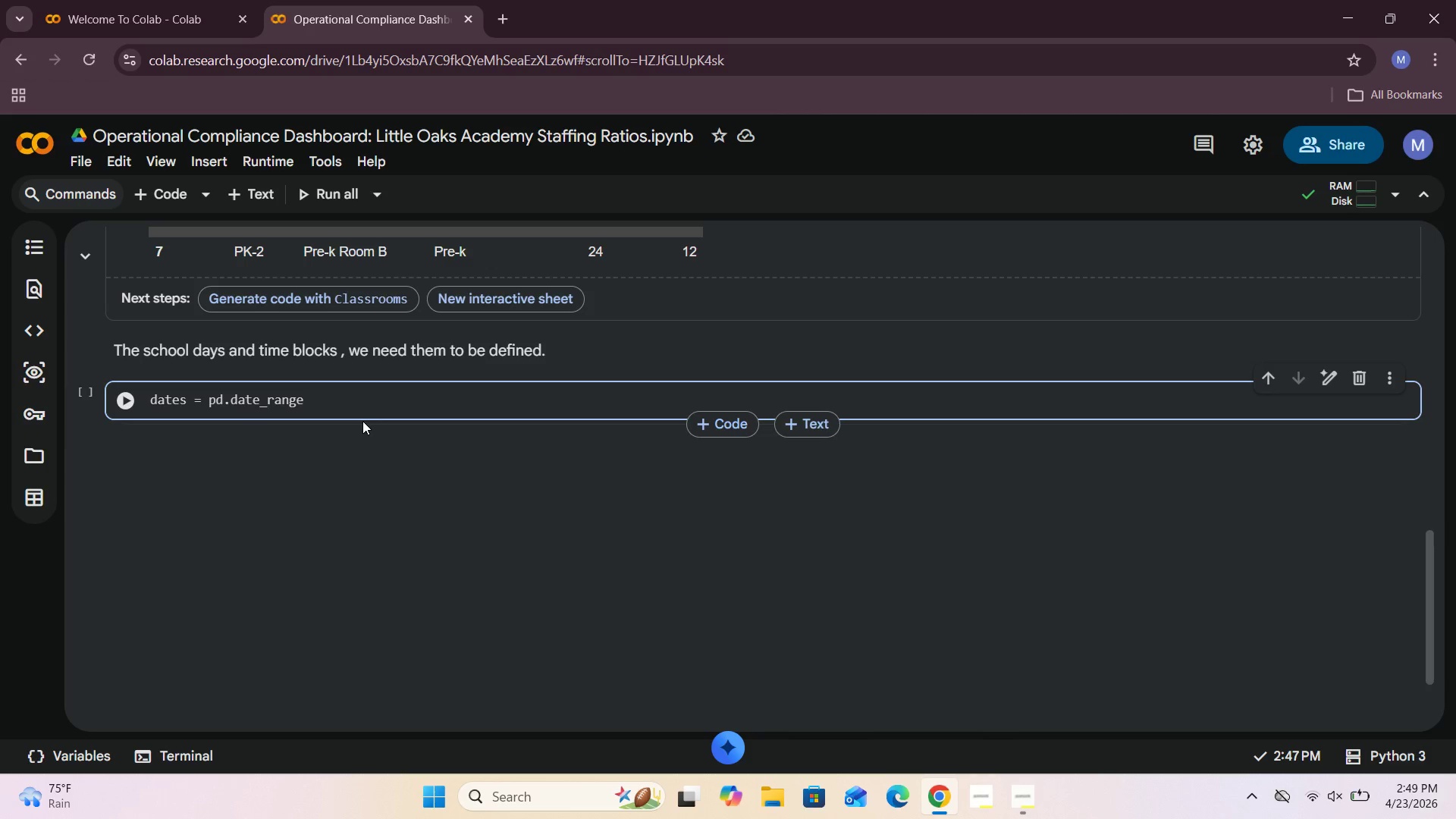 
key(Shift+9)
 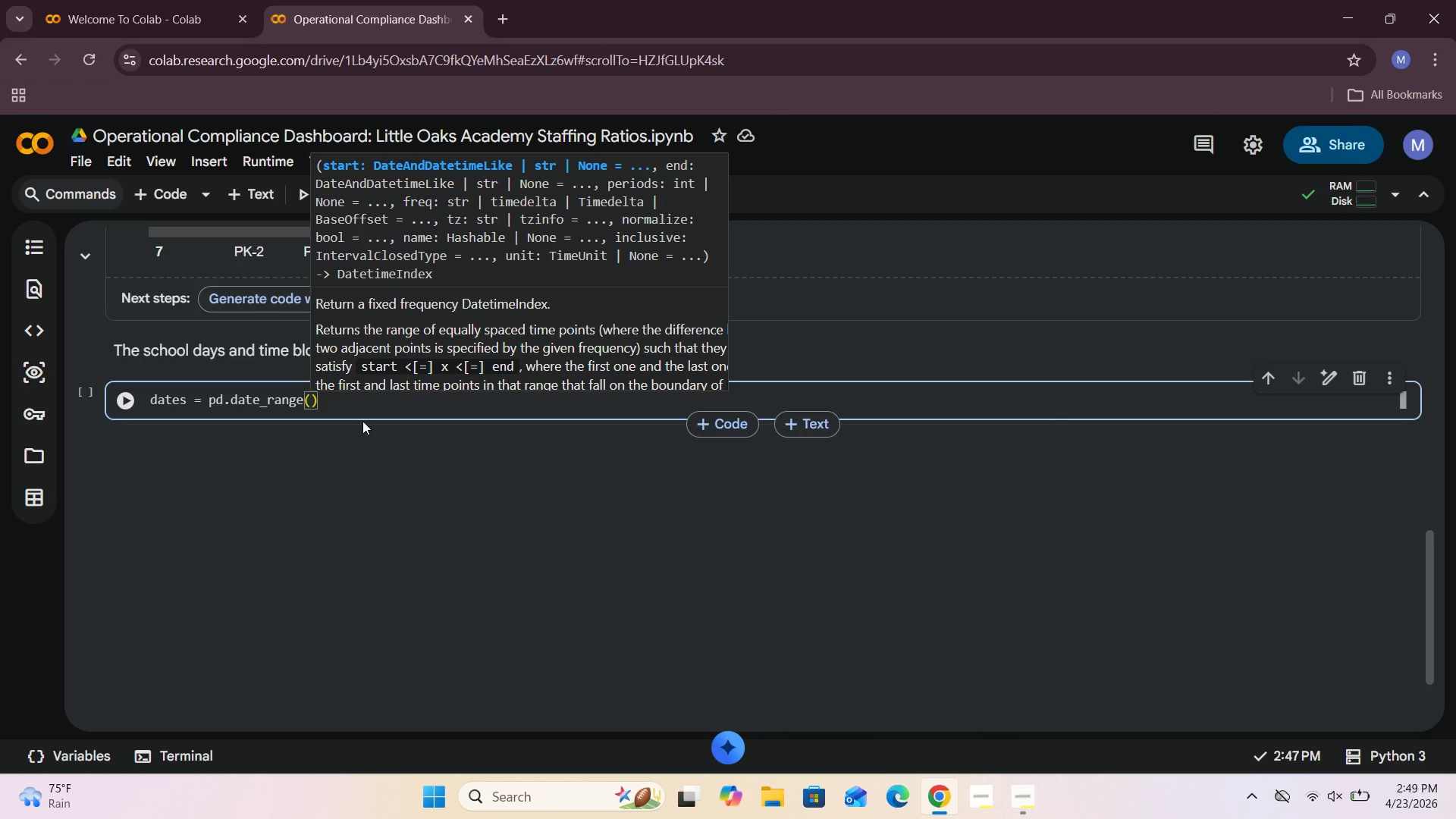 
key(Shift+Quote)
 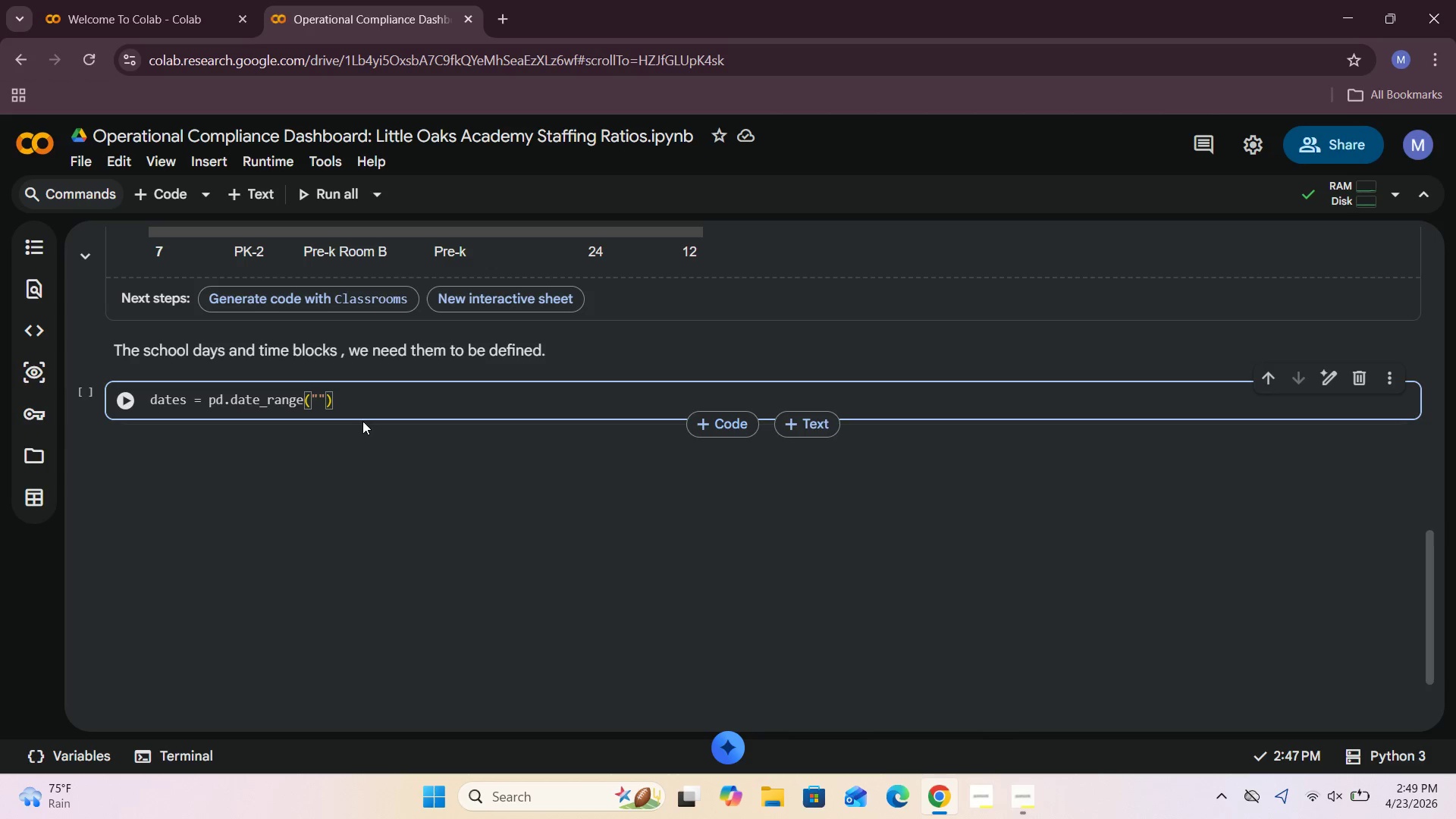 
wait(16.47)
 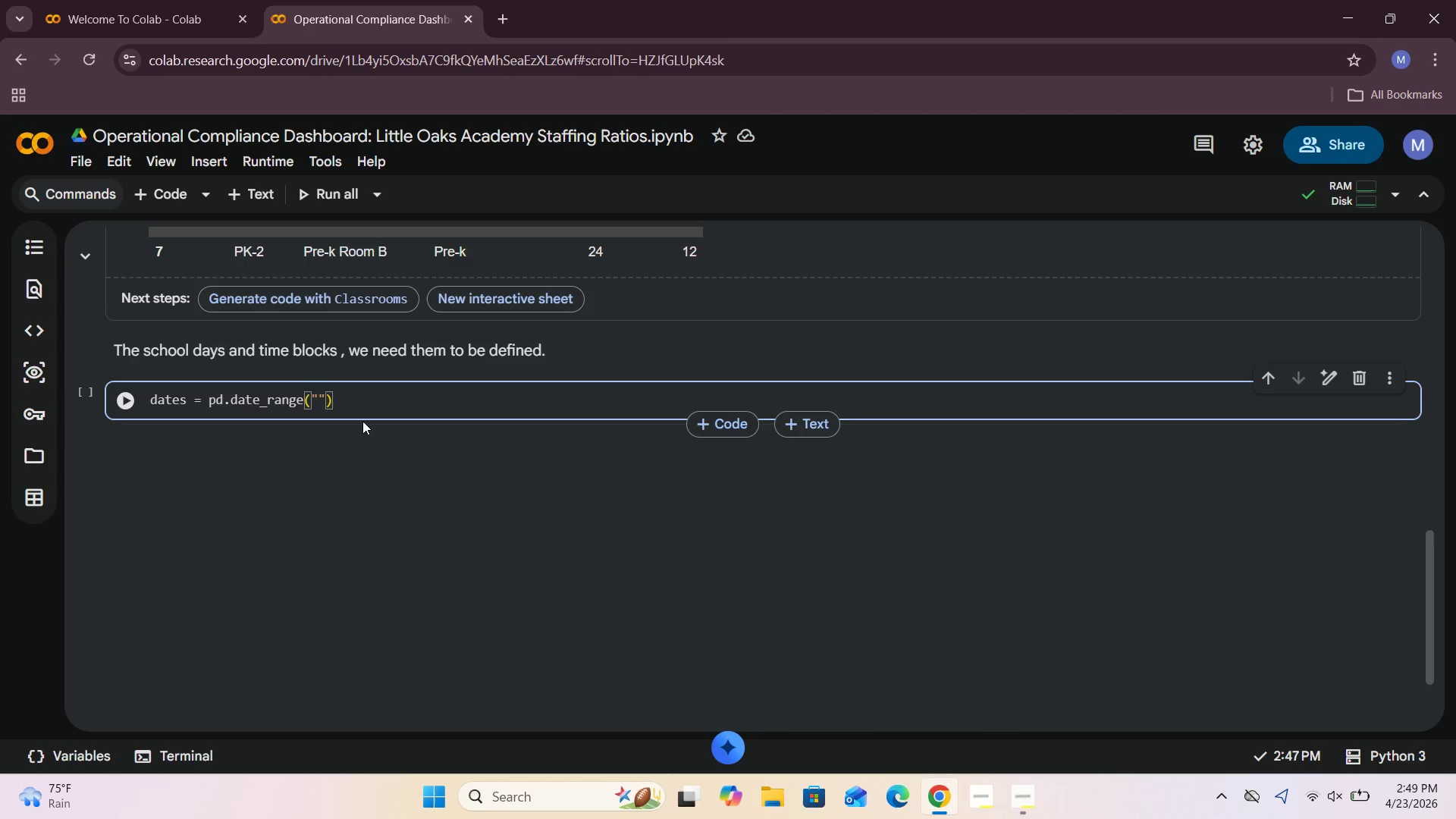 
key(Backspace)
type(start=")
 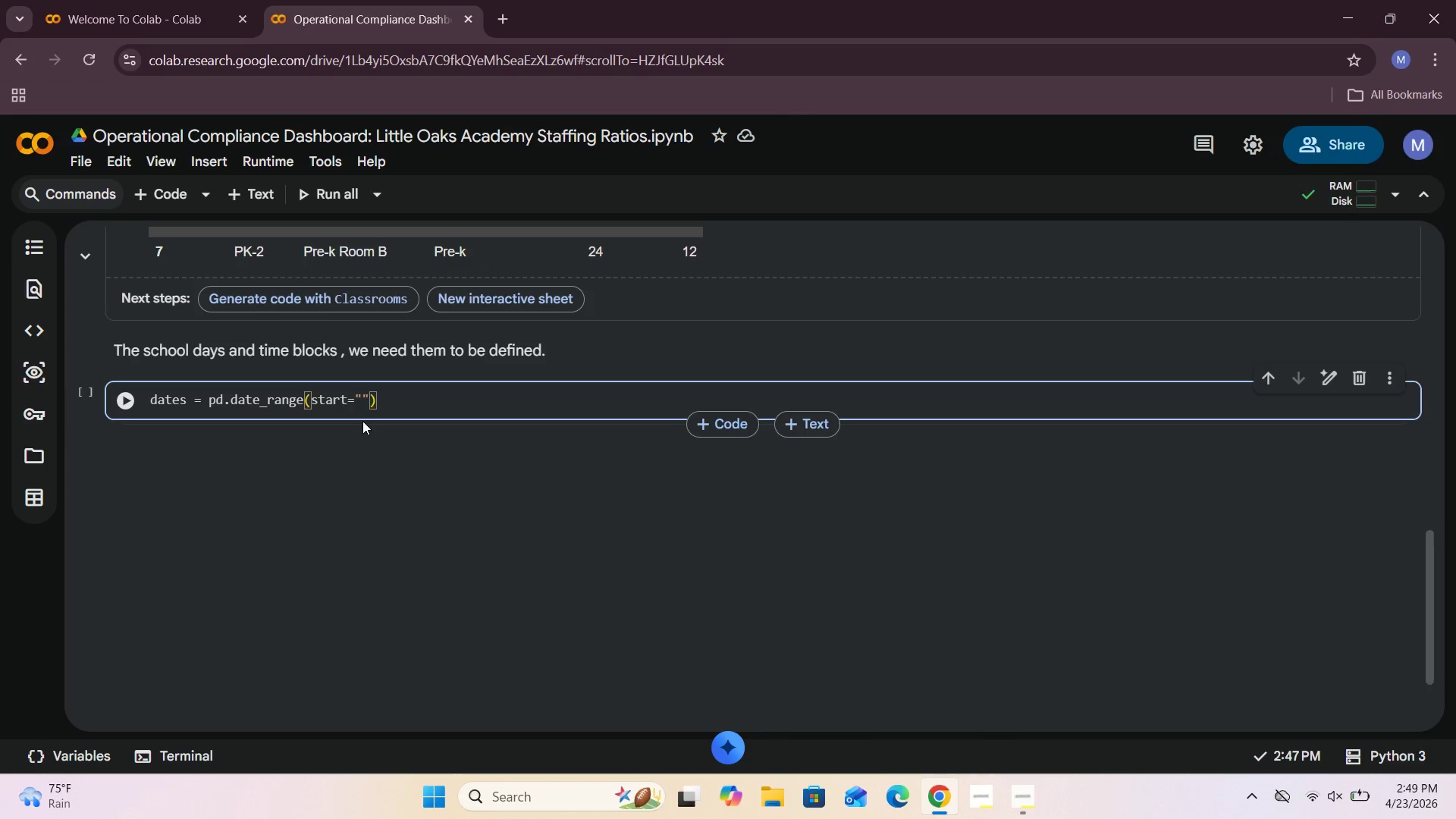 
key(ArrowRight)
 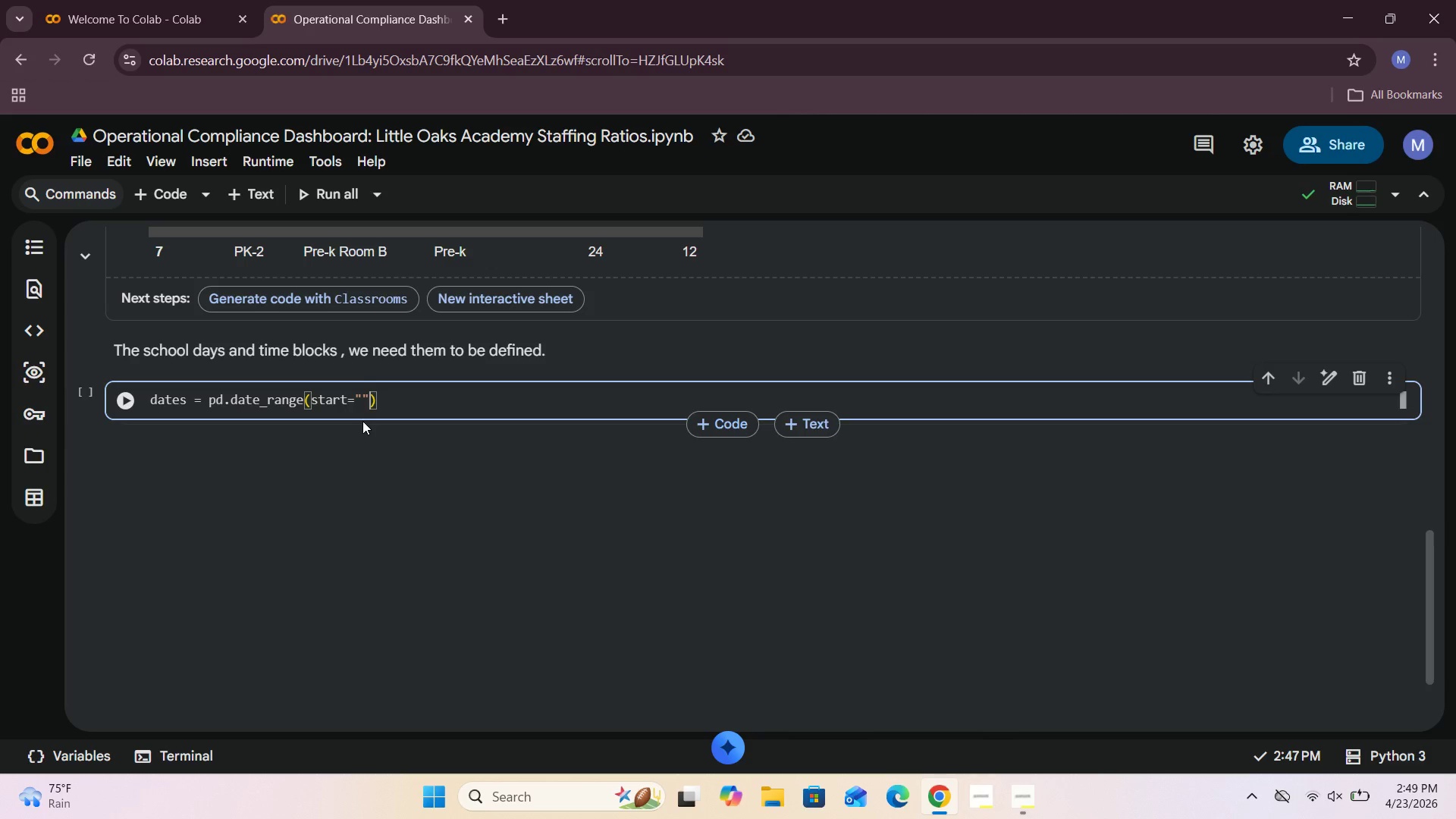 
type(, period=5, freq="D)
 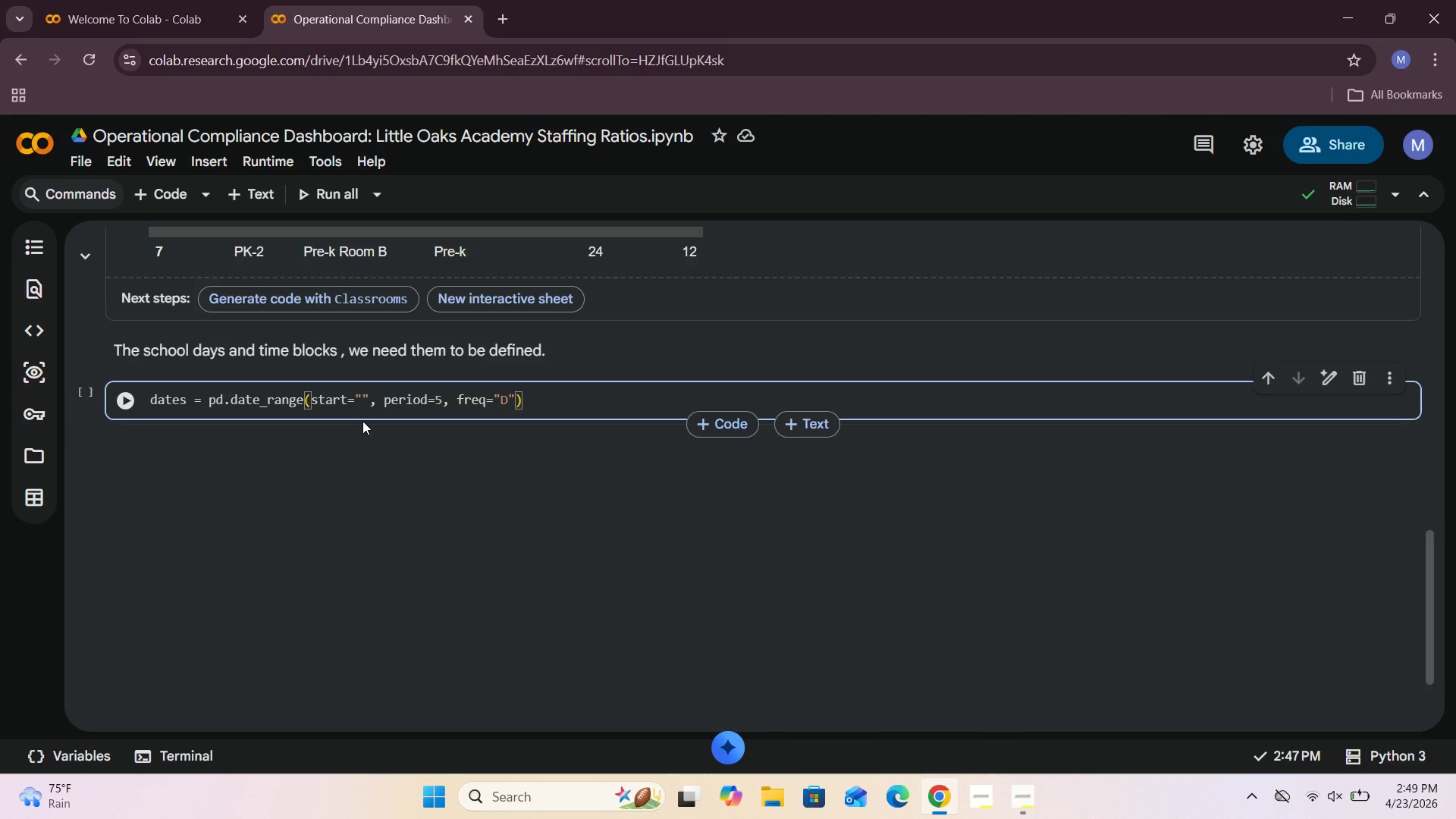 
left_click([360, 398])
 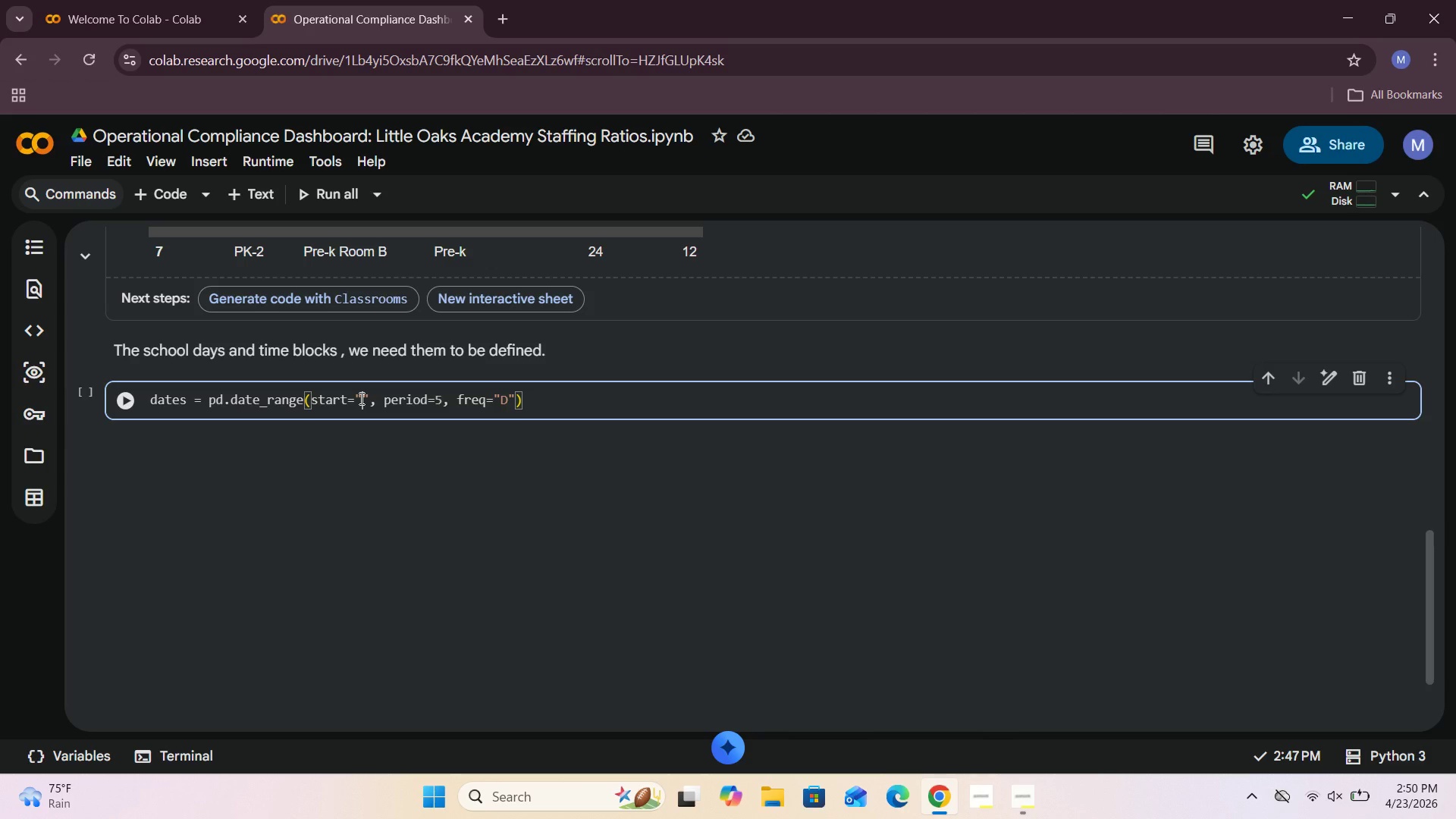 
wait(28.27)
 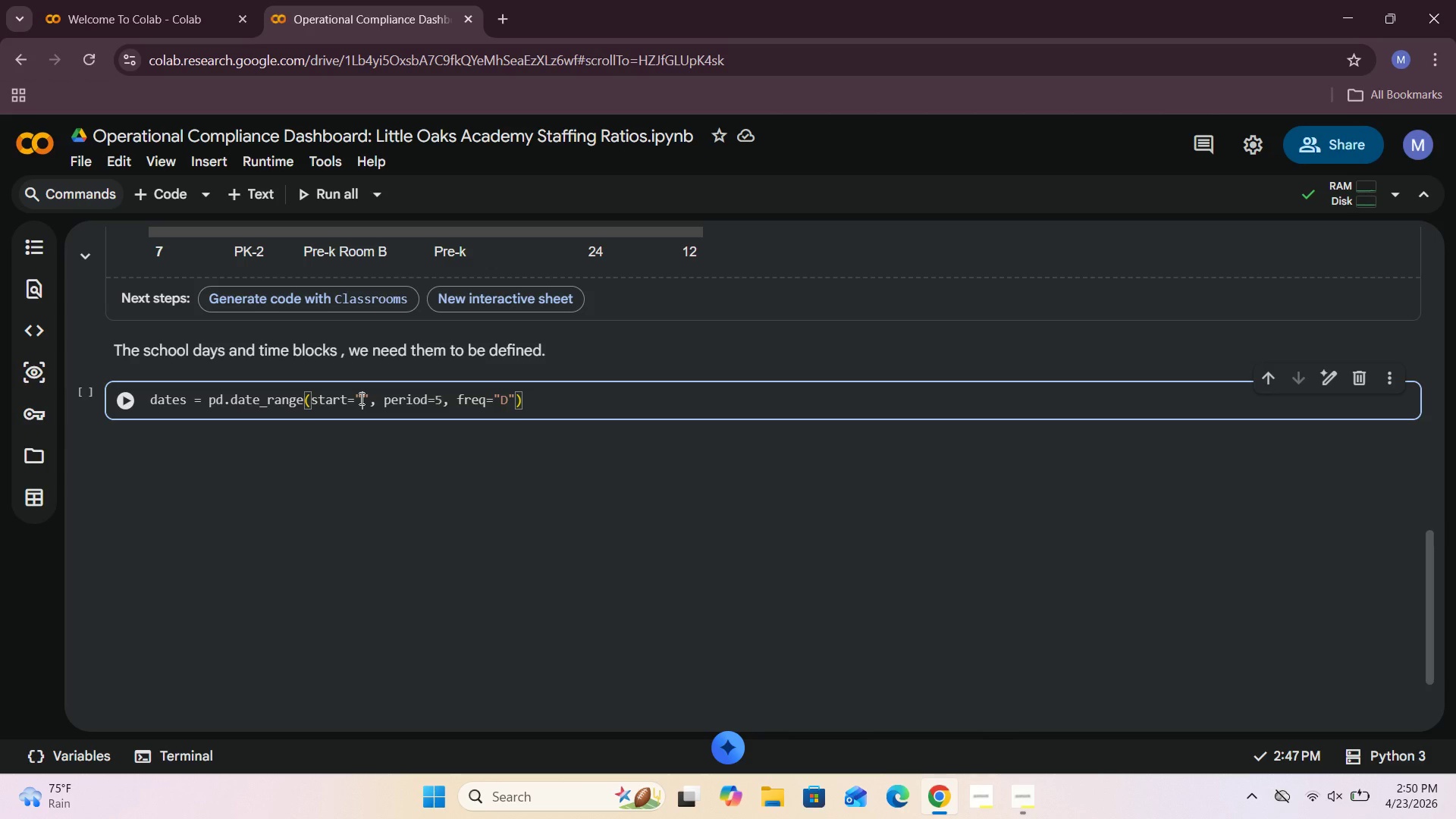 
left_click([360, 398])
 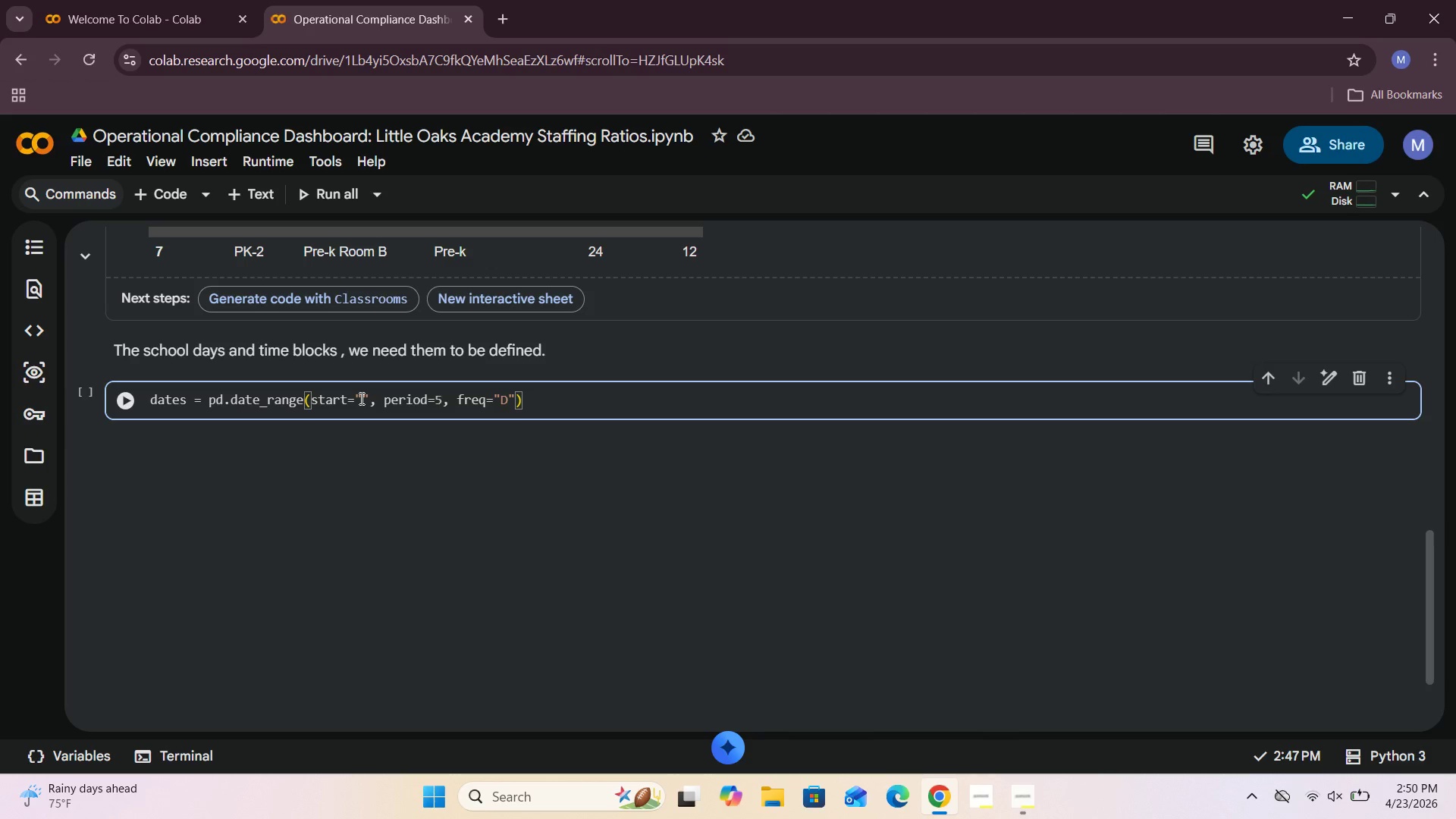 
type(2025-04-07)
 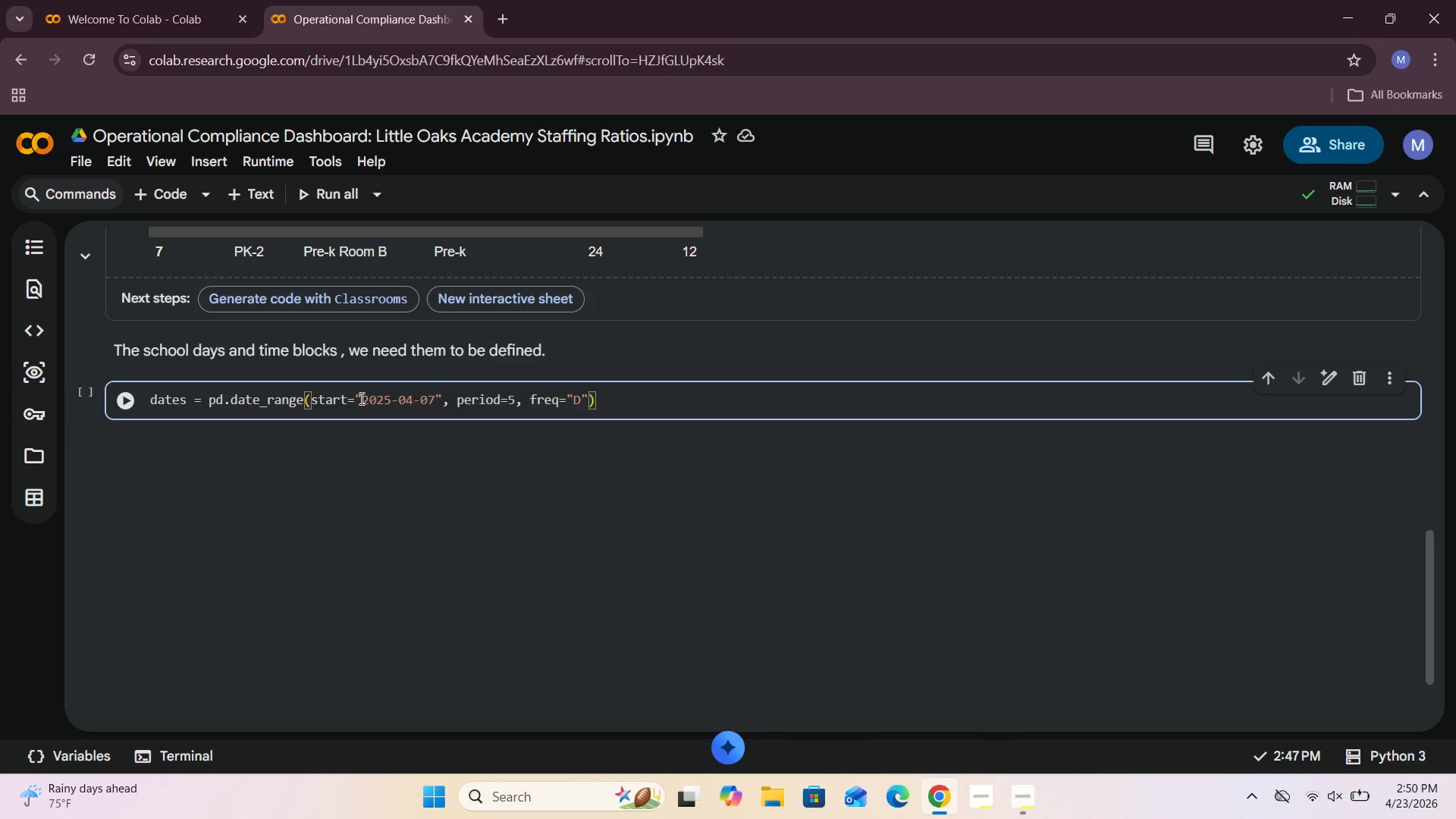 
left_click([115, 394])
 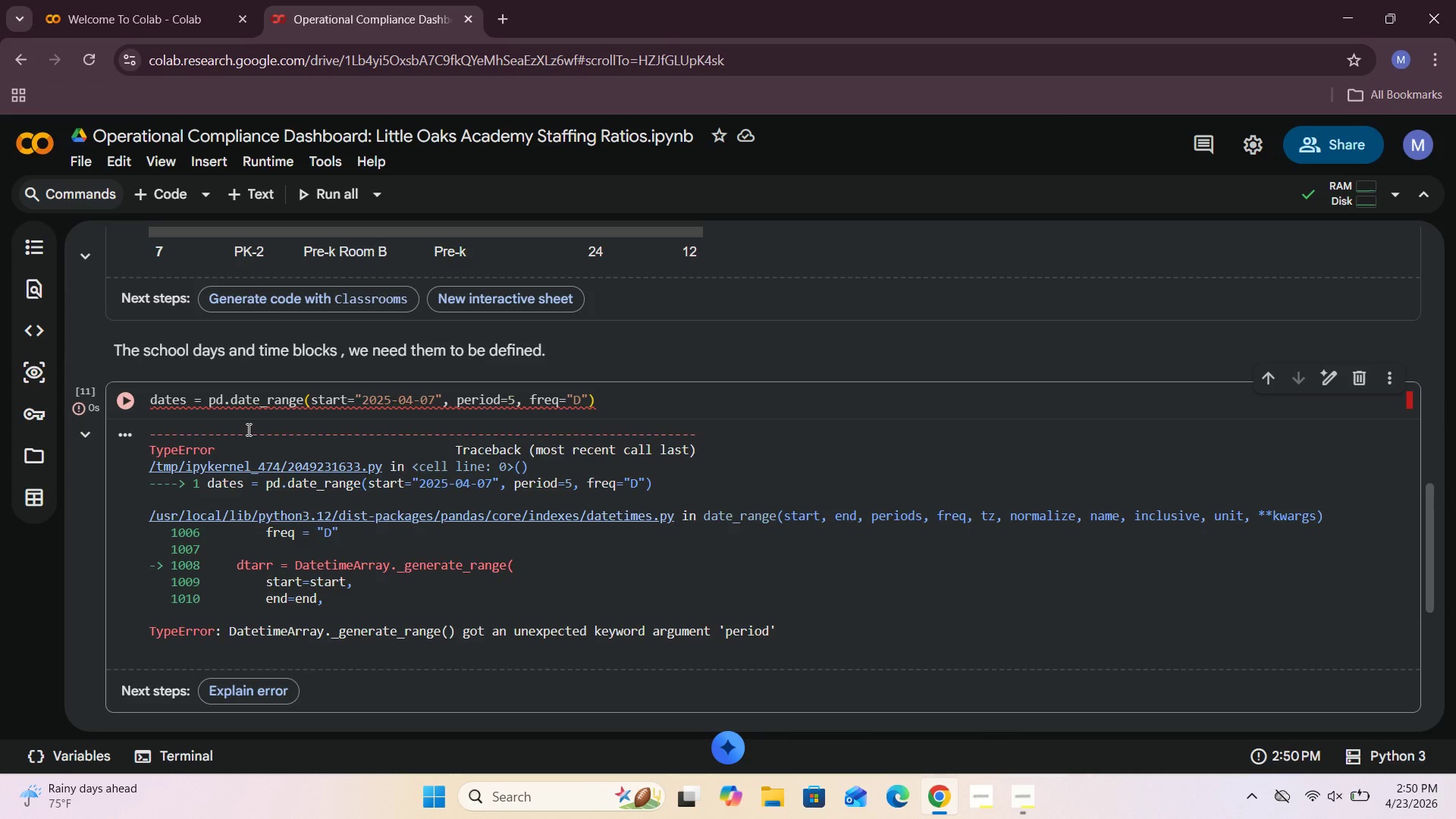 
wait(8.14)
 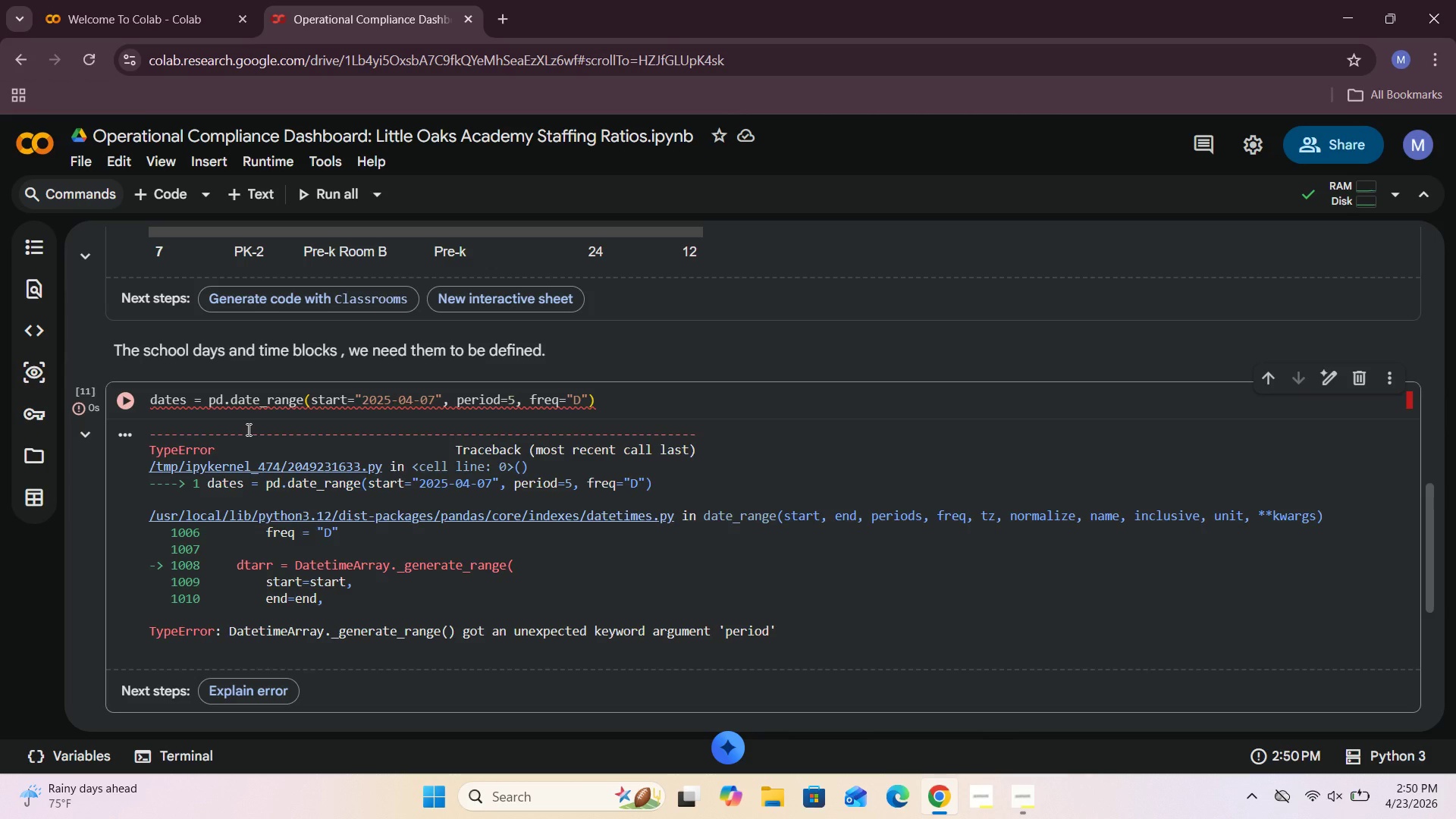 
left_click([501, 397])
 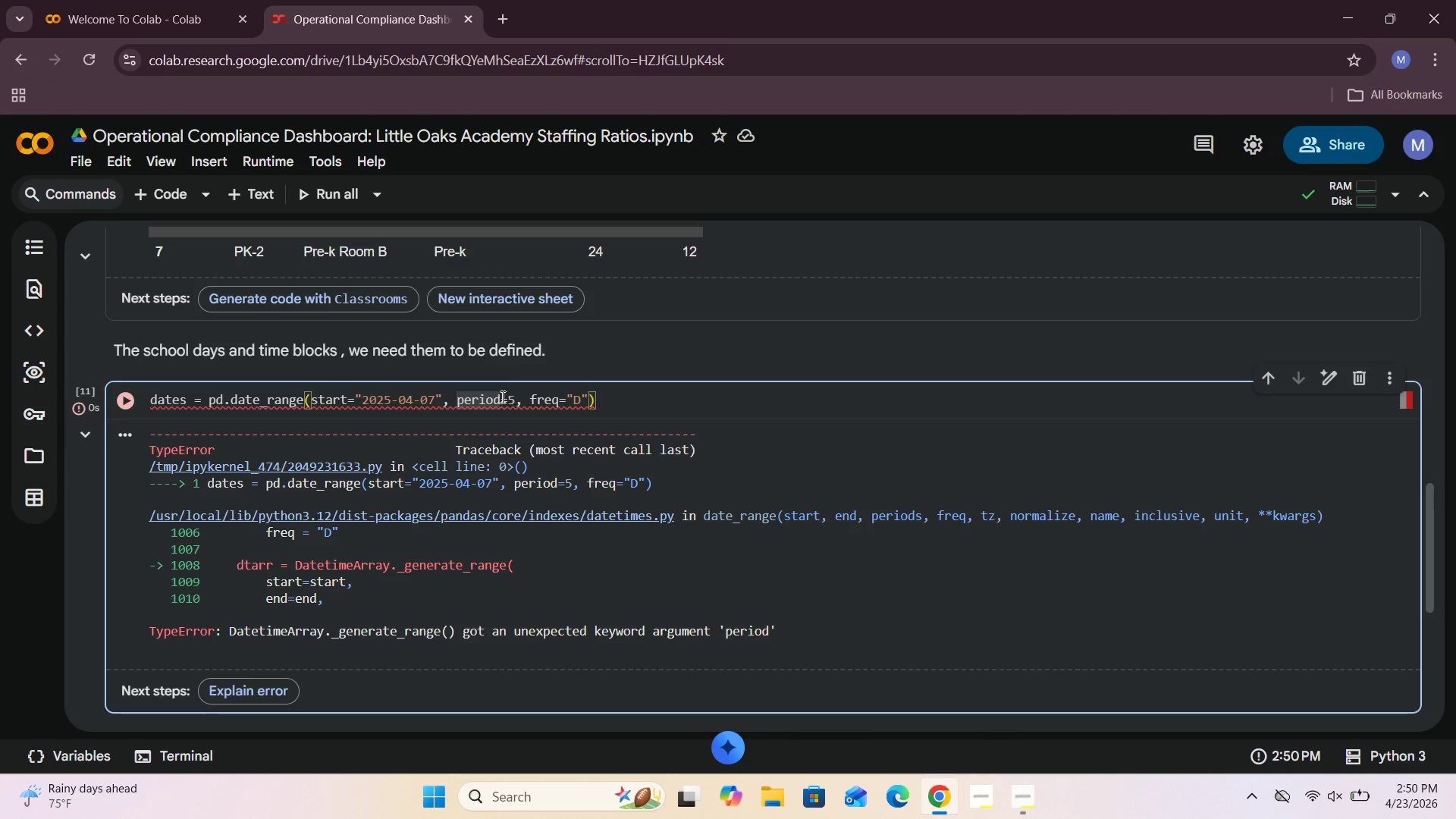 
key(S)
 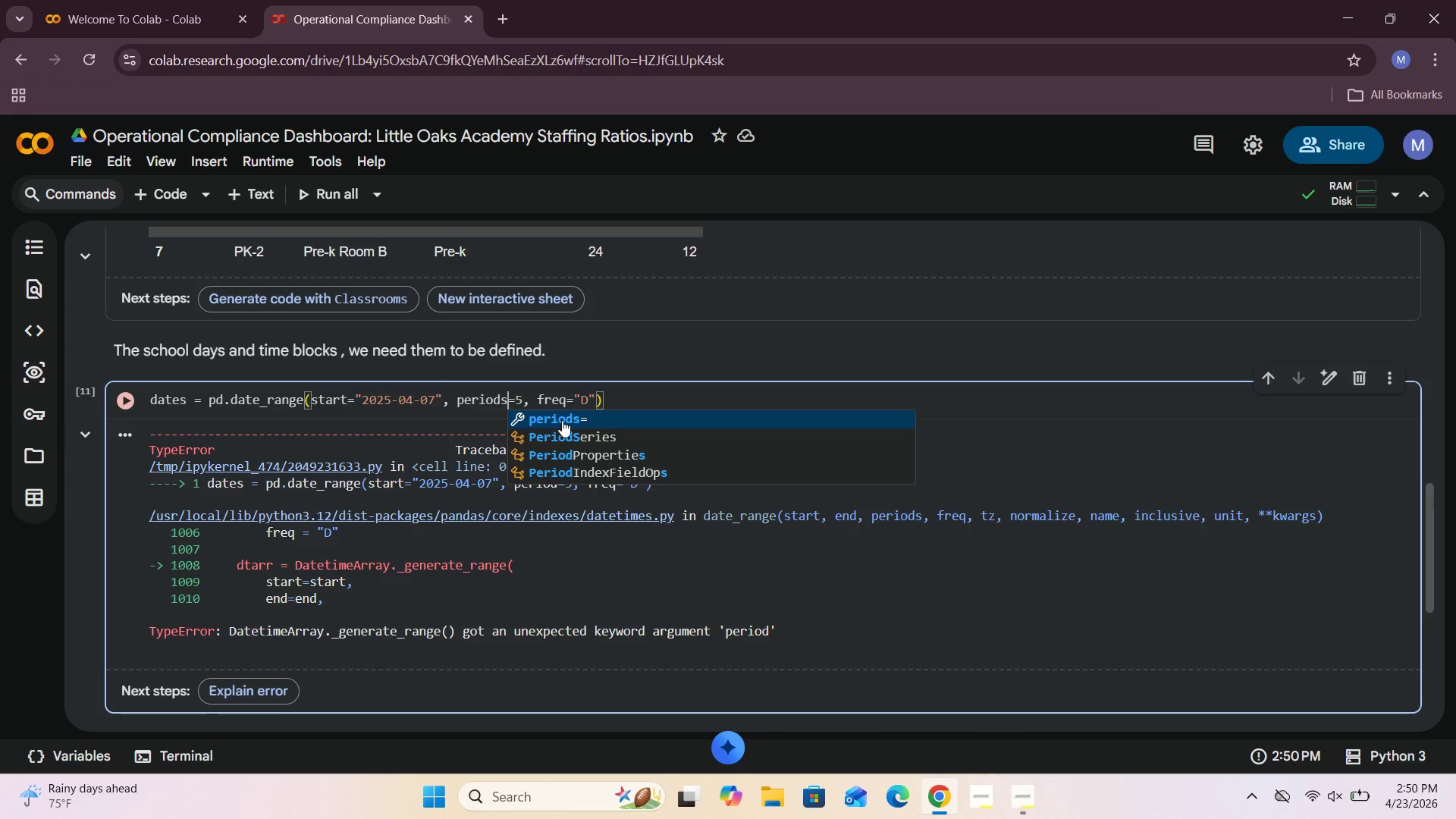 
left_click([566, 422])
 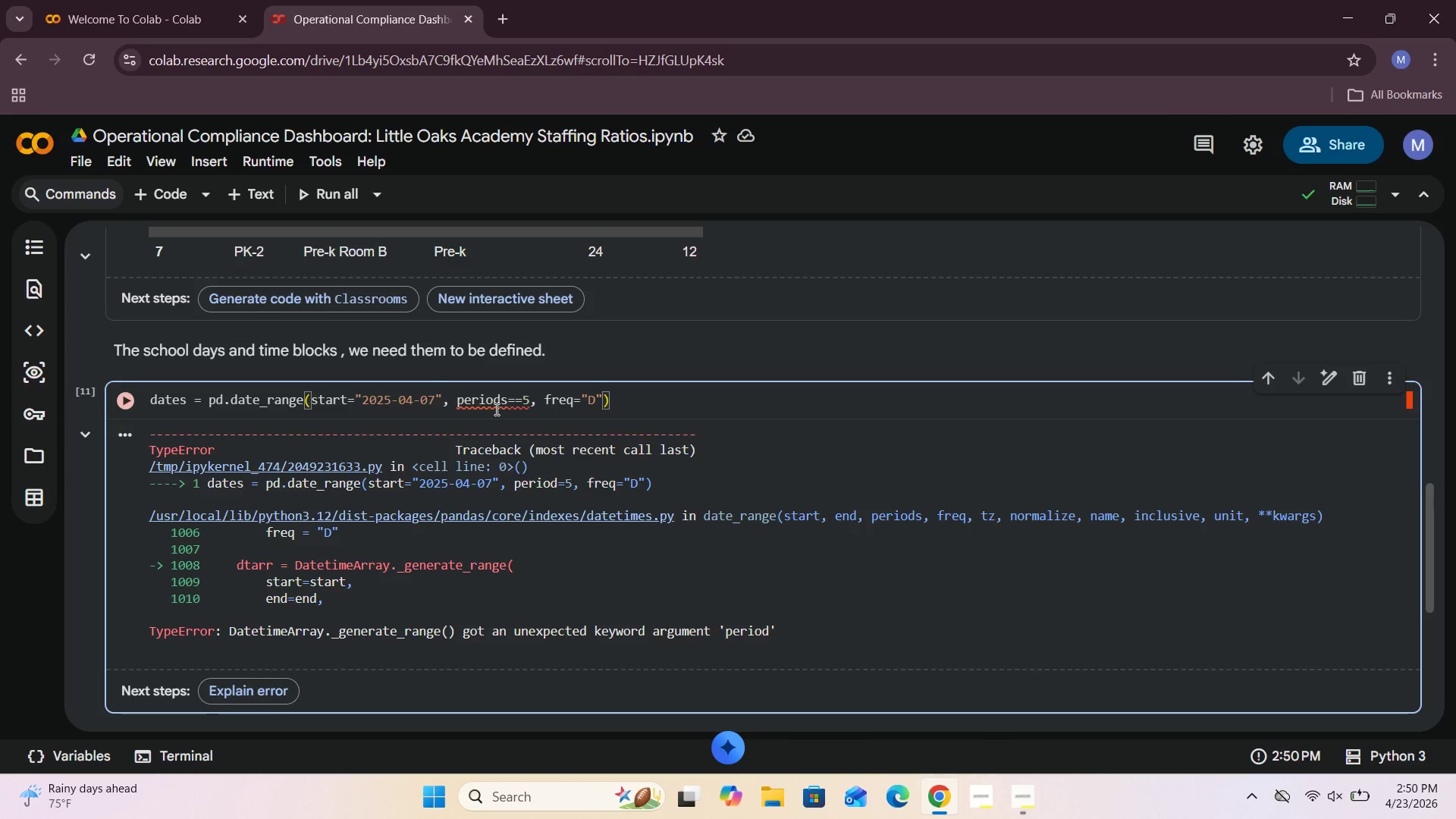 
key(Backspace)
 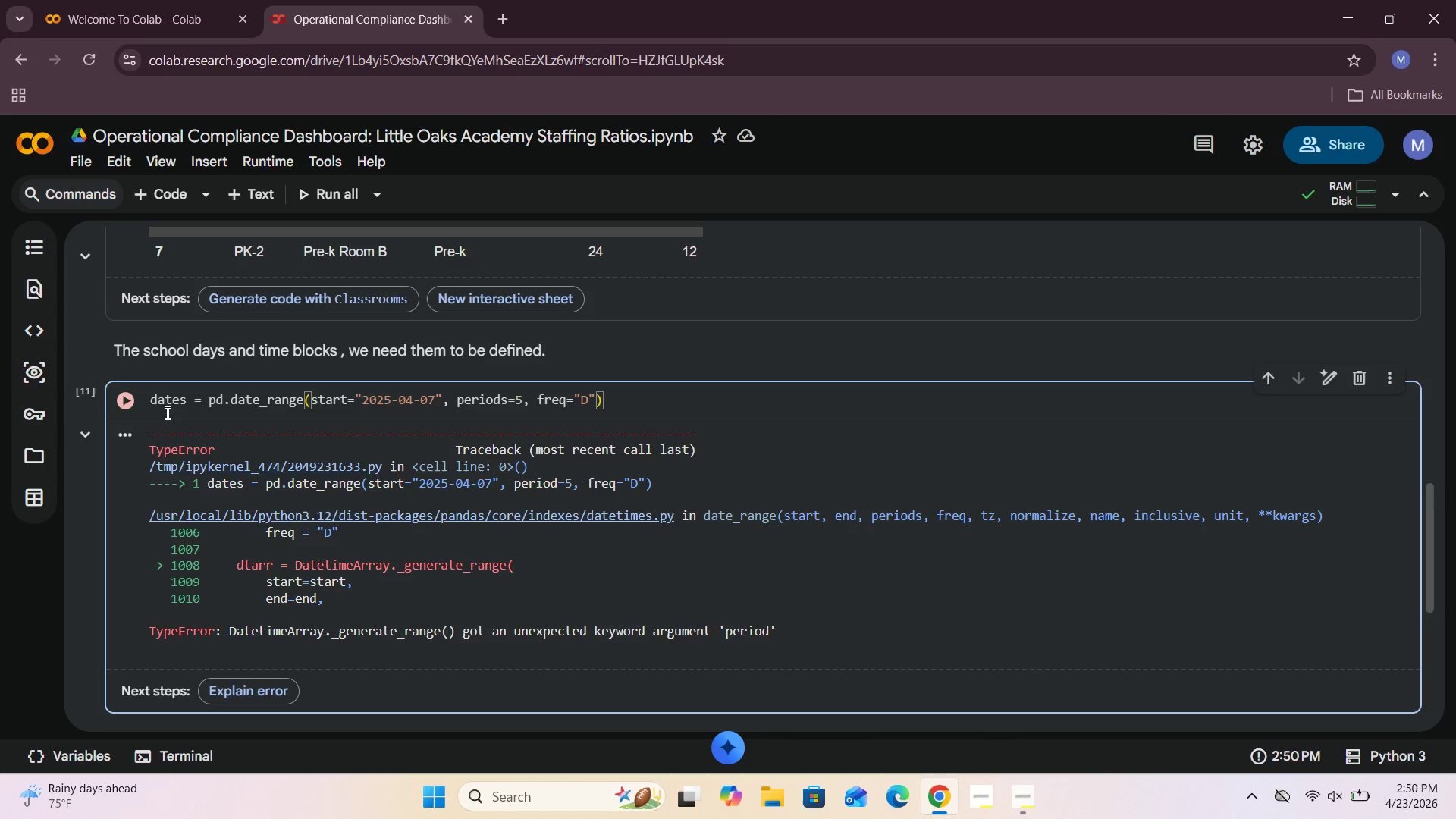 
left_click([130, 409])
 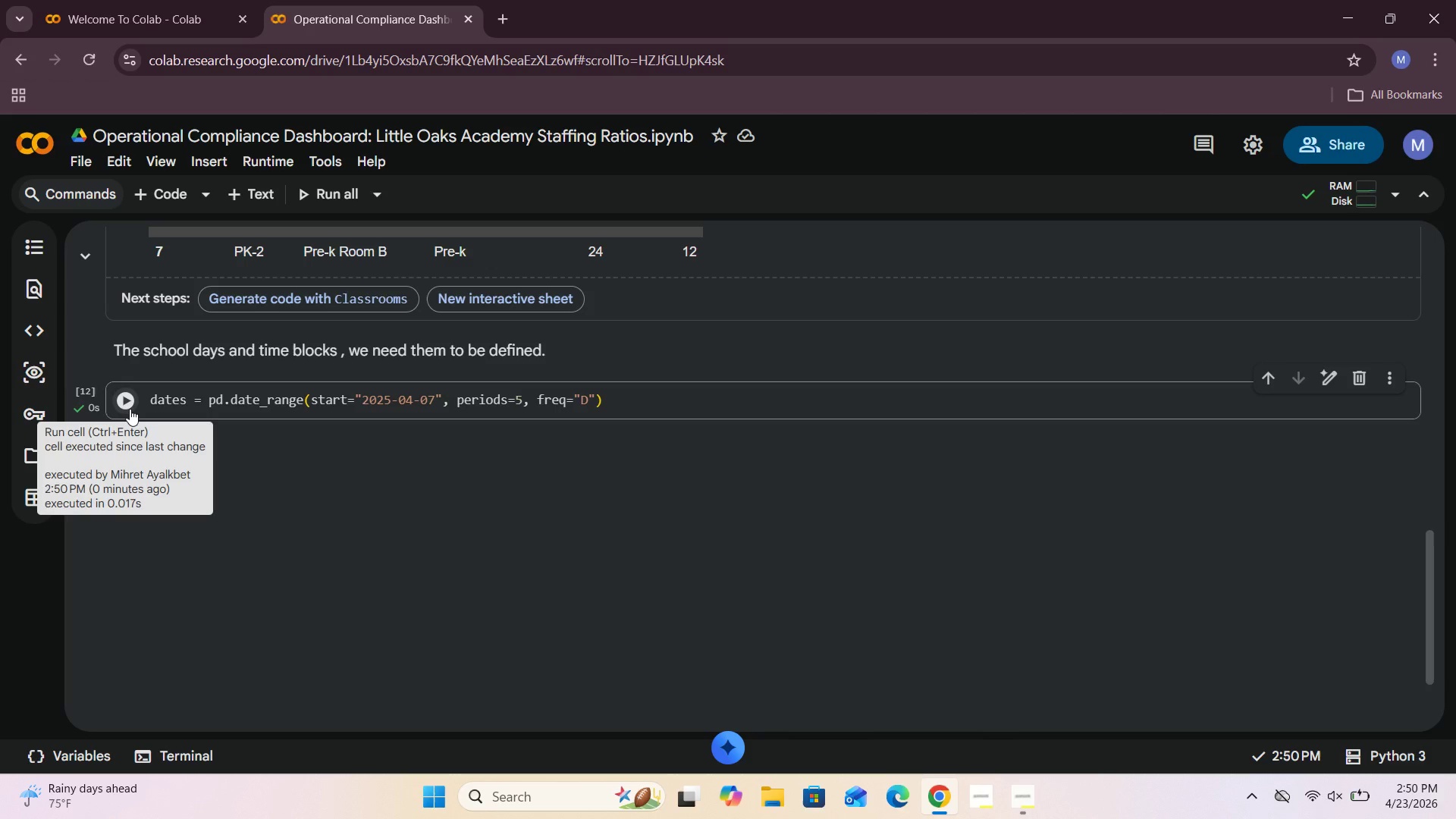 
wait(9.8)
 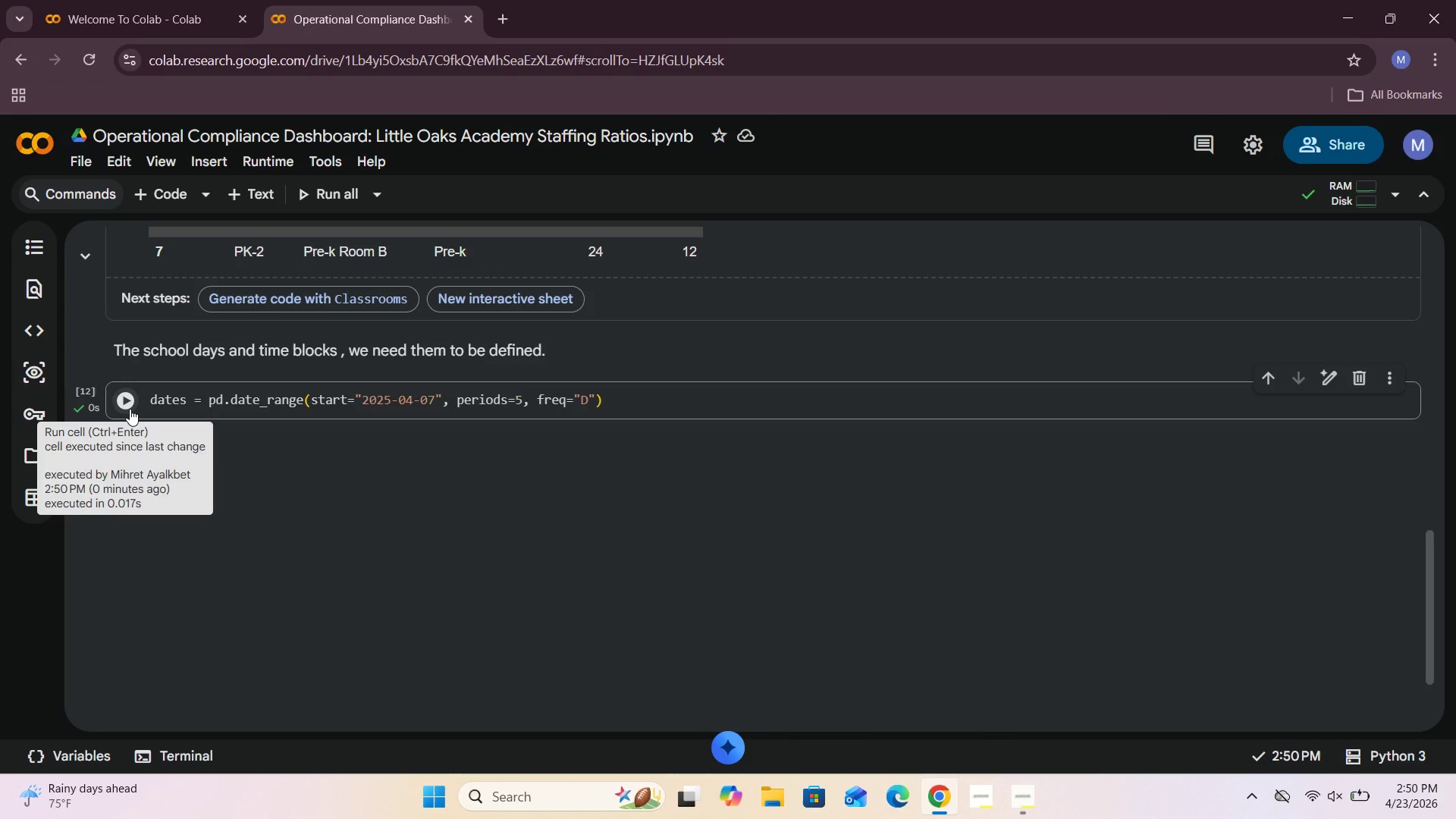 
left_click([174, 190])
 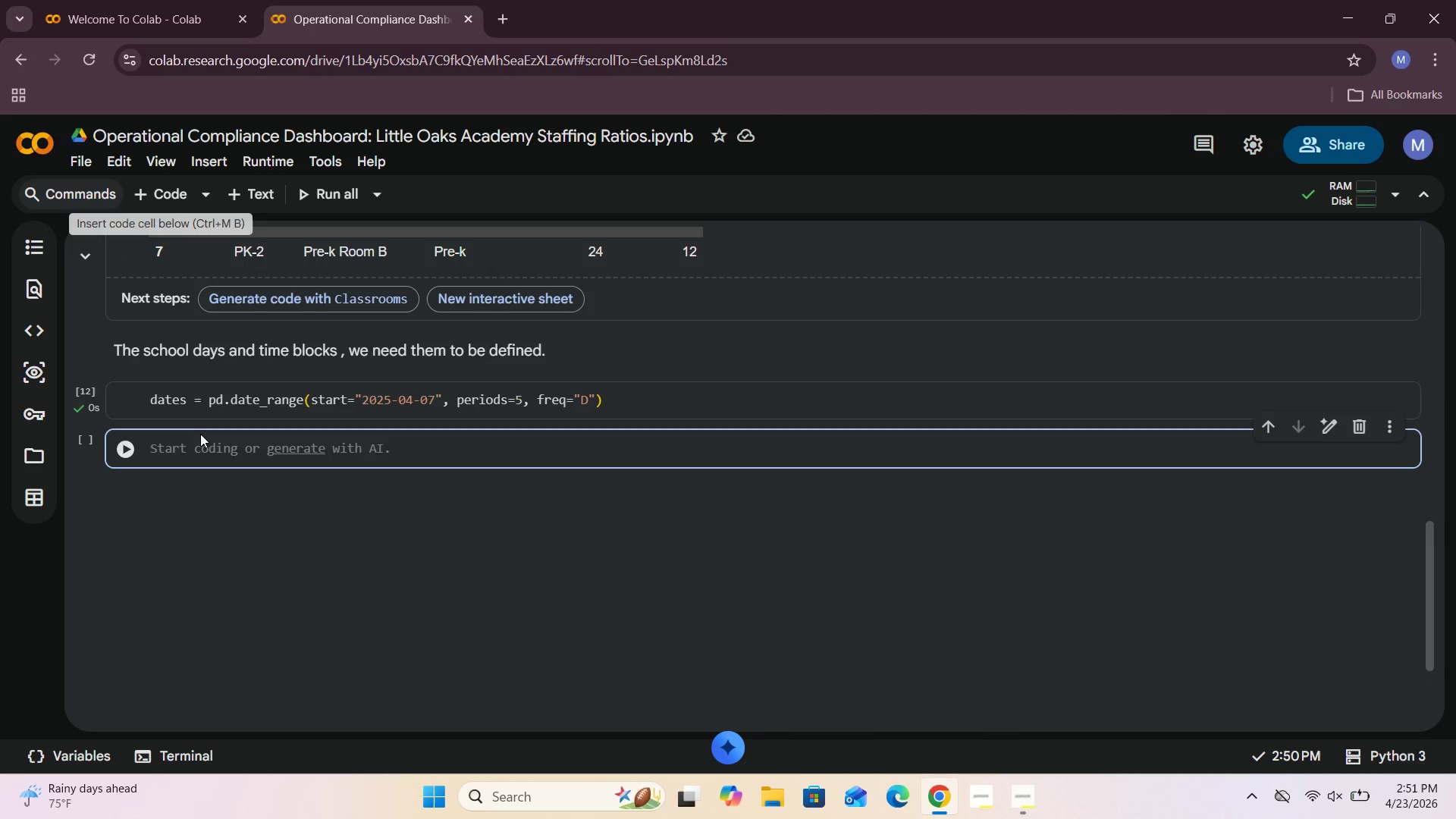 
left_click([194, 442])
 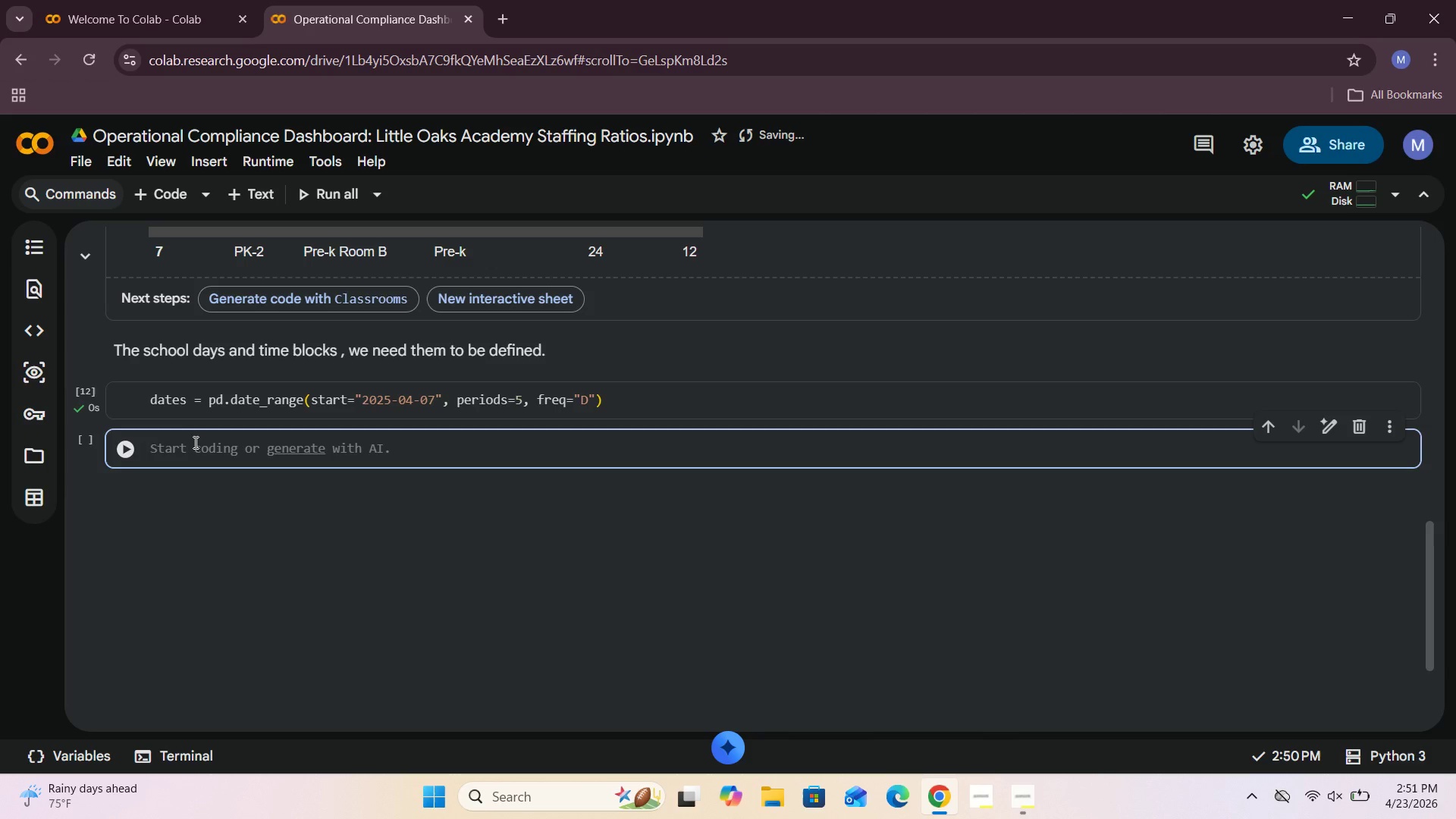 
type(time_blocks = [)
 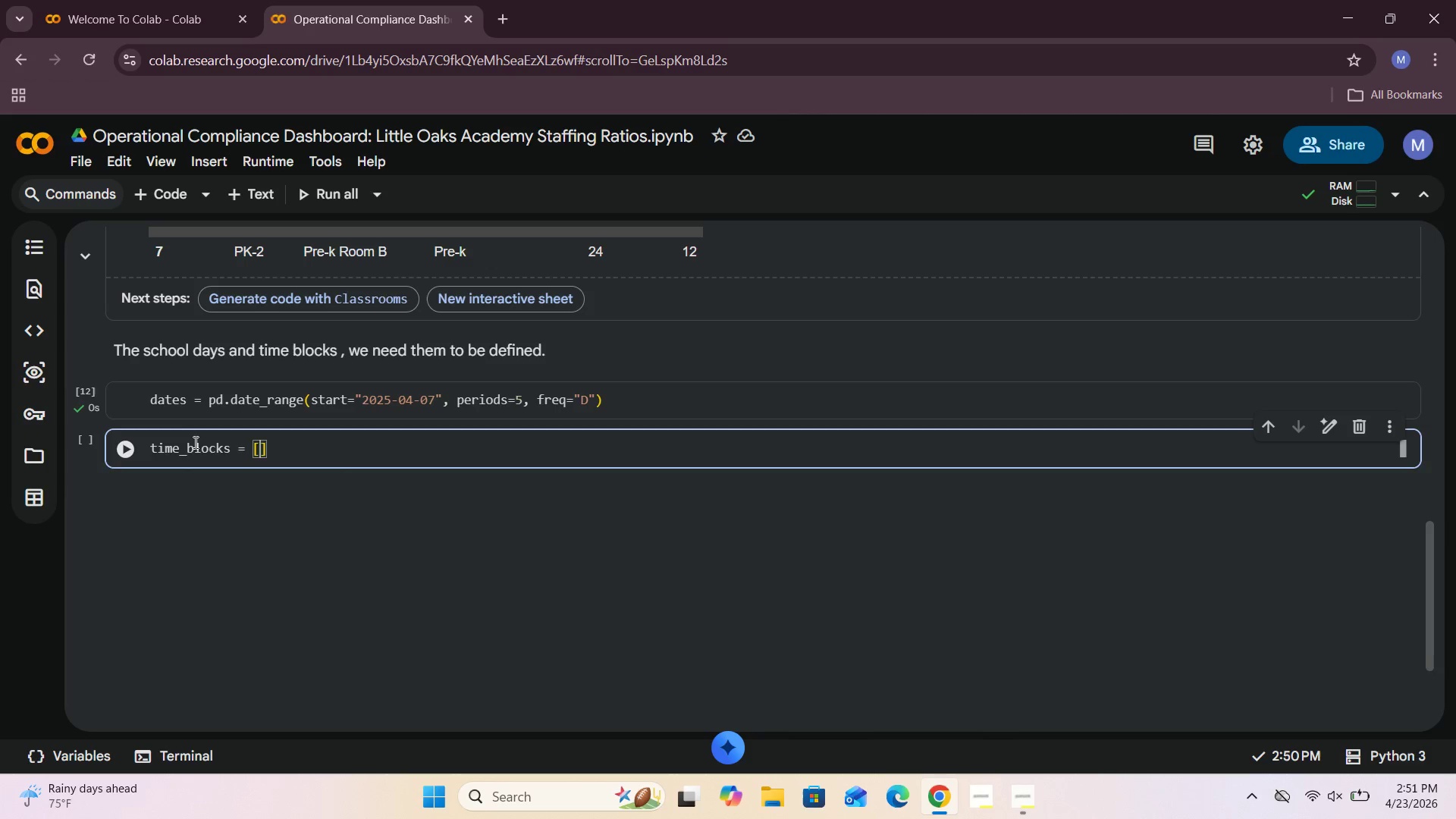 
key(Enter)
 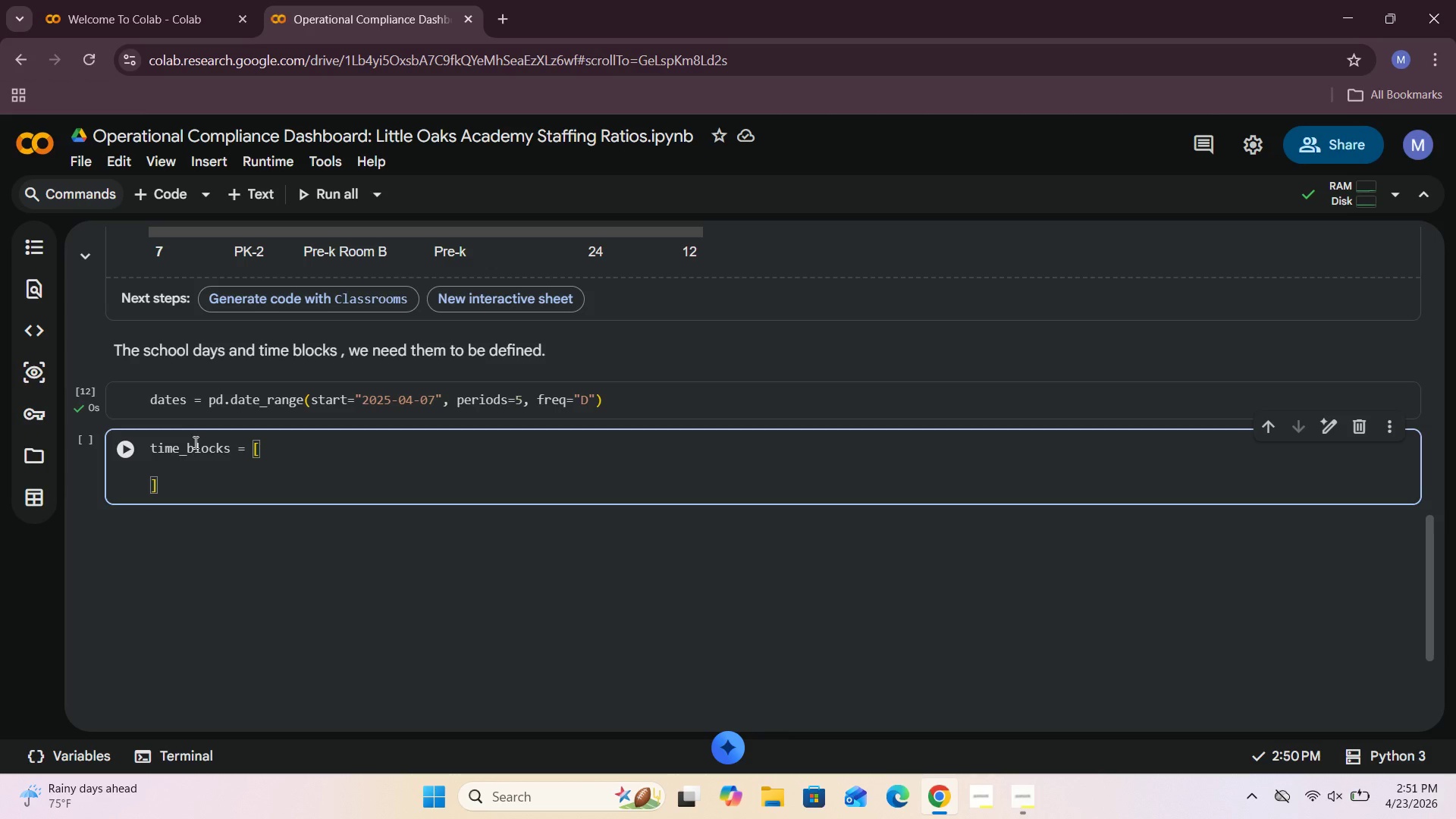 
type("07:30)
 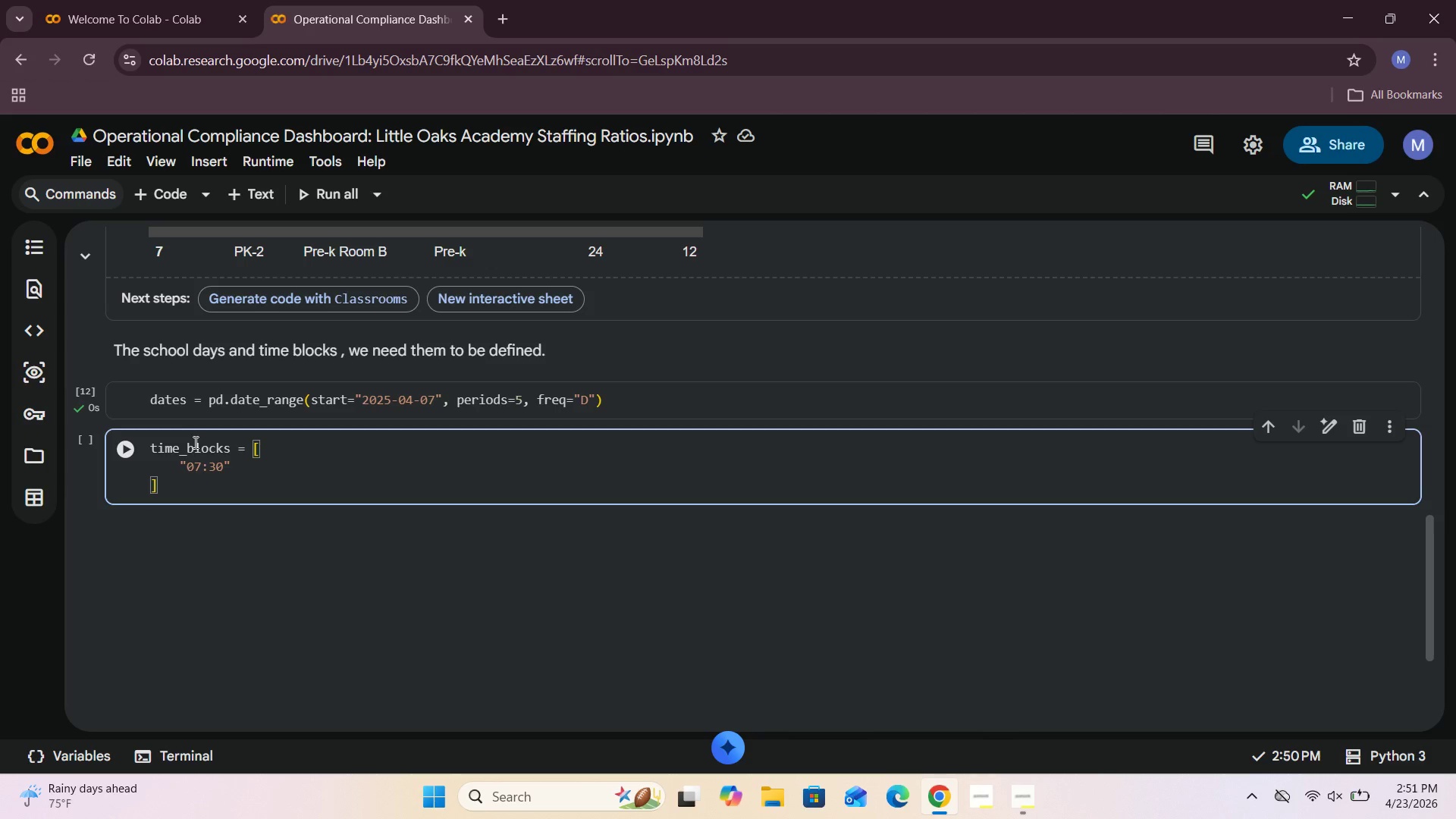 
key(ArrowRight)
 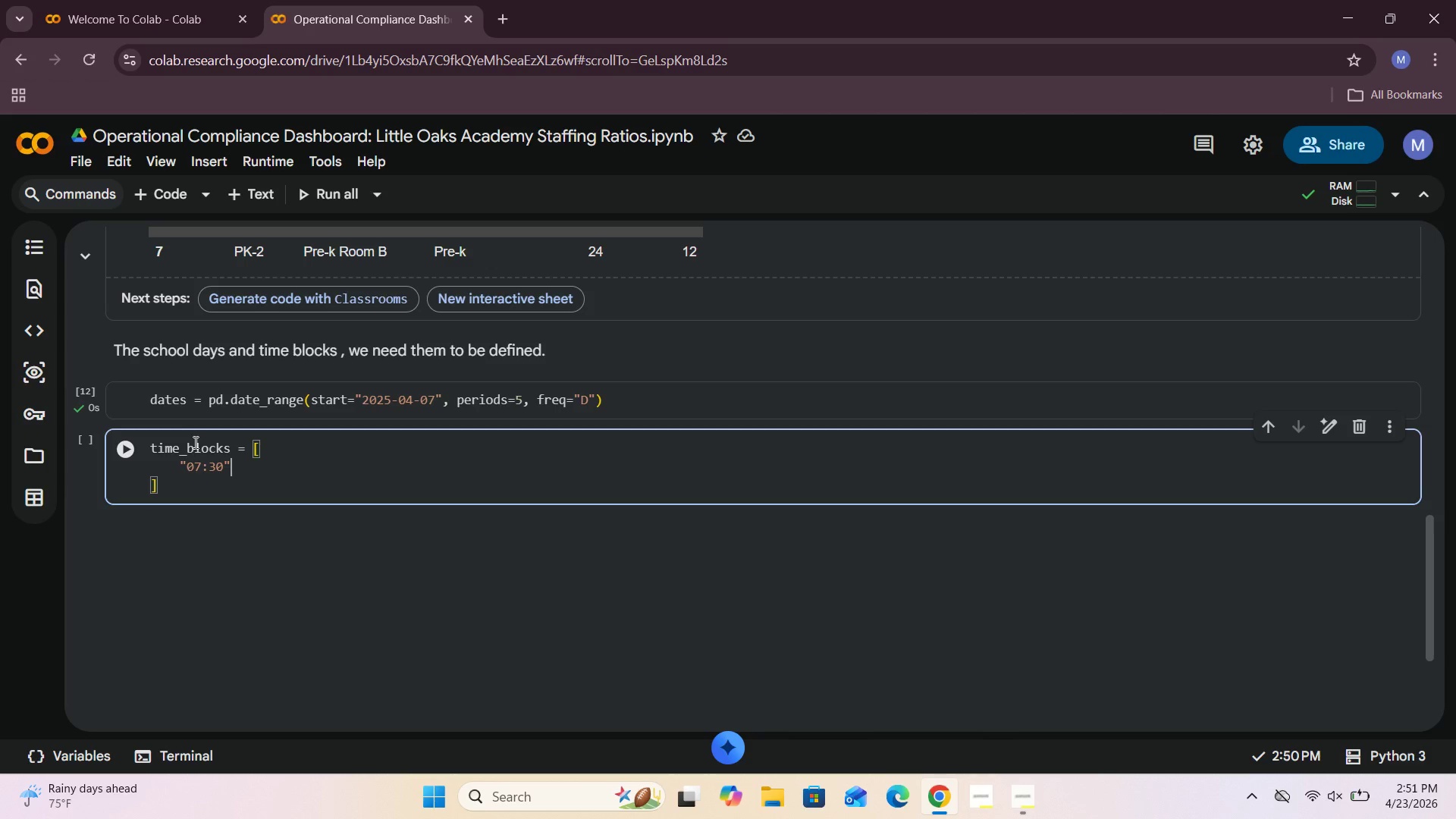 
key(Comma)
 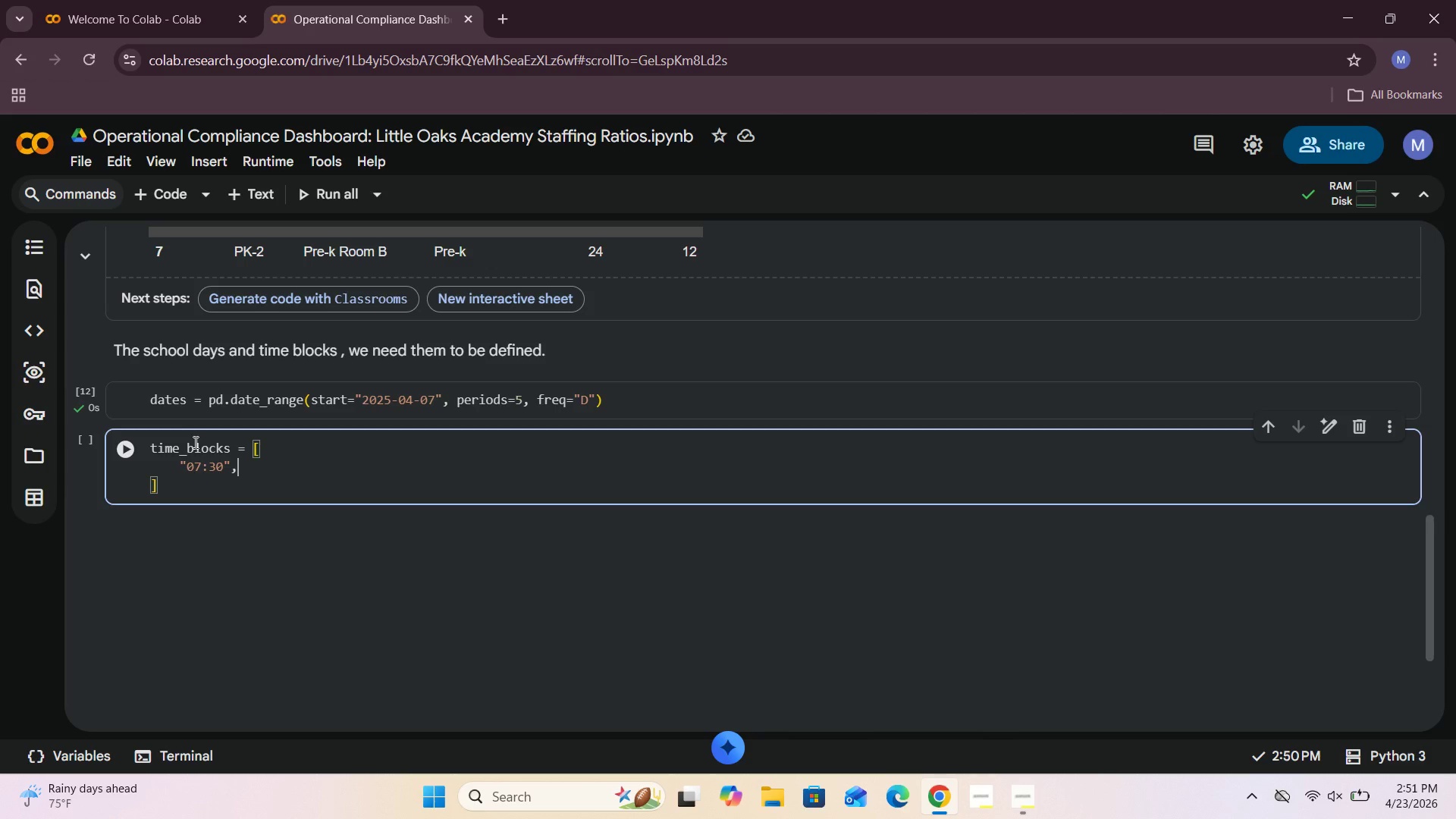 
key(Enter)
 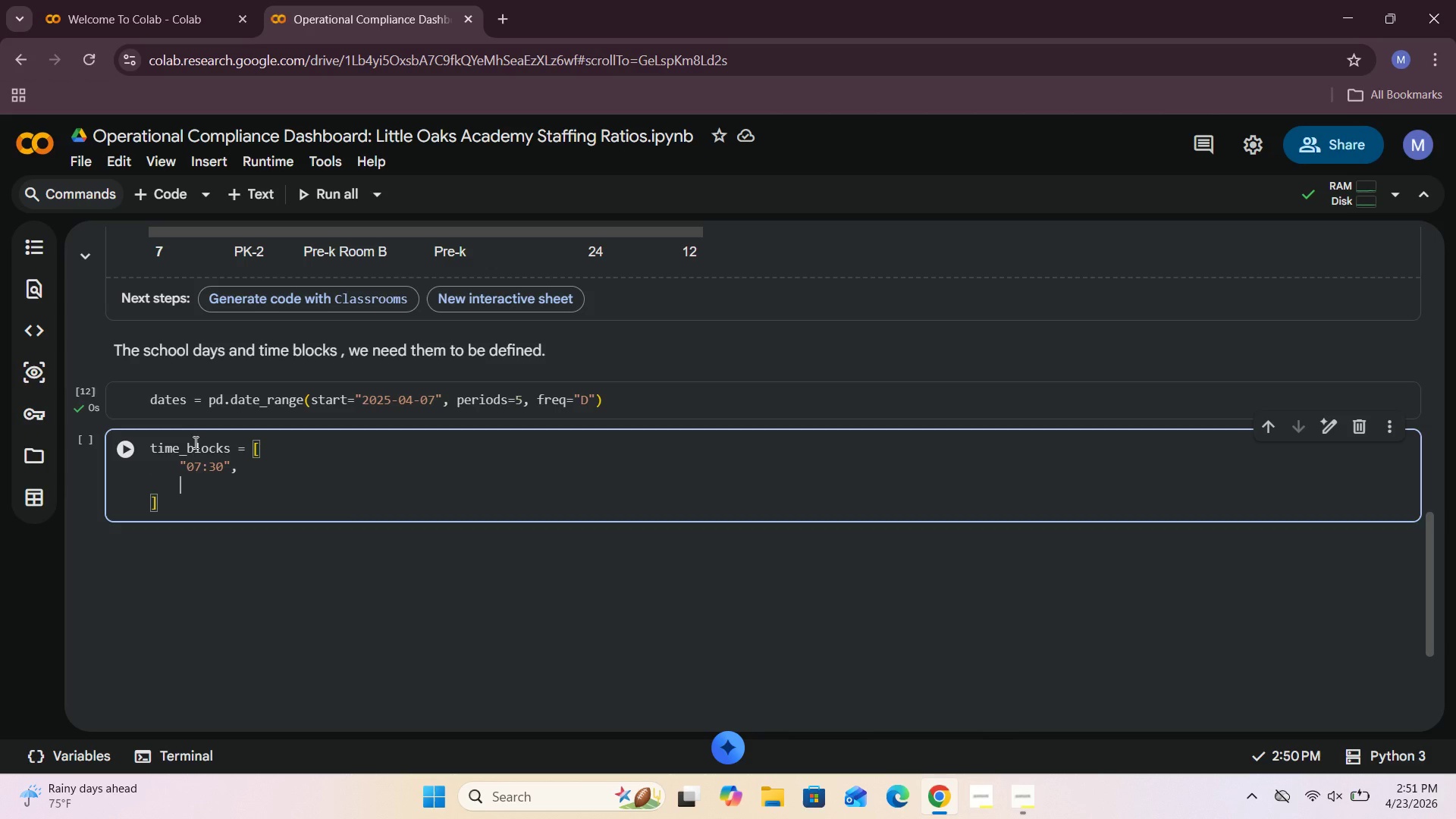 
type("08:00)
 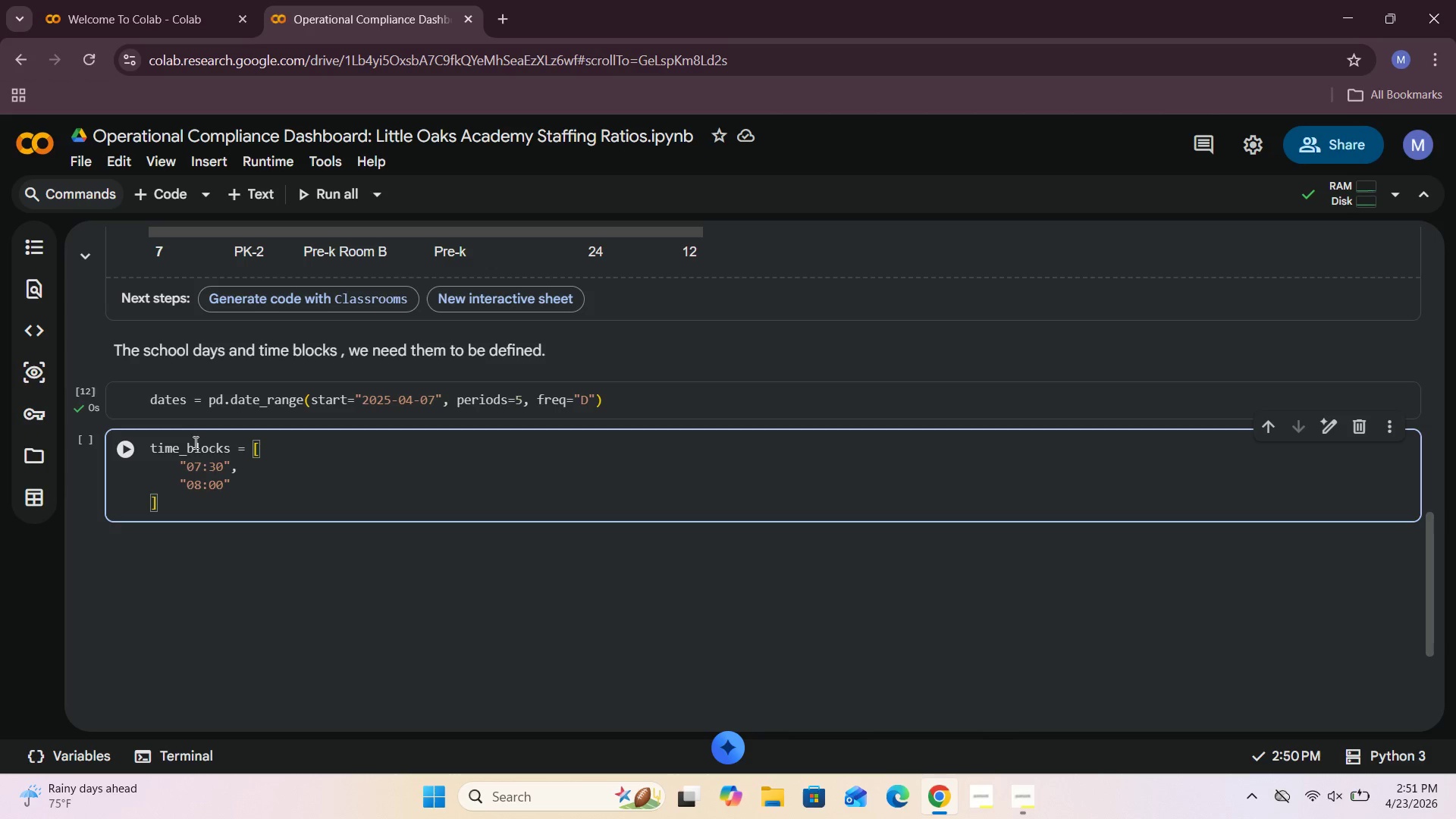 
key(ArrowRight)
 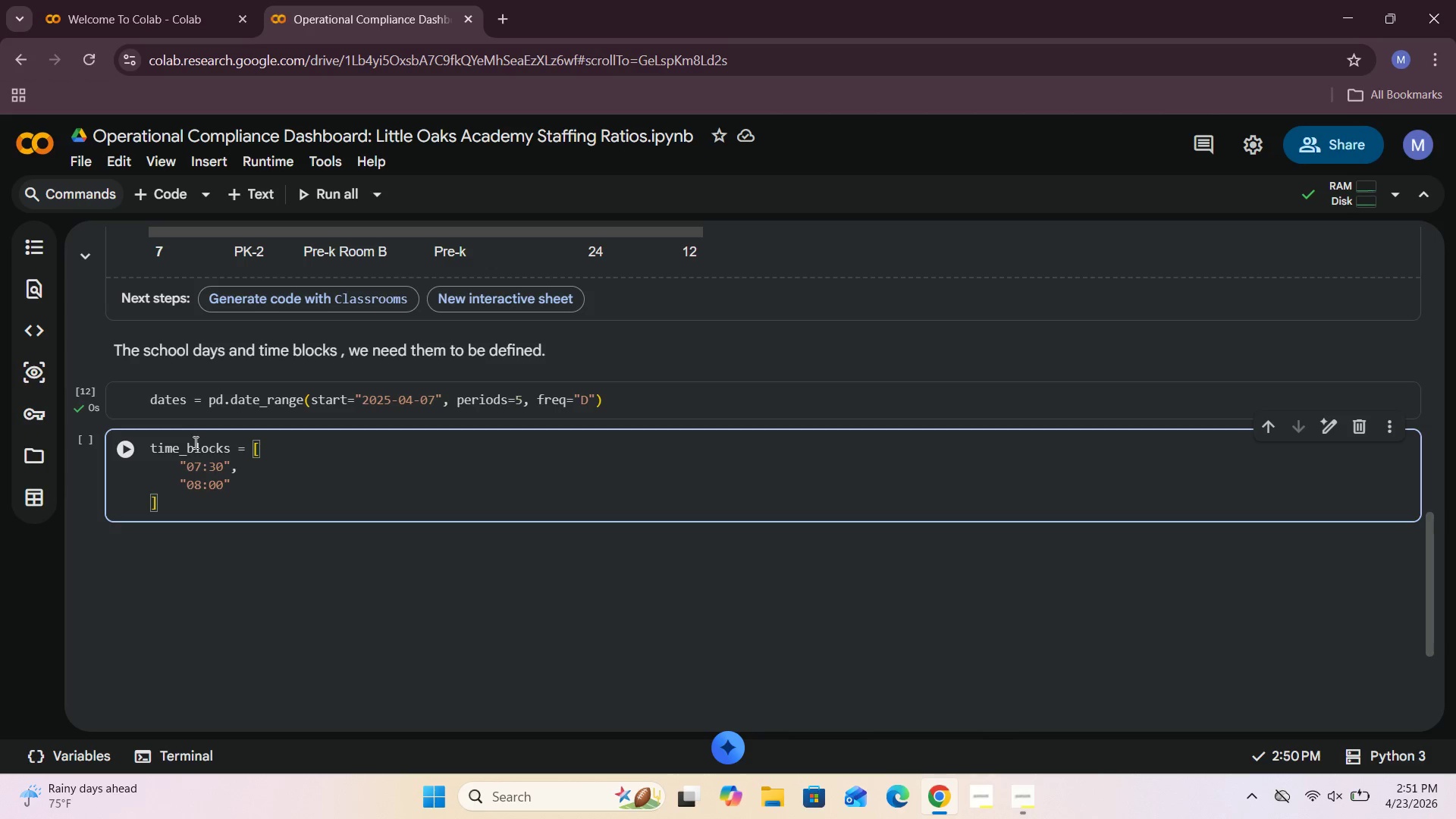 
key(Comma)
 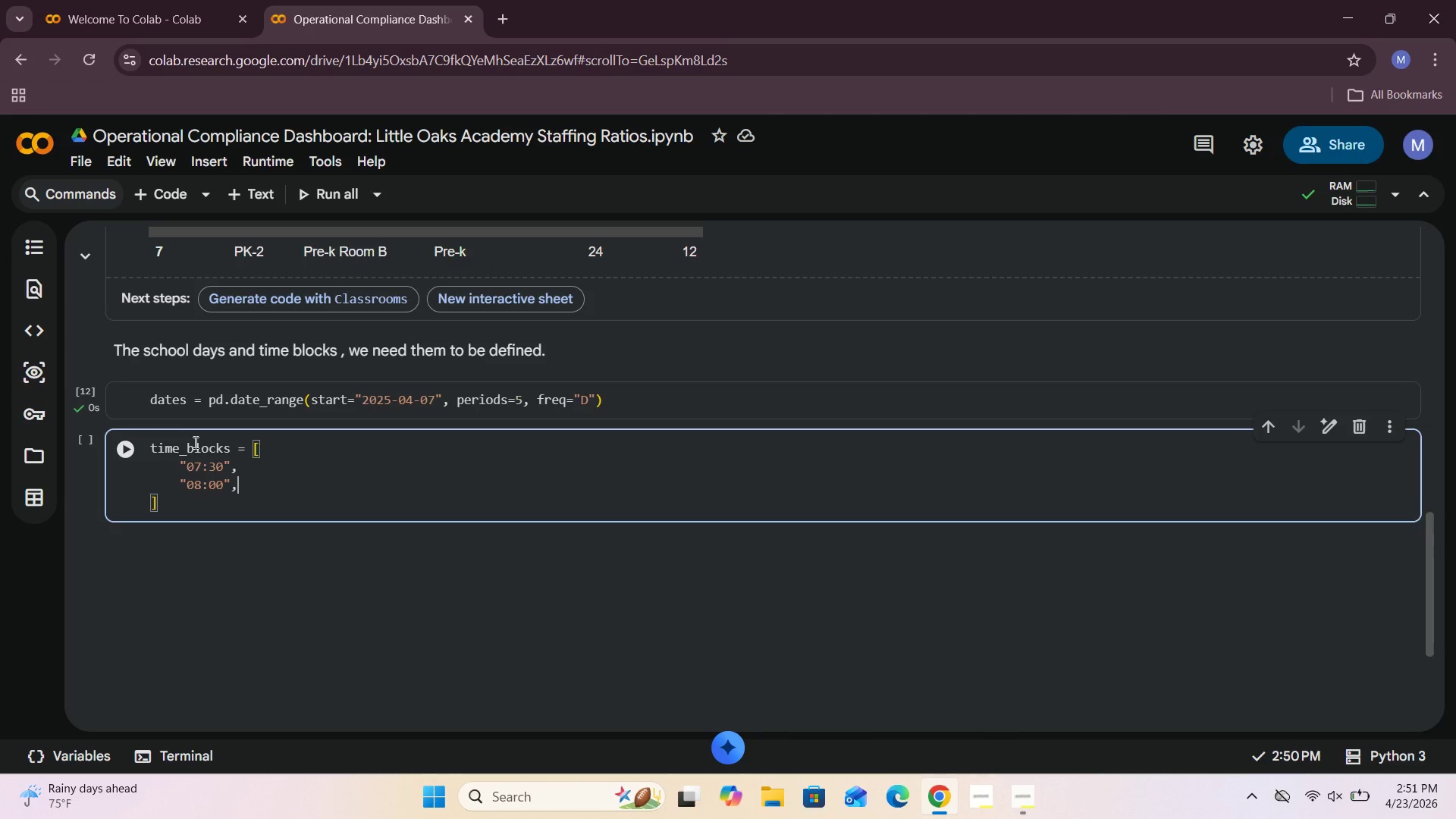 
key(Enter)
 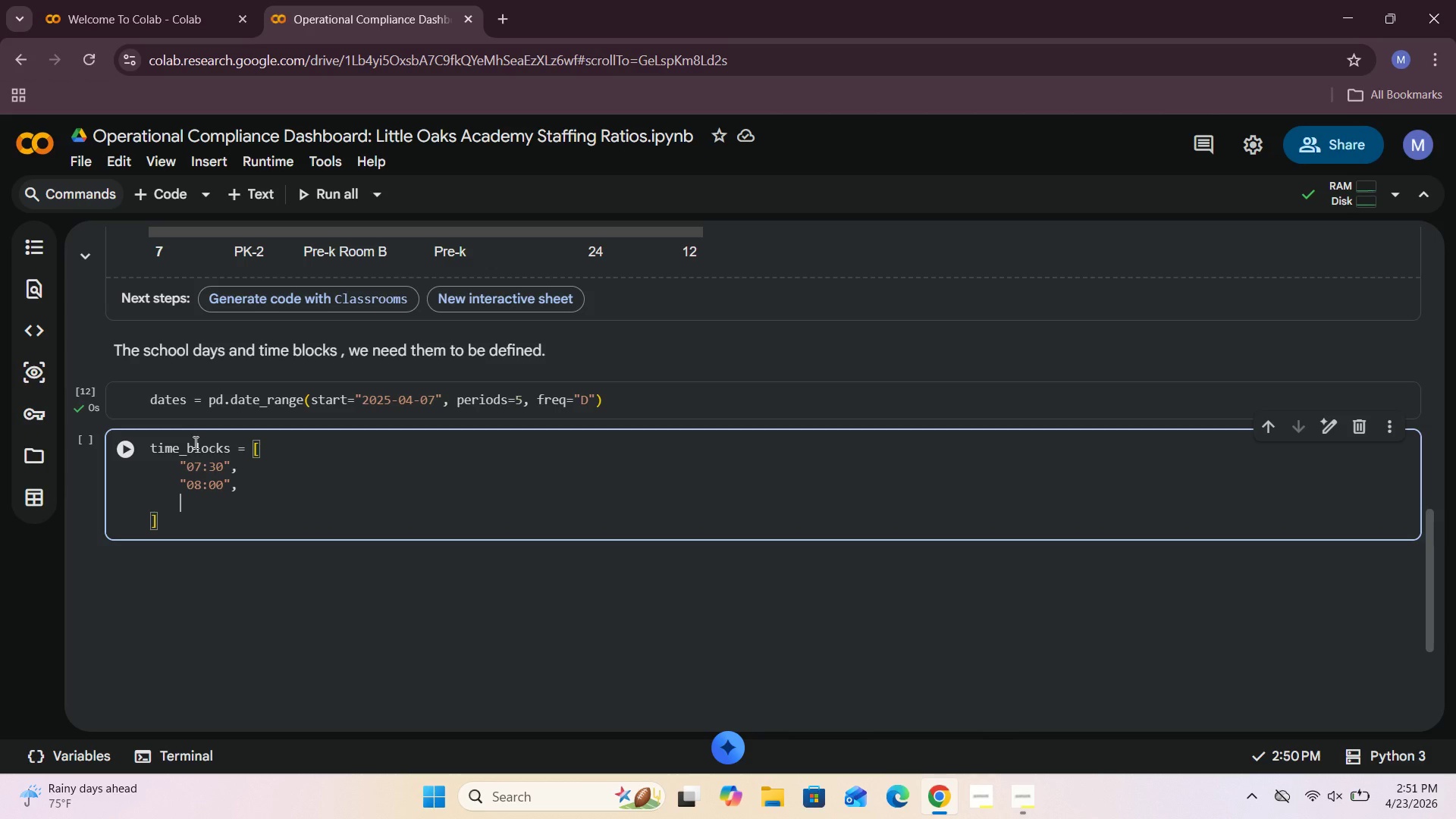 
type("08:30)
 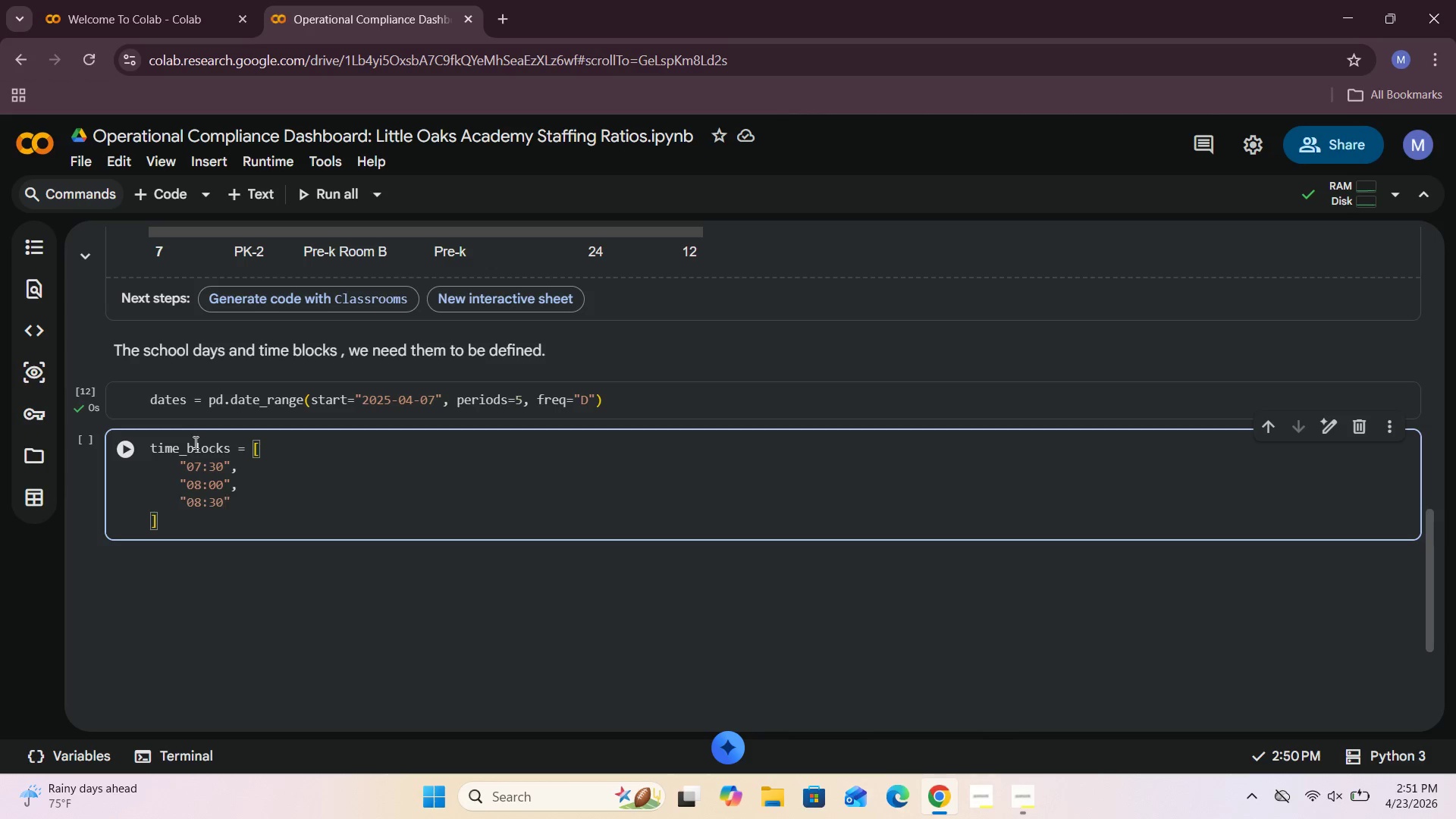 
key(ArrowRight)
 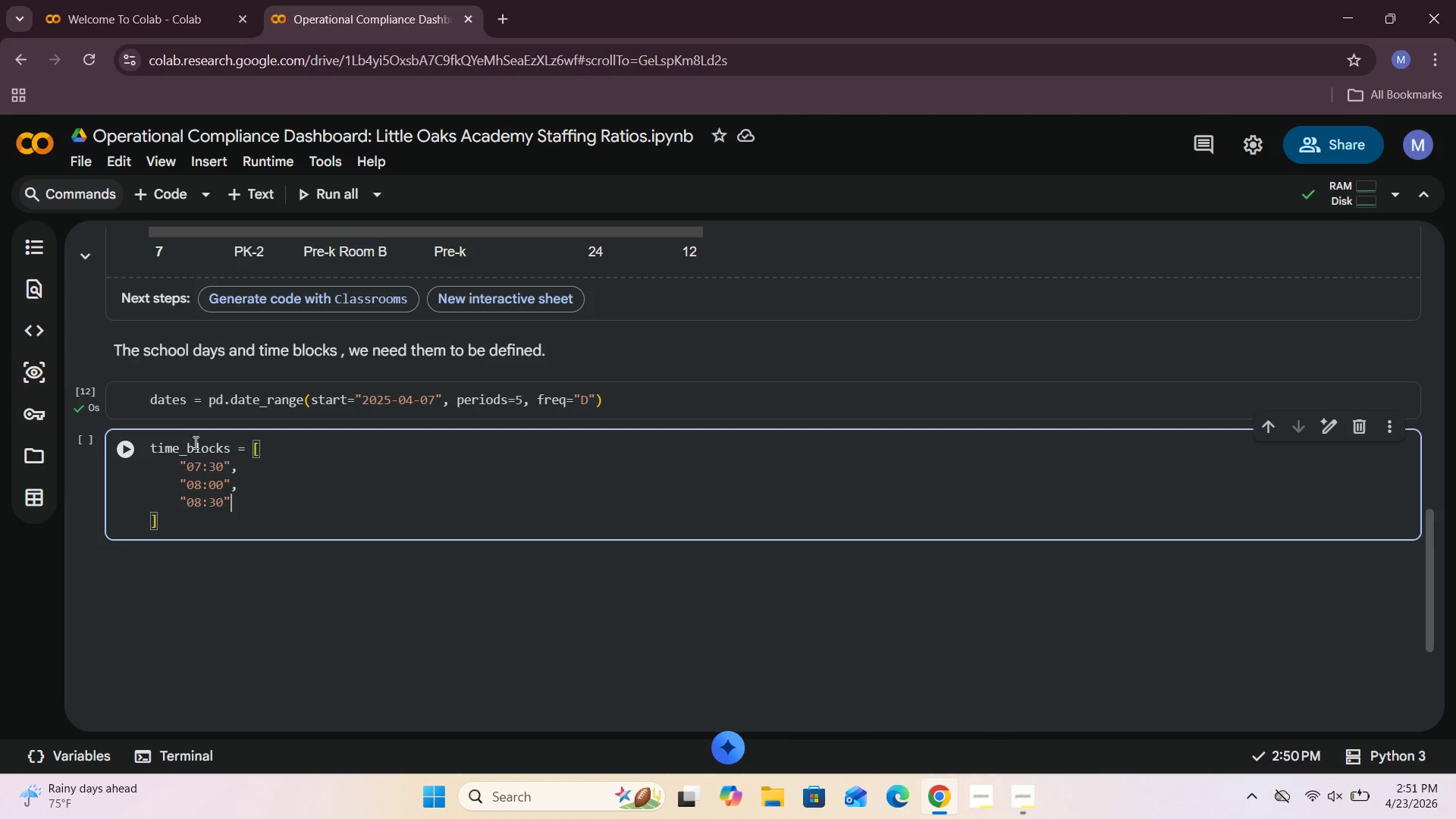 
key(Comma)
 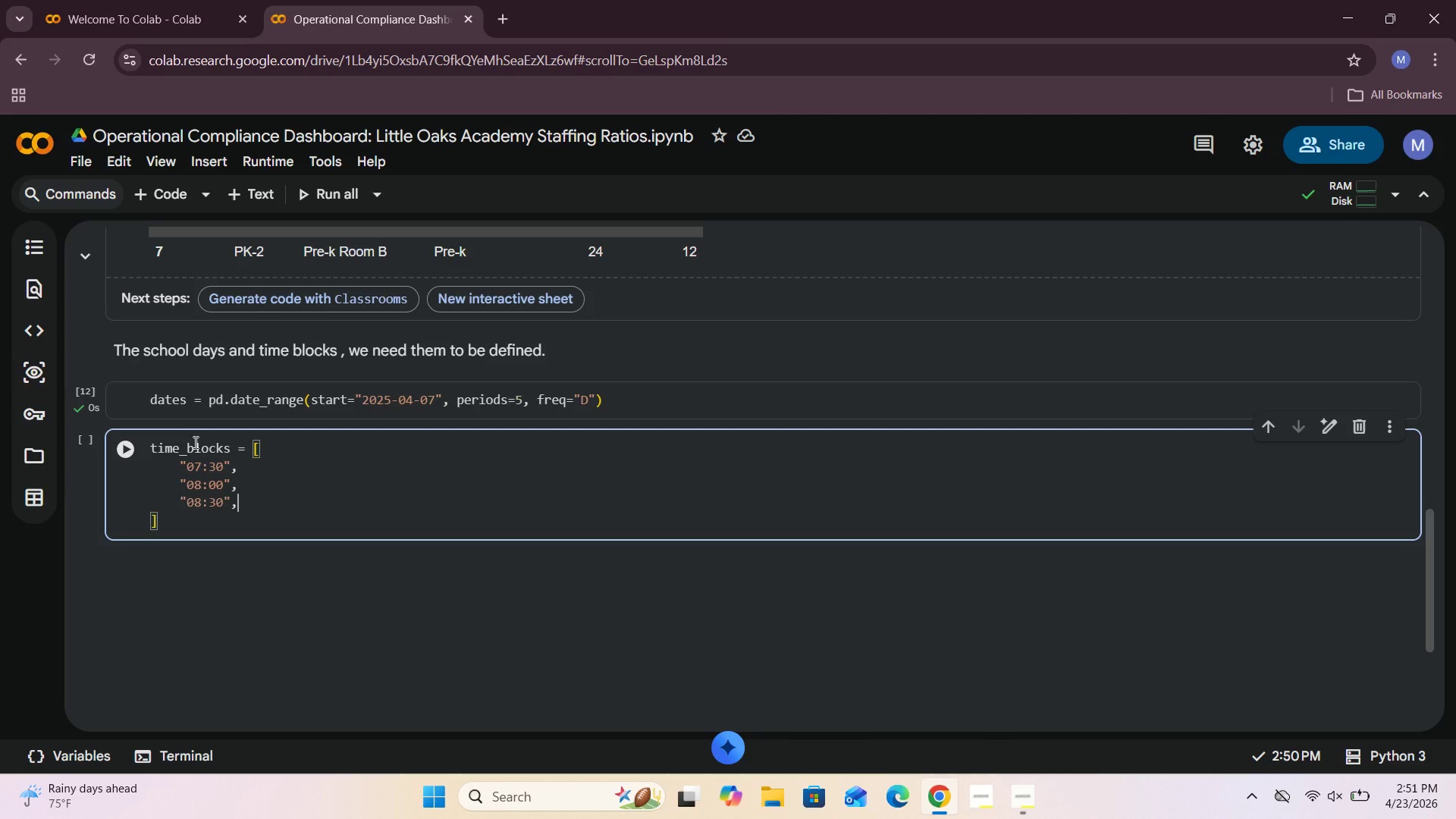 
key(Enter)
 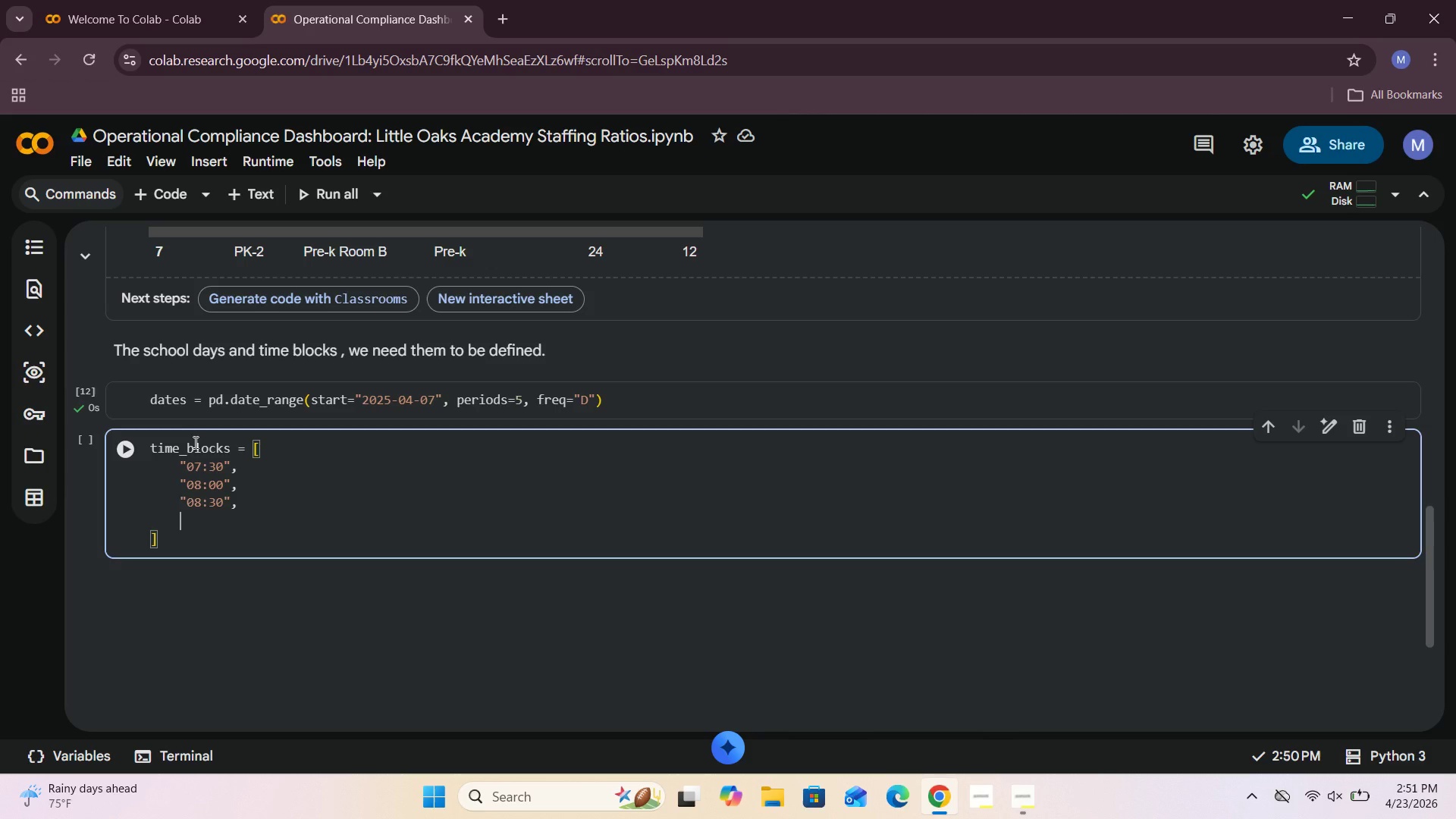 
key(Shift+Quote)
 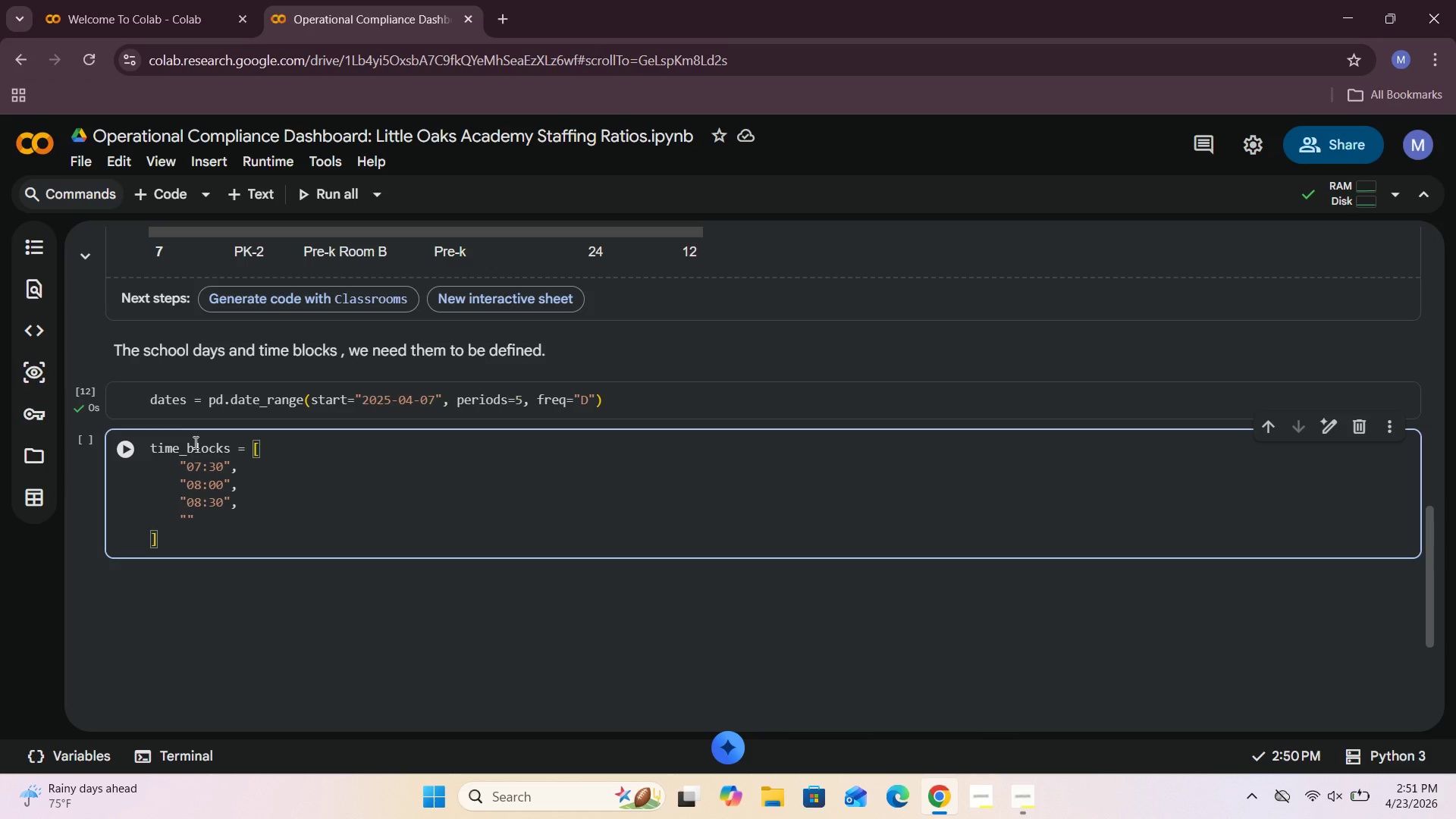 
type(09:00)
 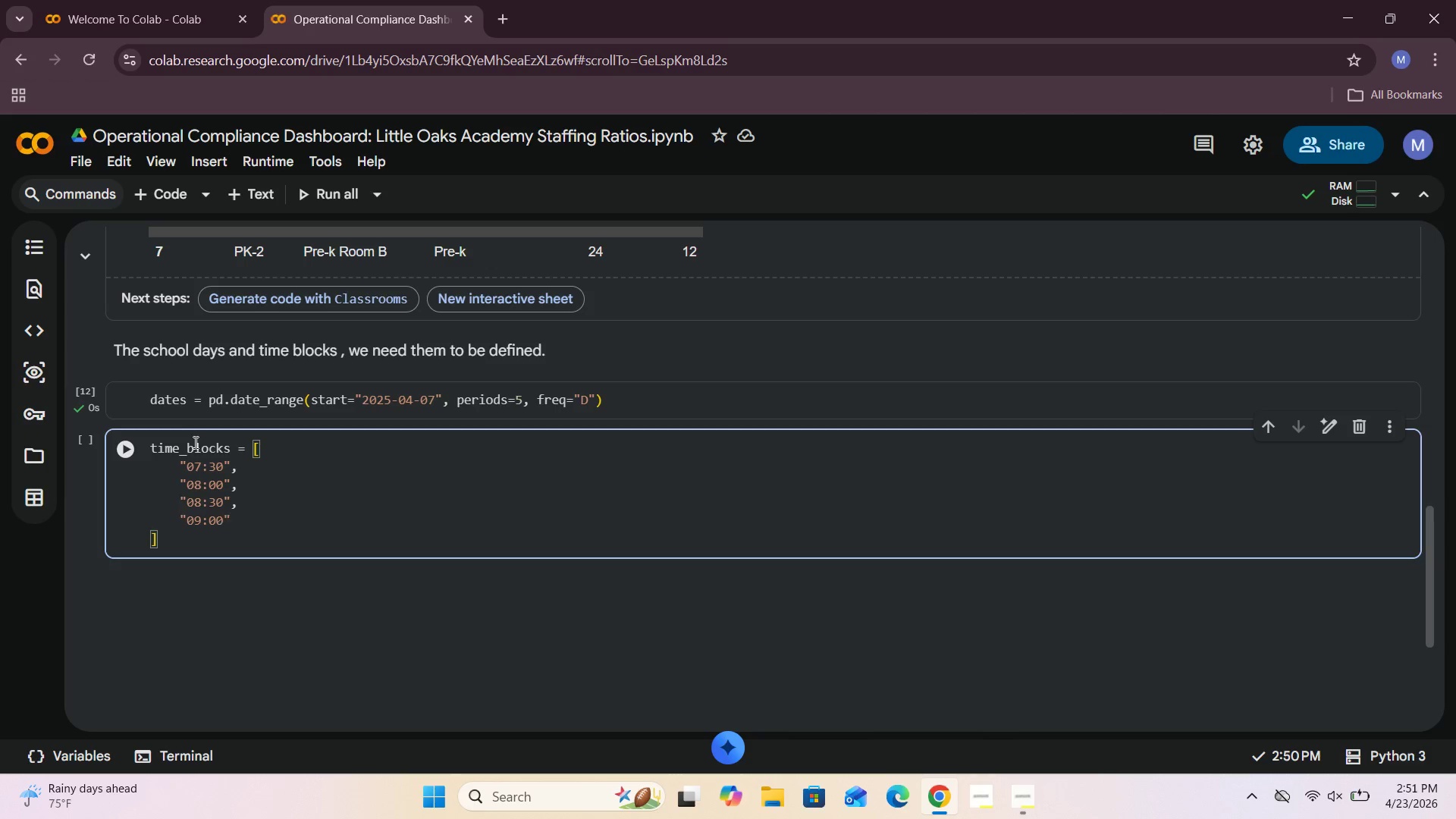 
key(ArrowRight)
 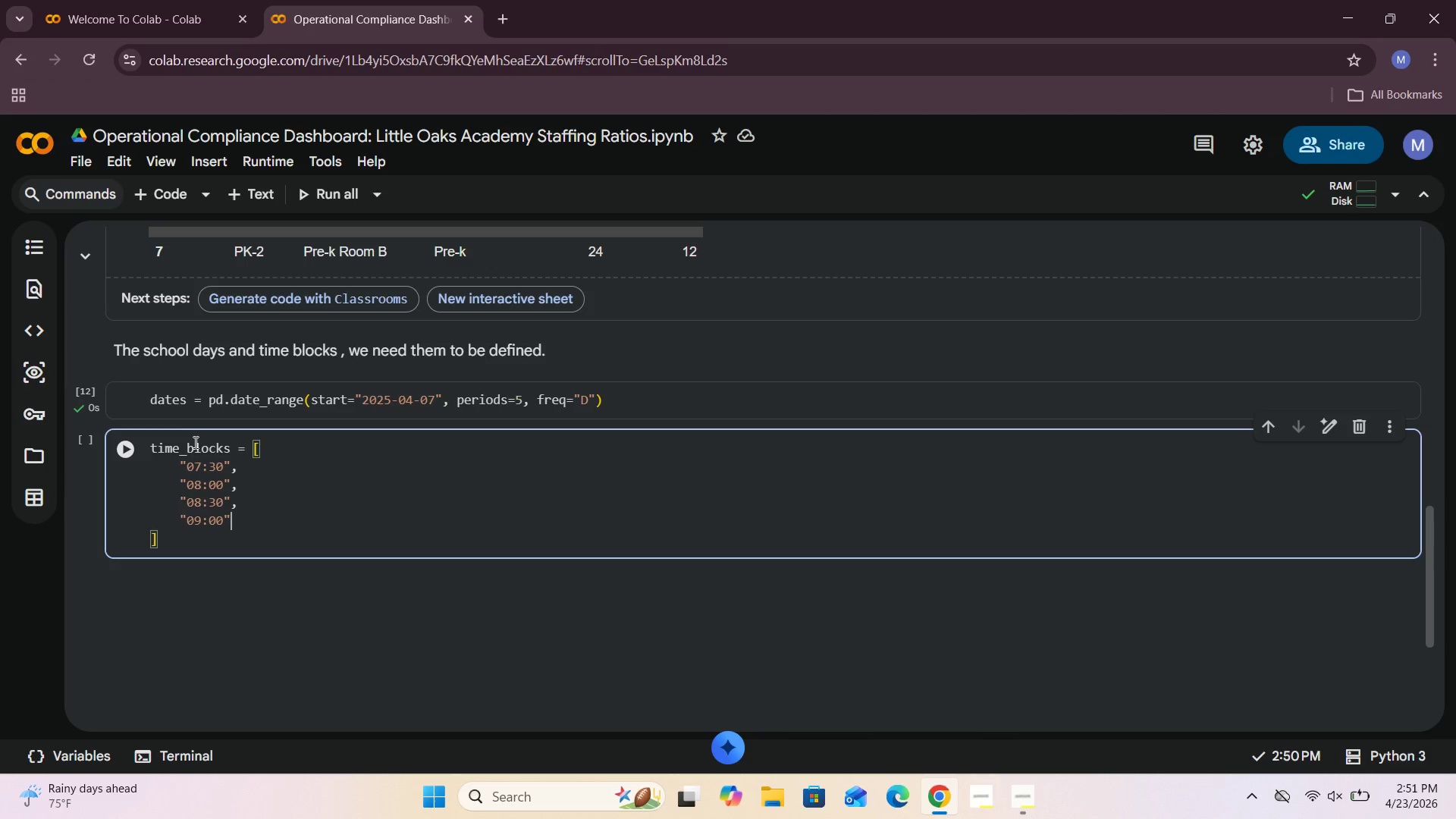 
key(Comma)
 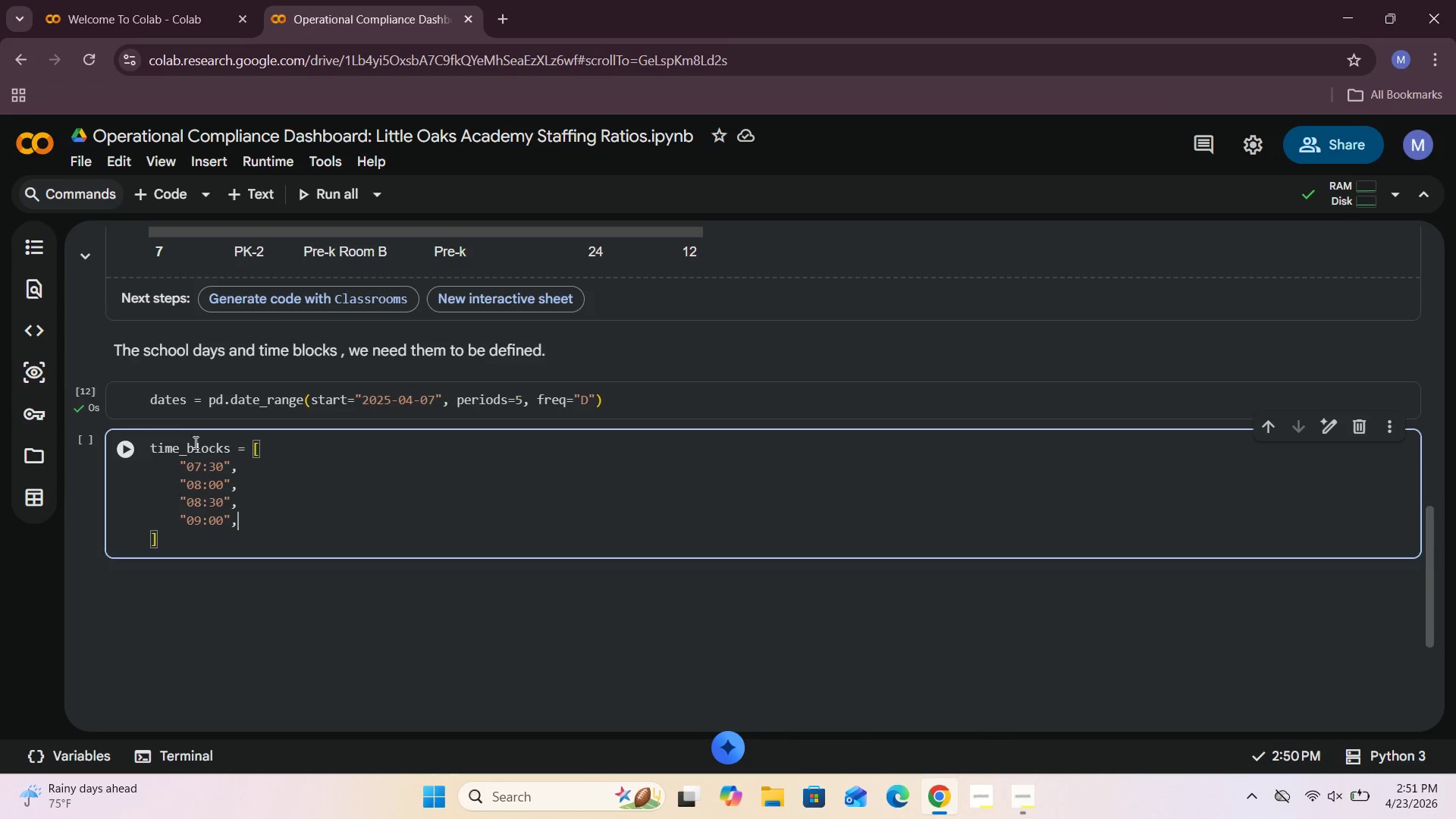 
key(Enter)
 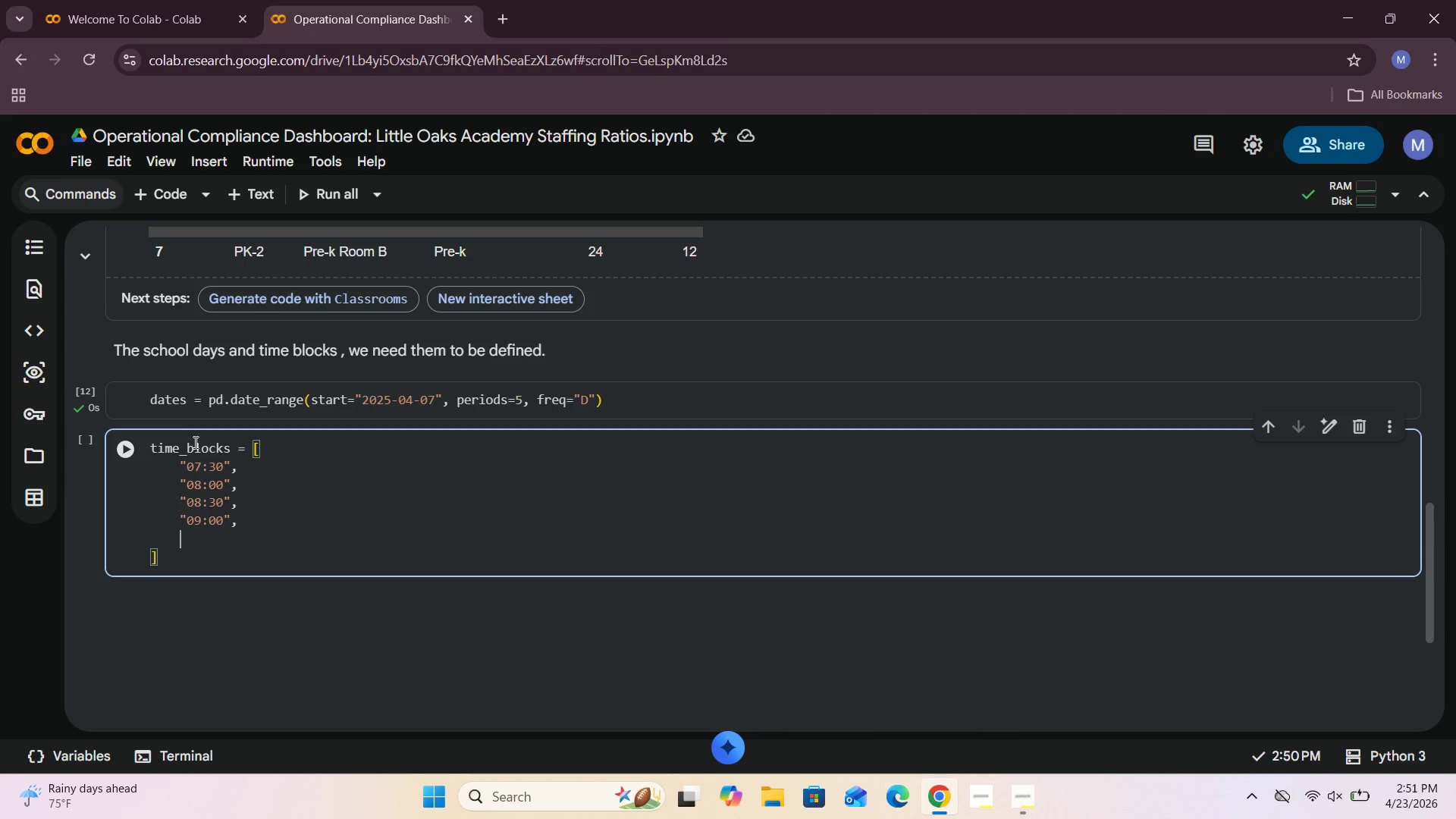 
type("09: )
key(Backspace)
type(30)
 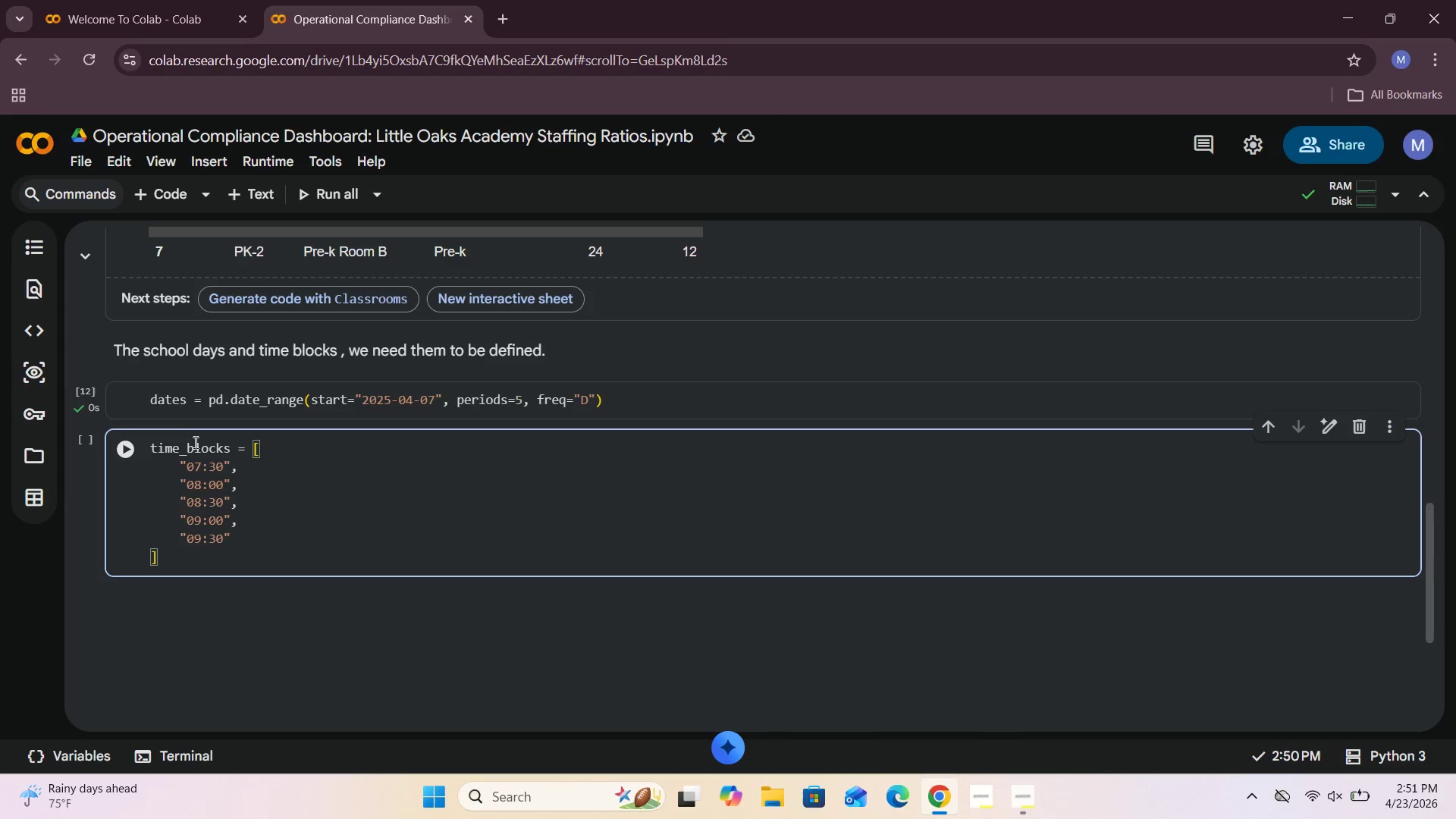 
key(ArrowRight)
 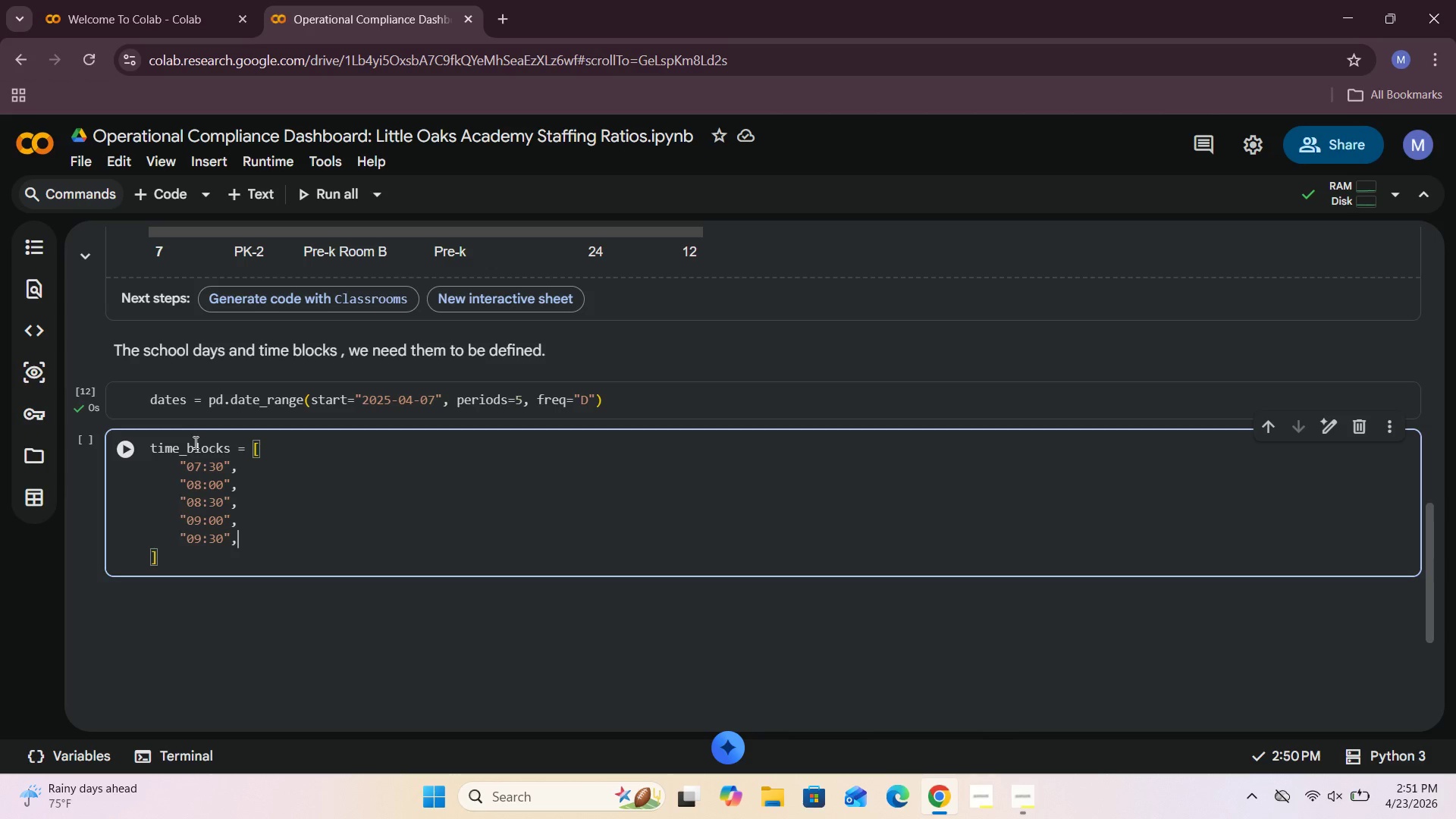 
key(Comma)
 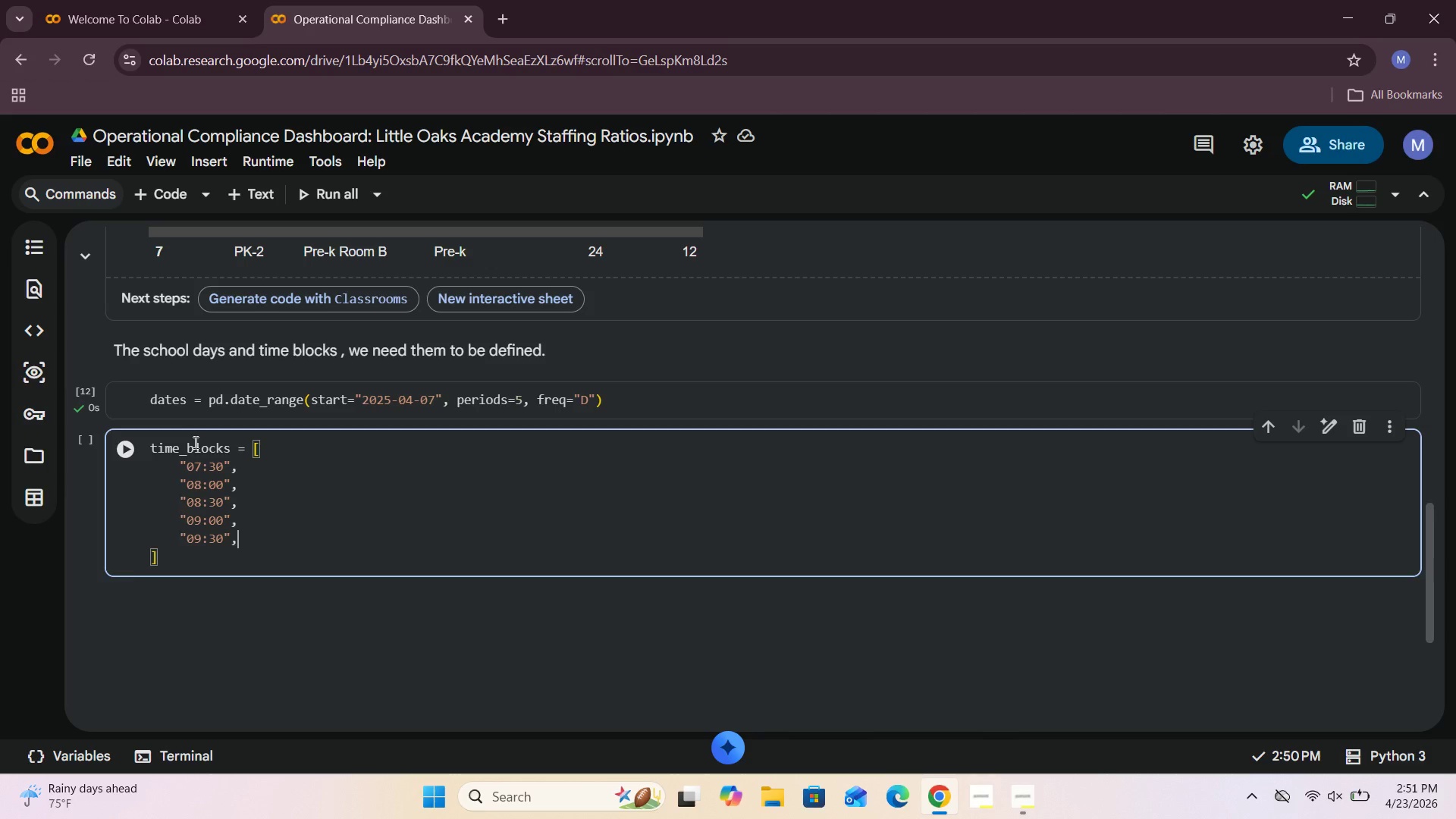 
key(Enter)
 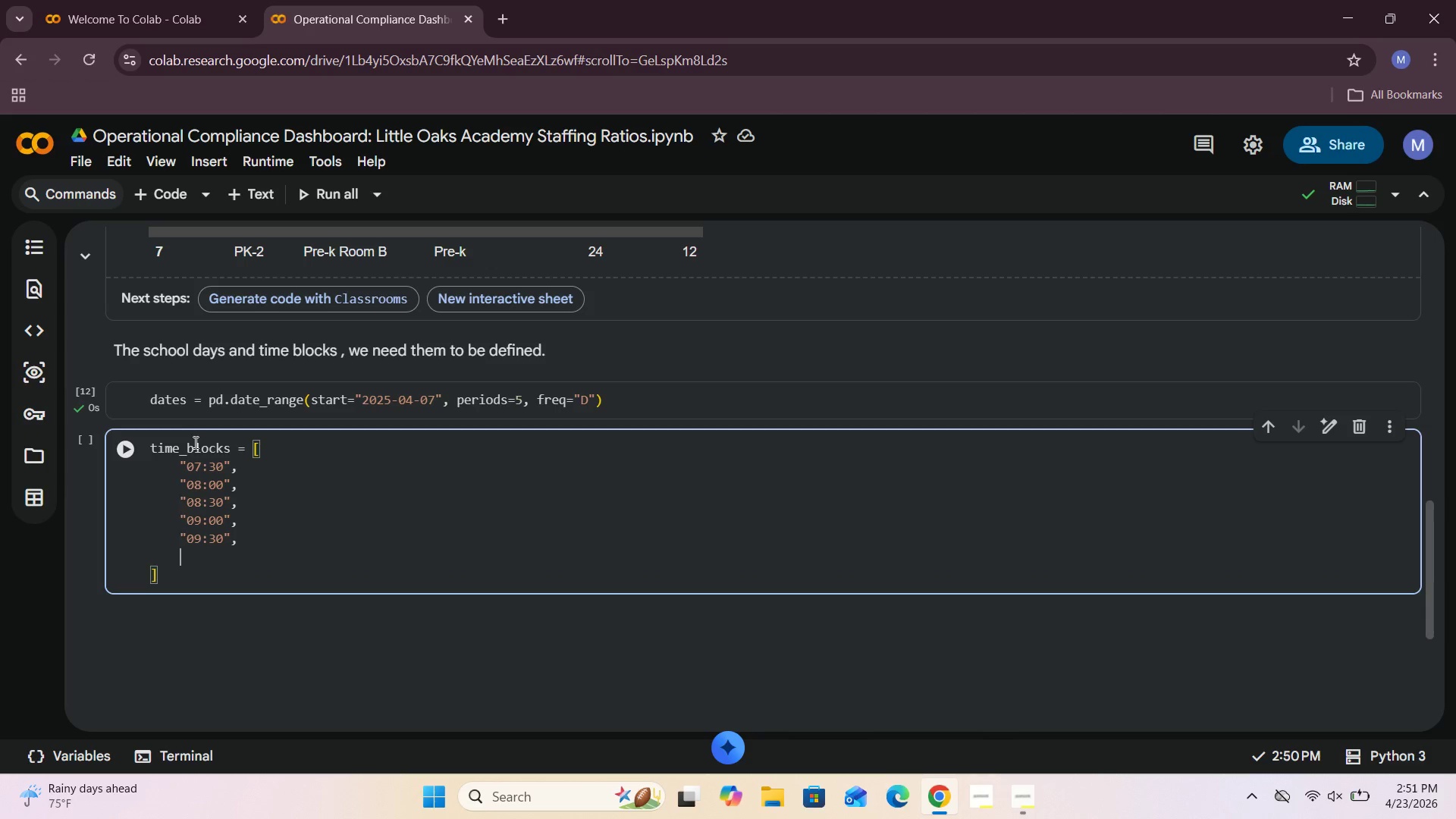 
key(Shift+Quote)
 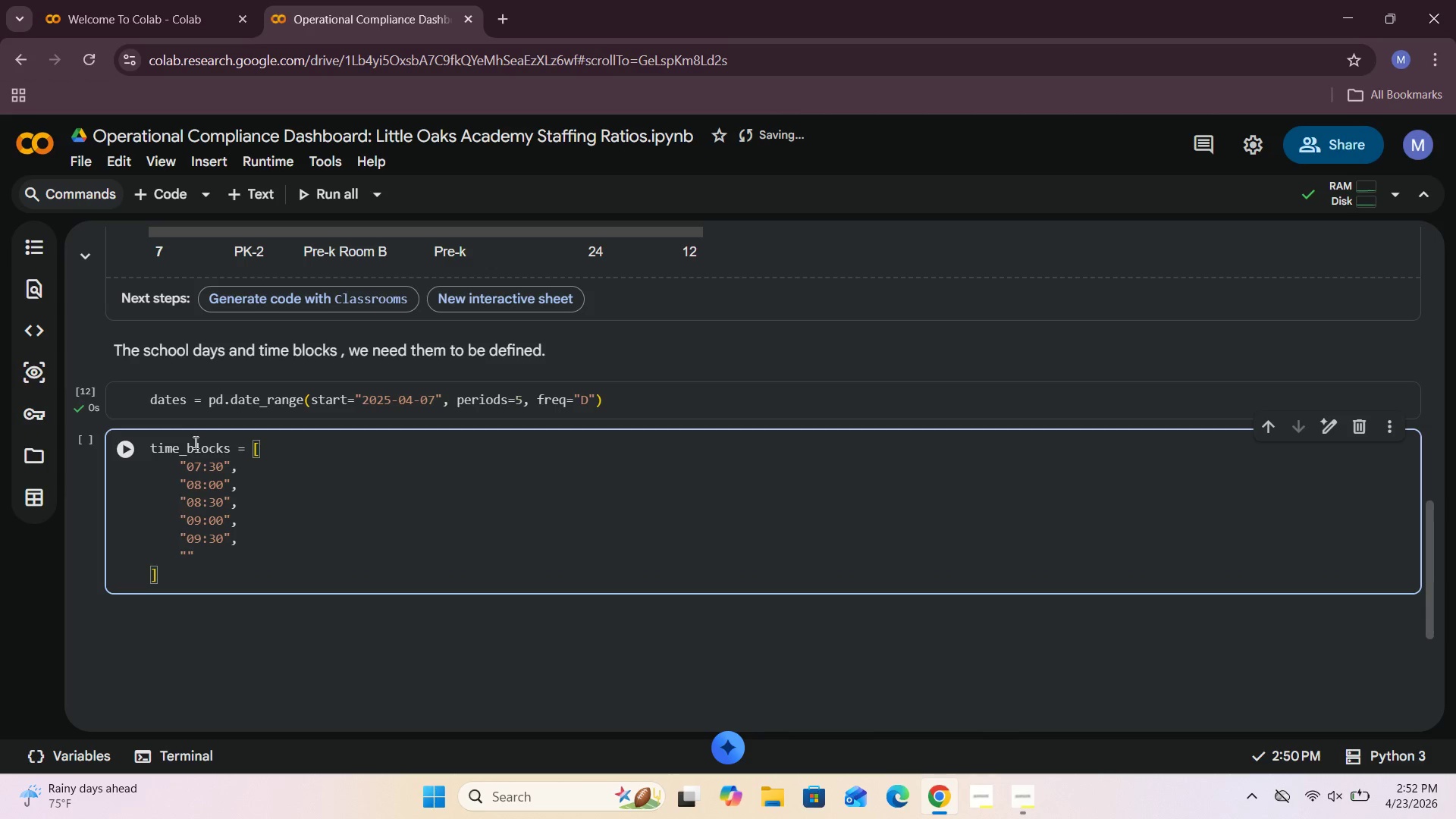 
wait(7.47)
 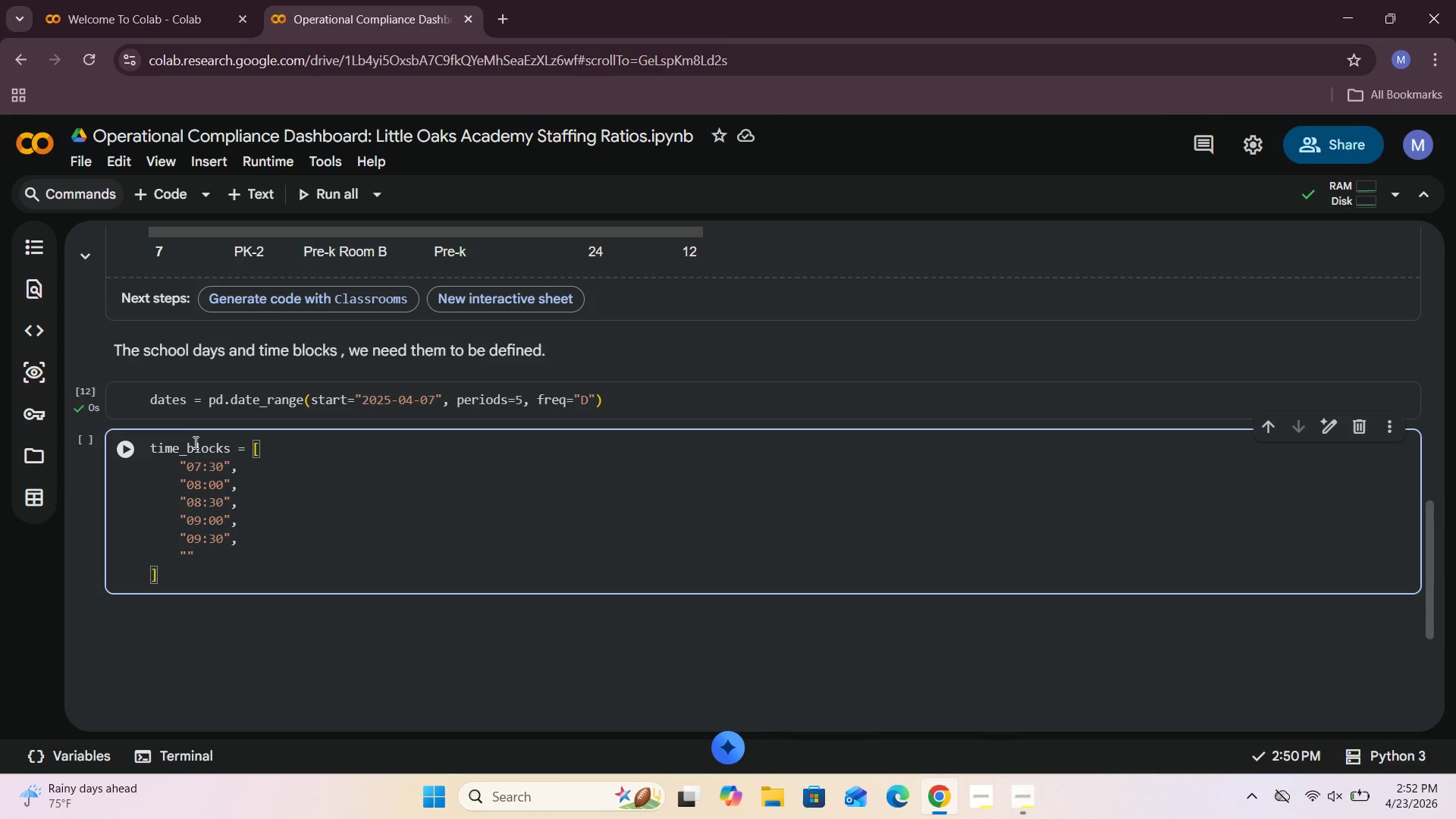 
key(ArrowUp)
 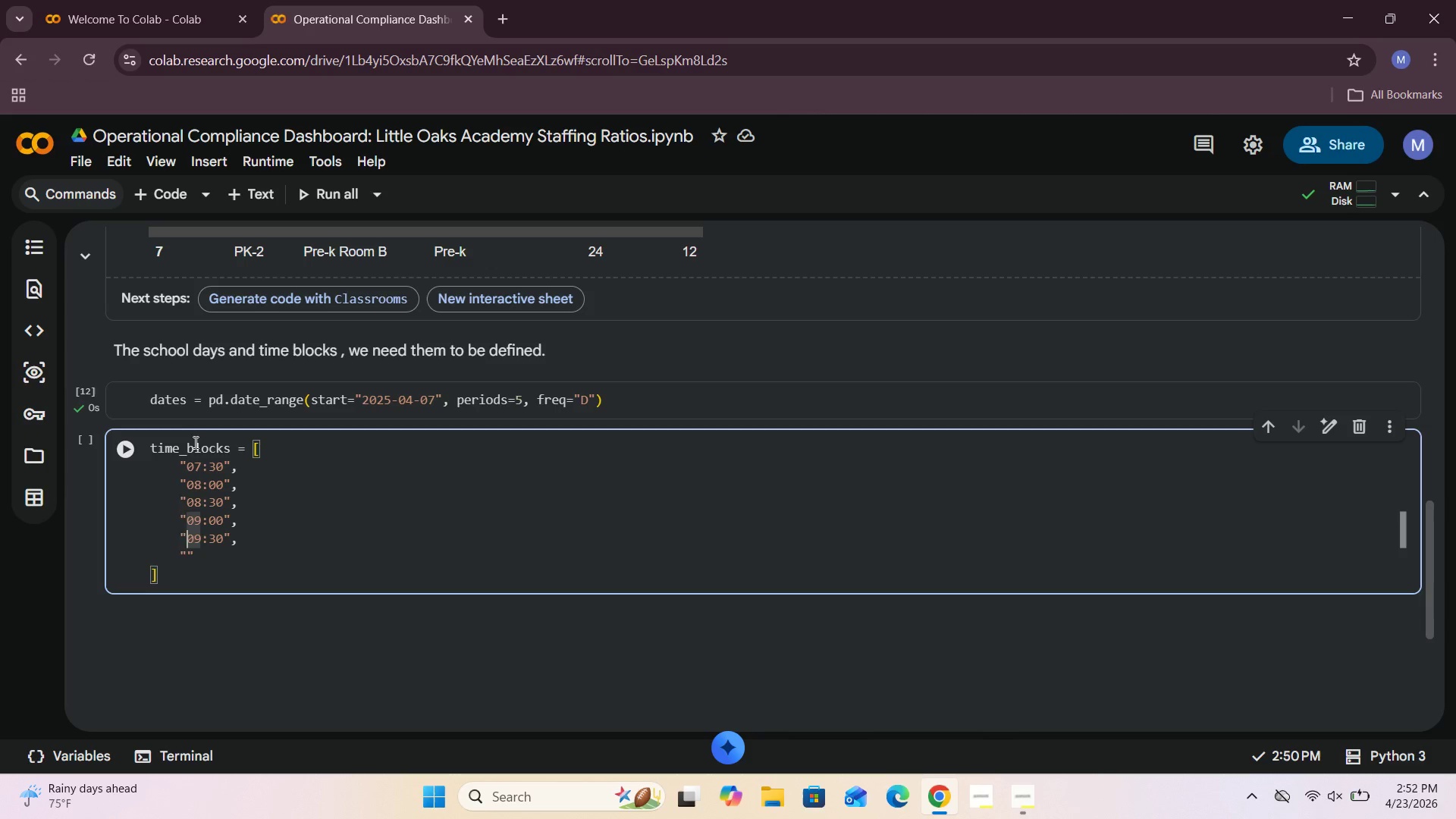 
key(ArrowRight)
 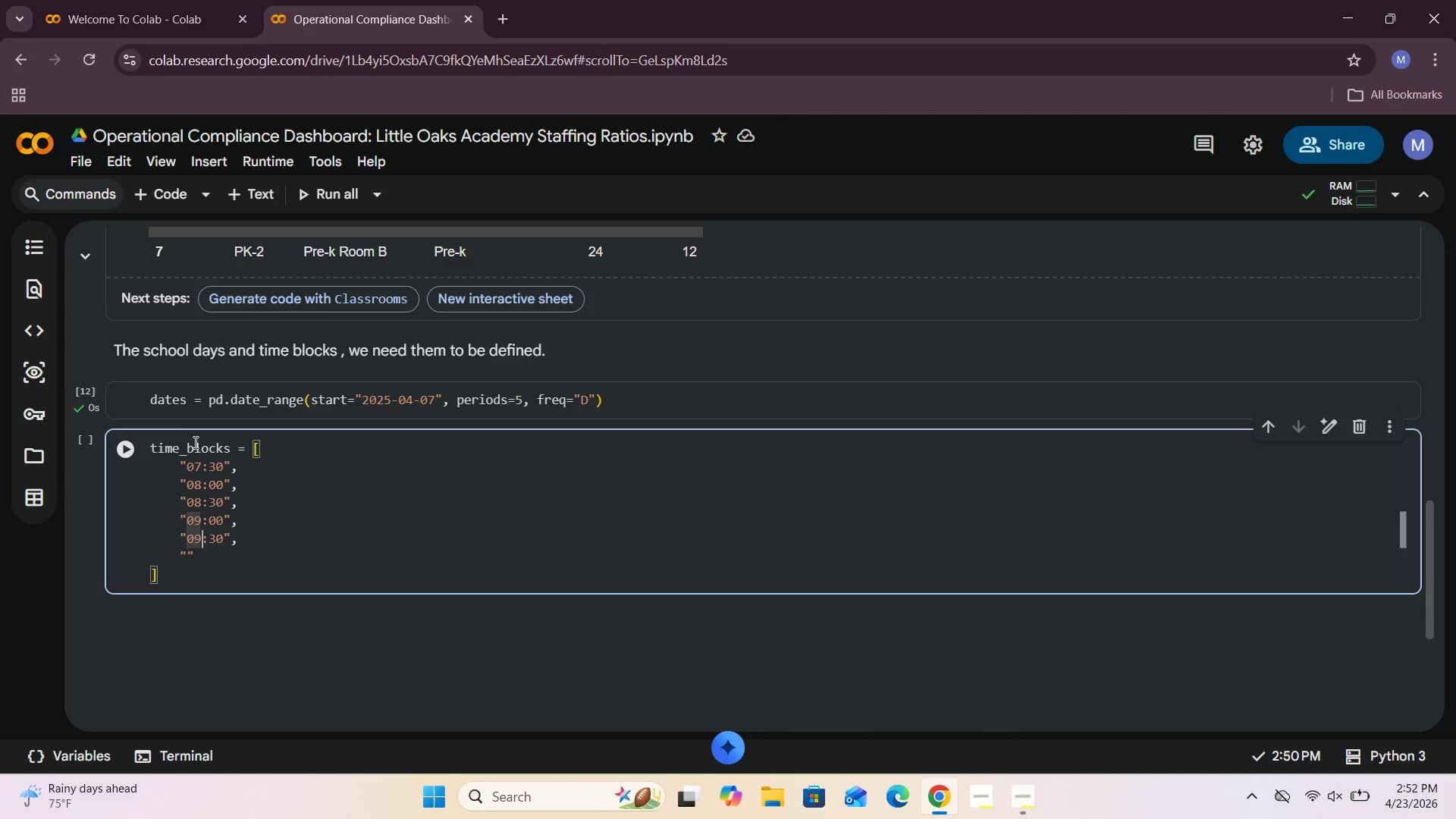 
key(ArrowRight)
 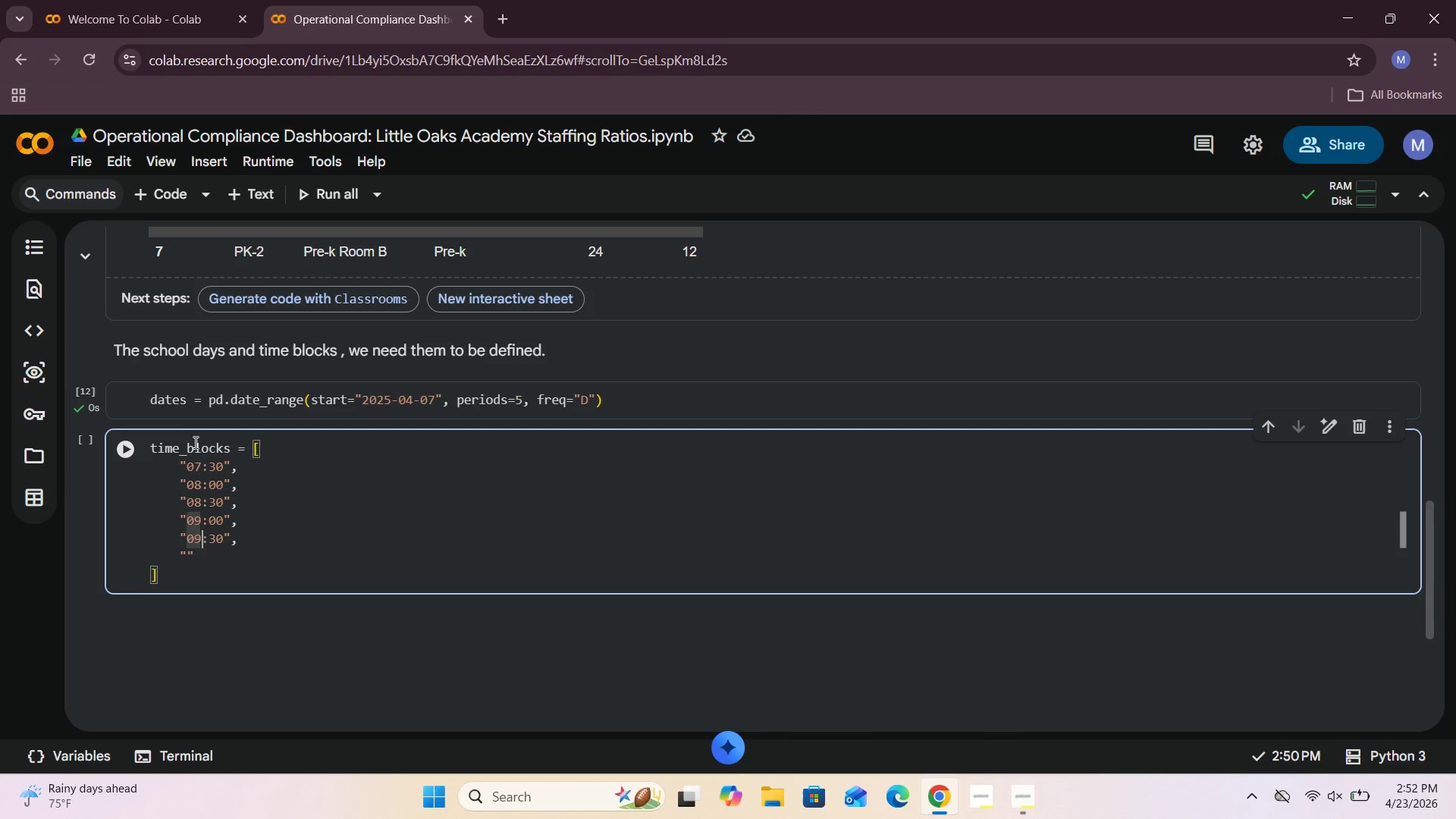 
key(ArrowRight)
 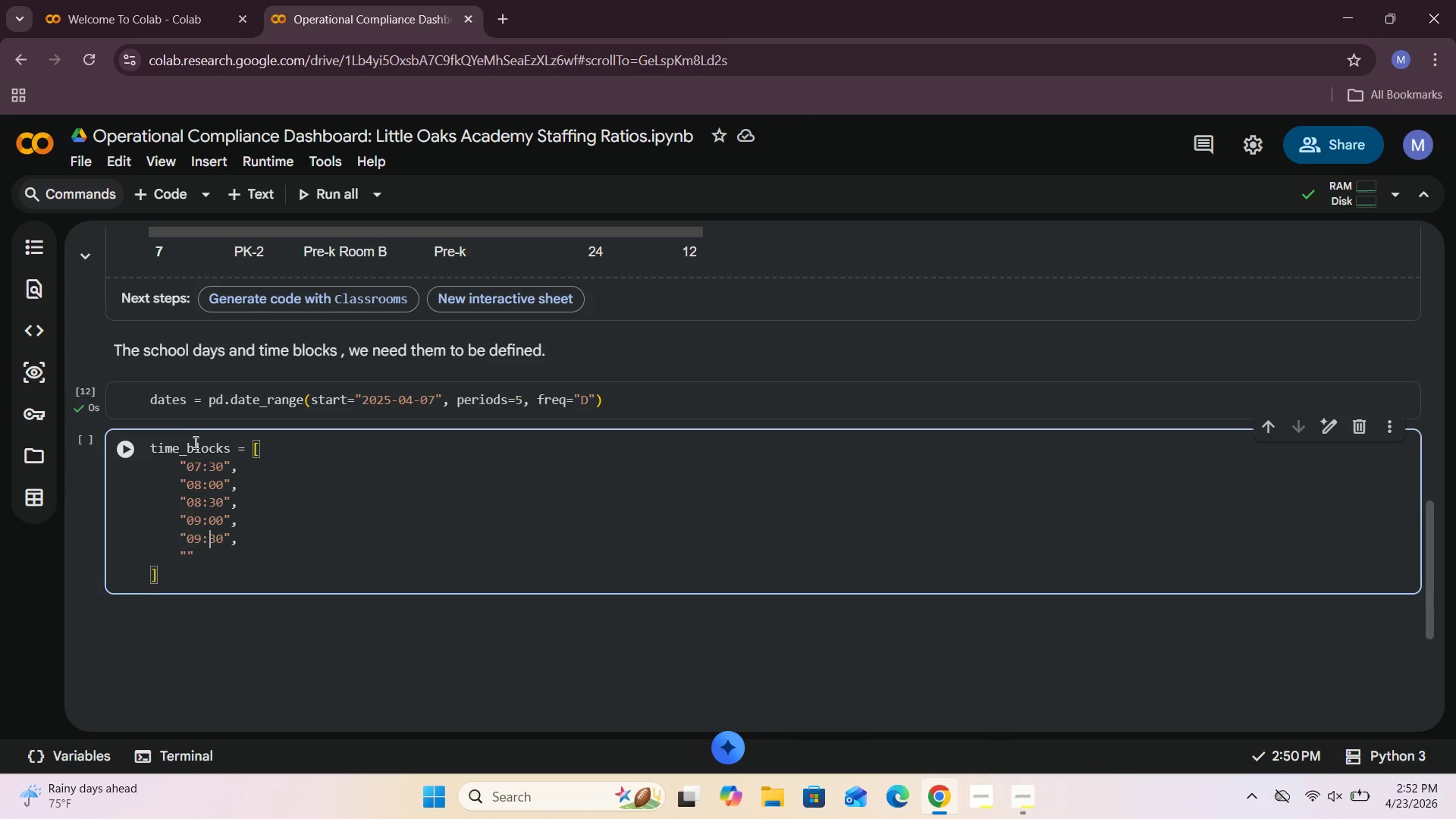 
key(ArrowRight)
 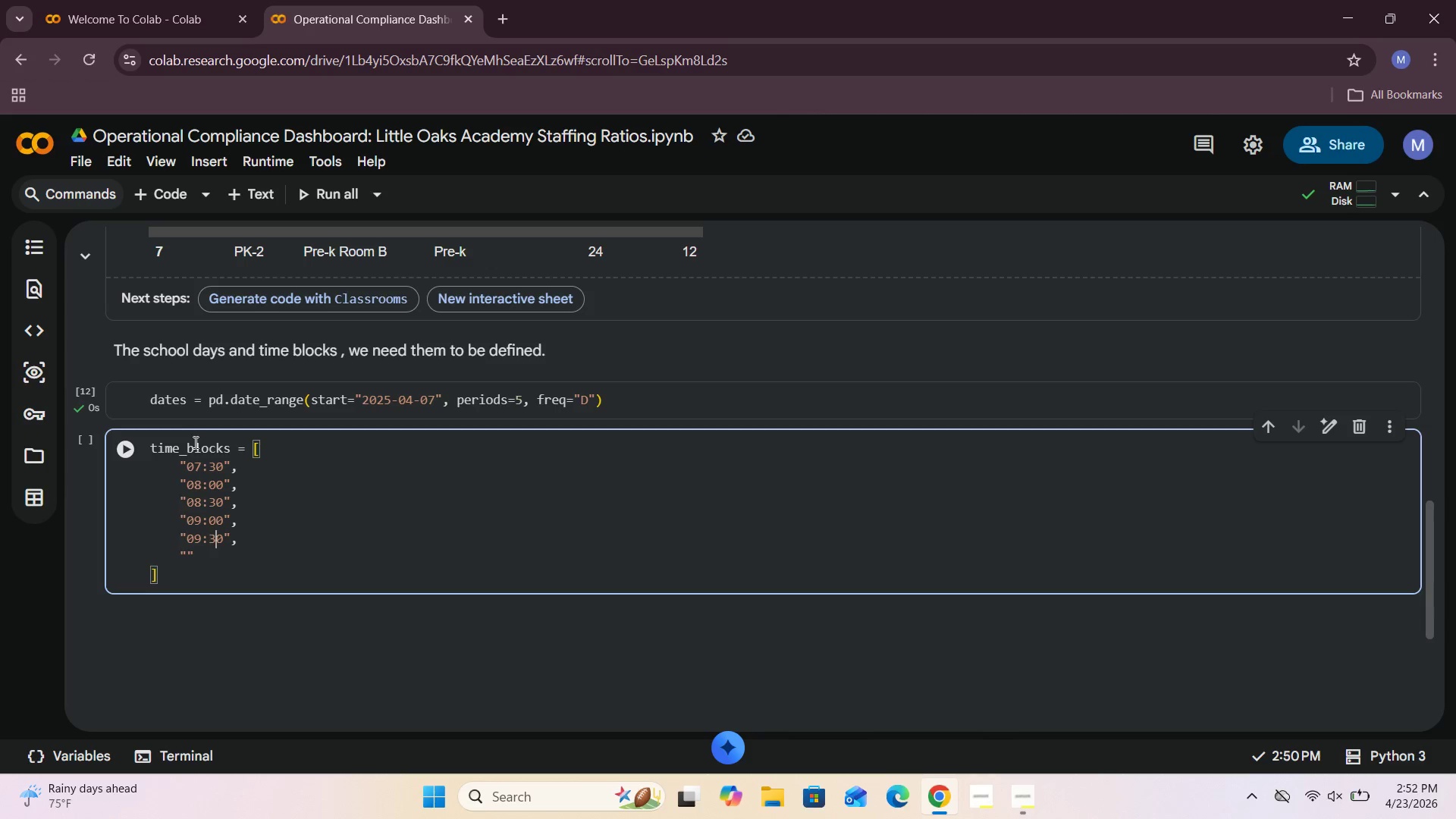 
key(ArrowRight)
 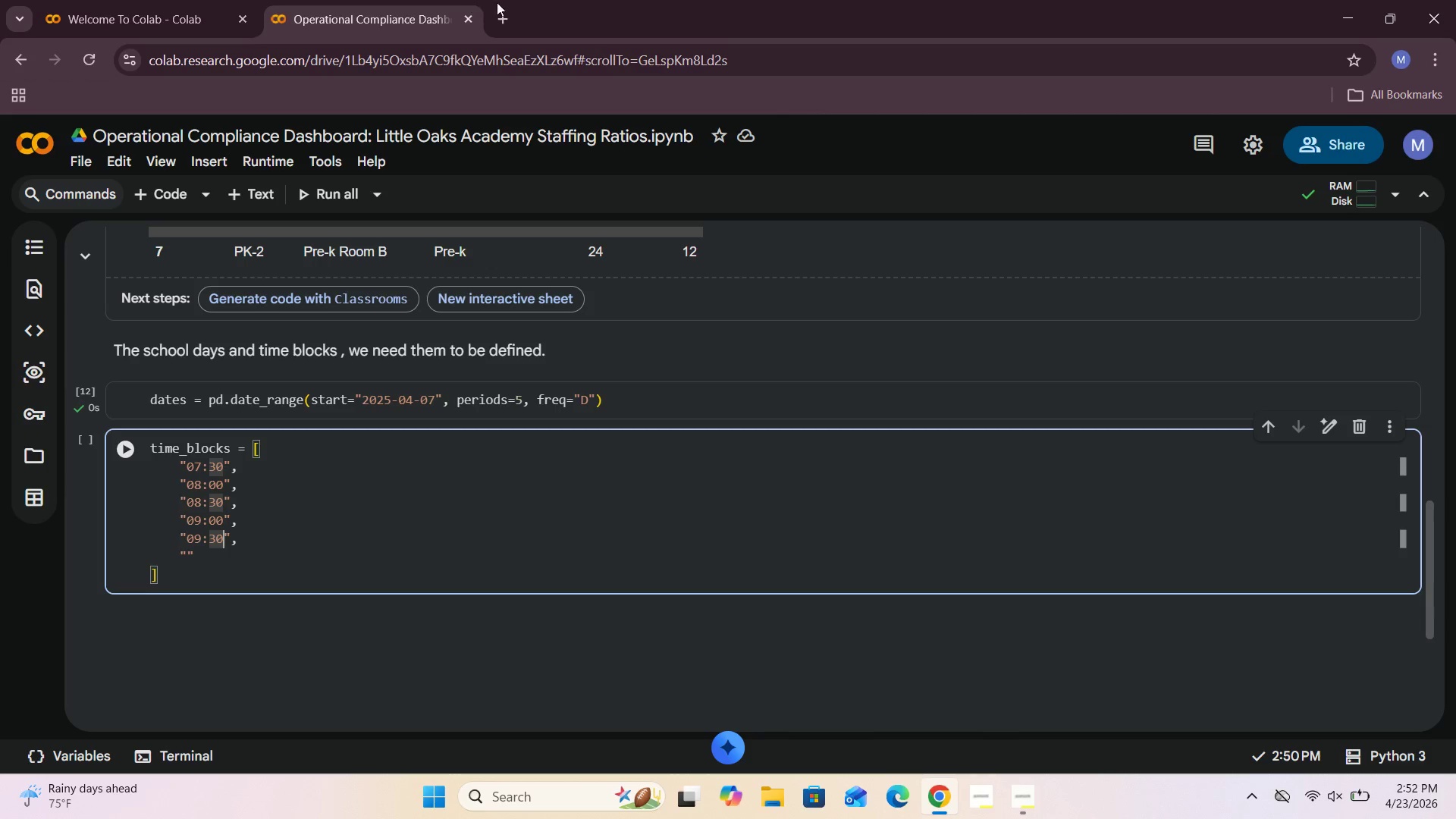 
left_click([511, 4])
 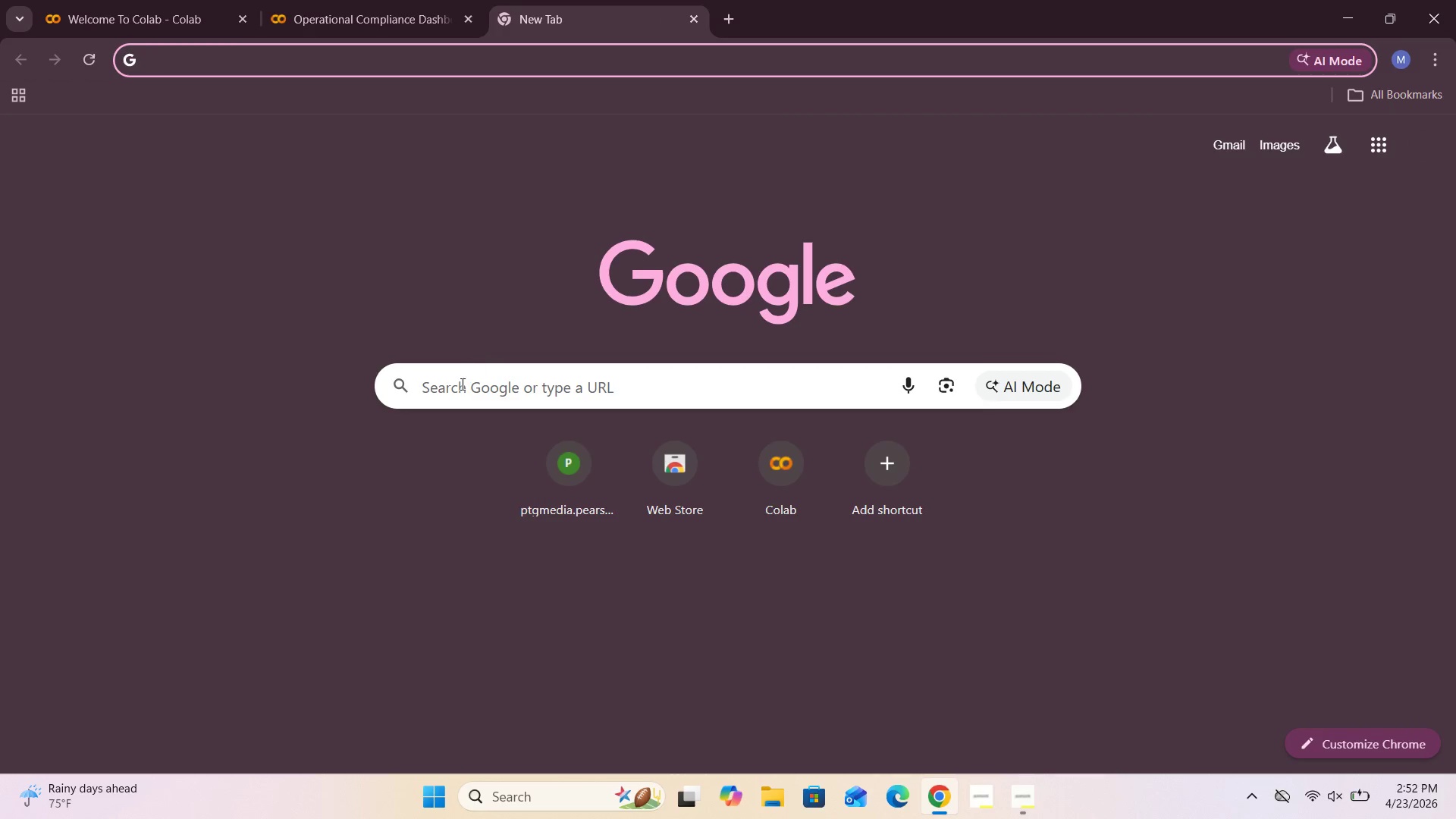 
left_click([460, 384])
 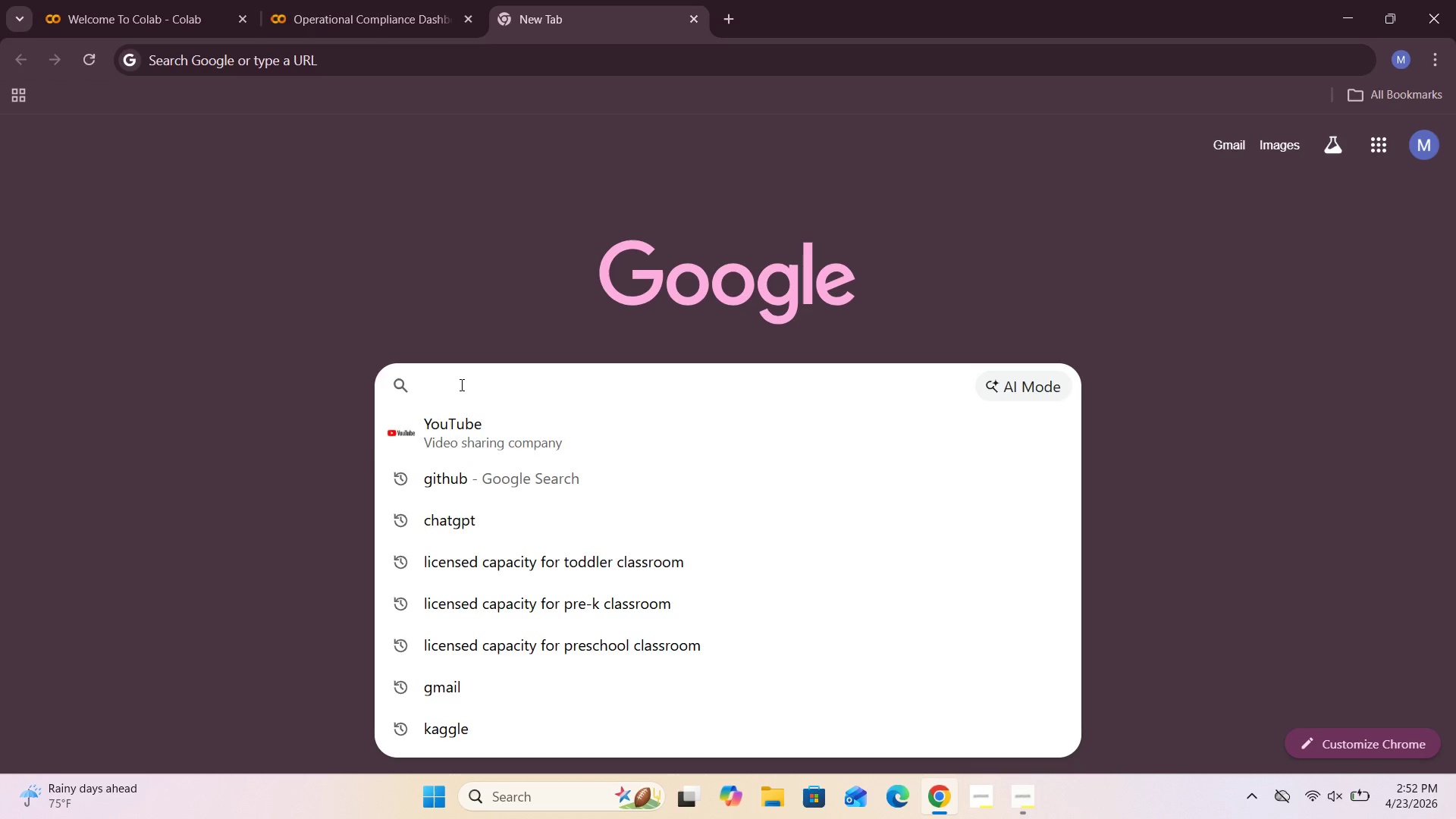 
type(timeclock for toddler clases)
 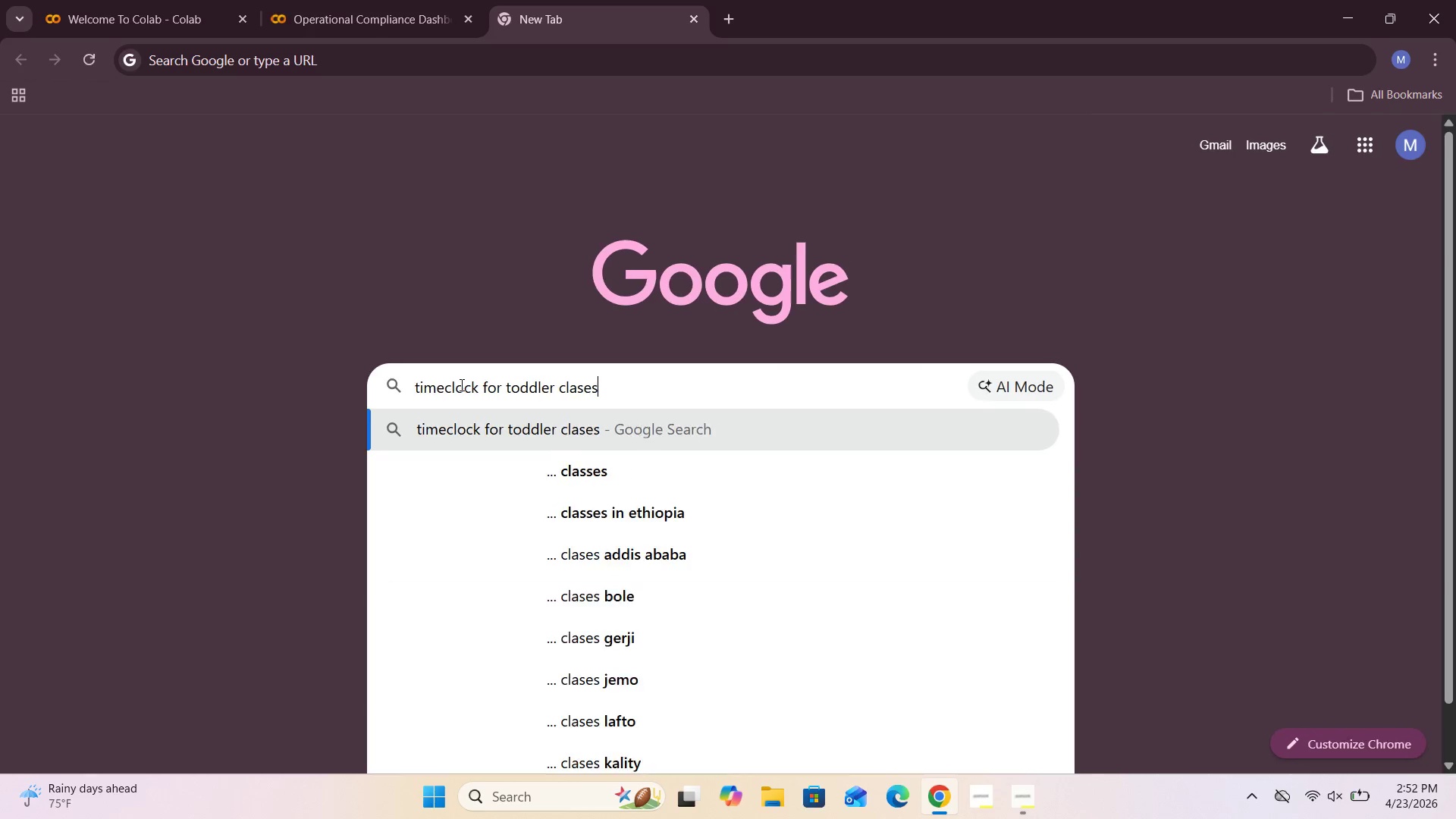 
key(Enter)
 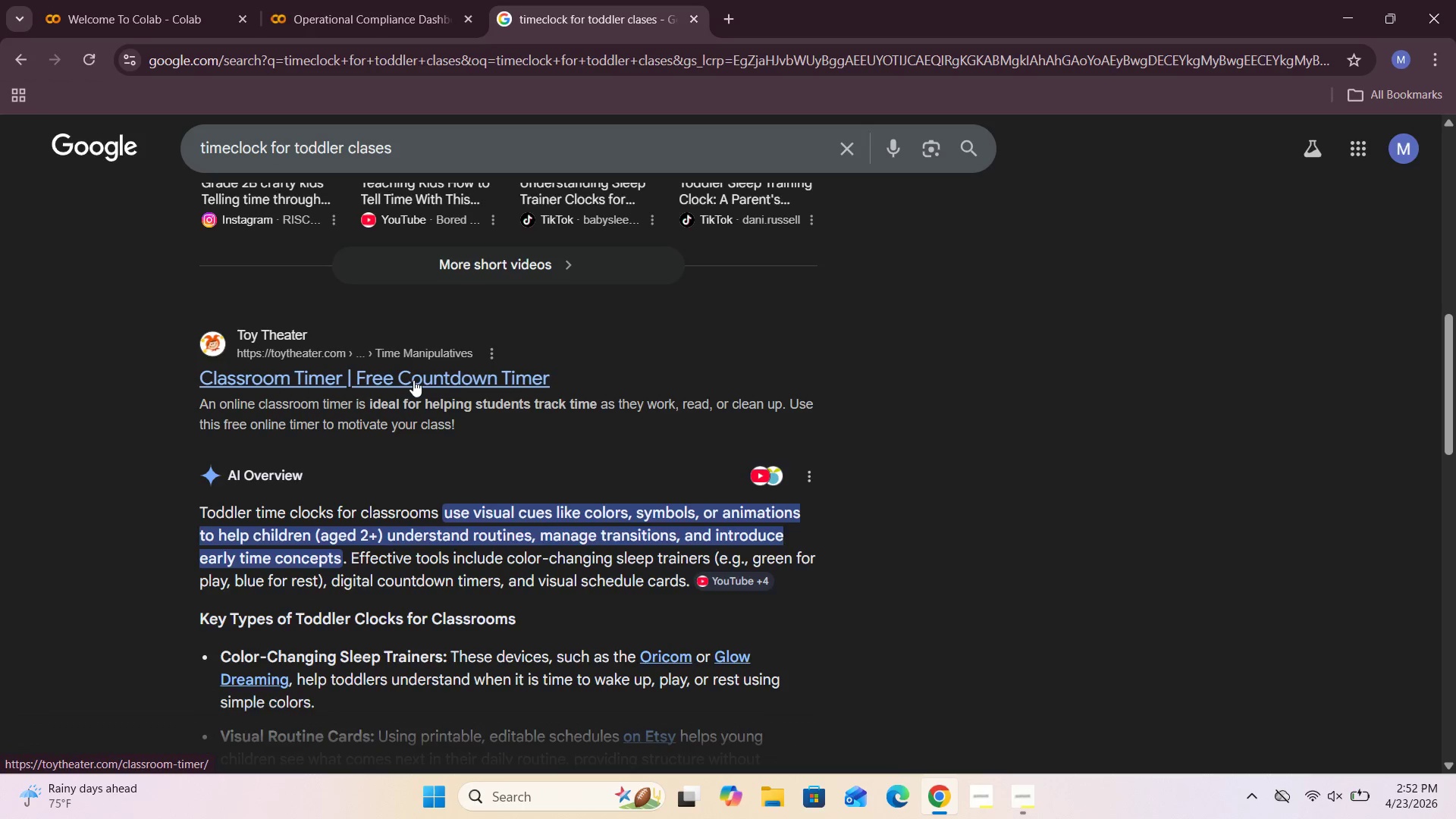 
wait(12.17)
 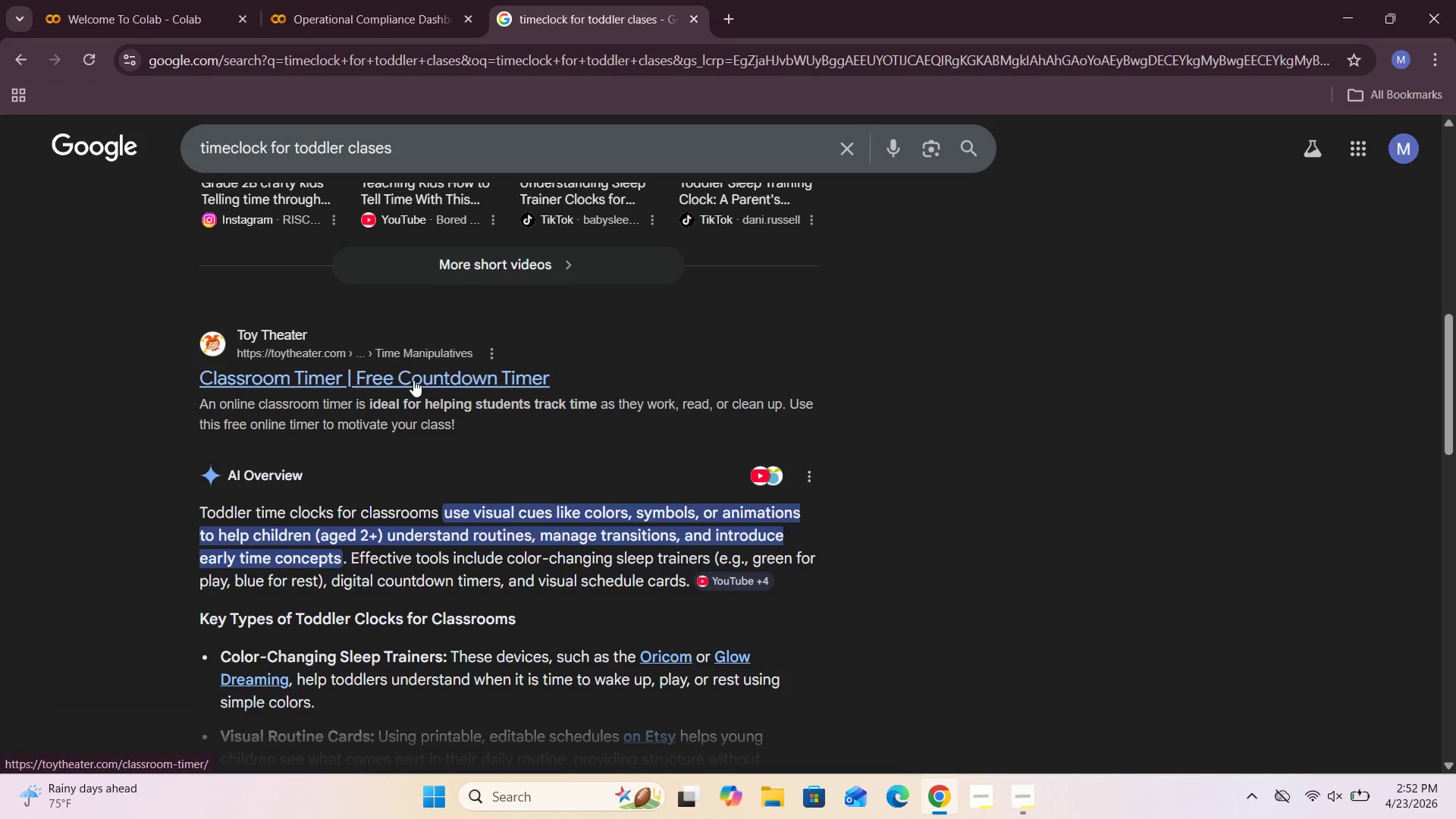 
left_click([337, 378])
 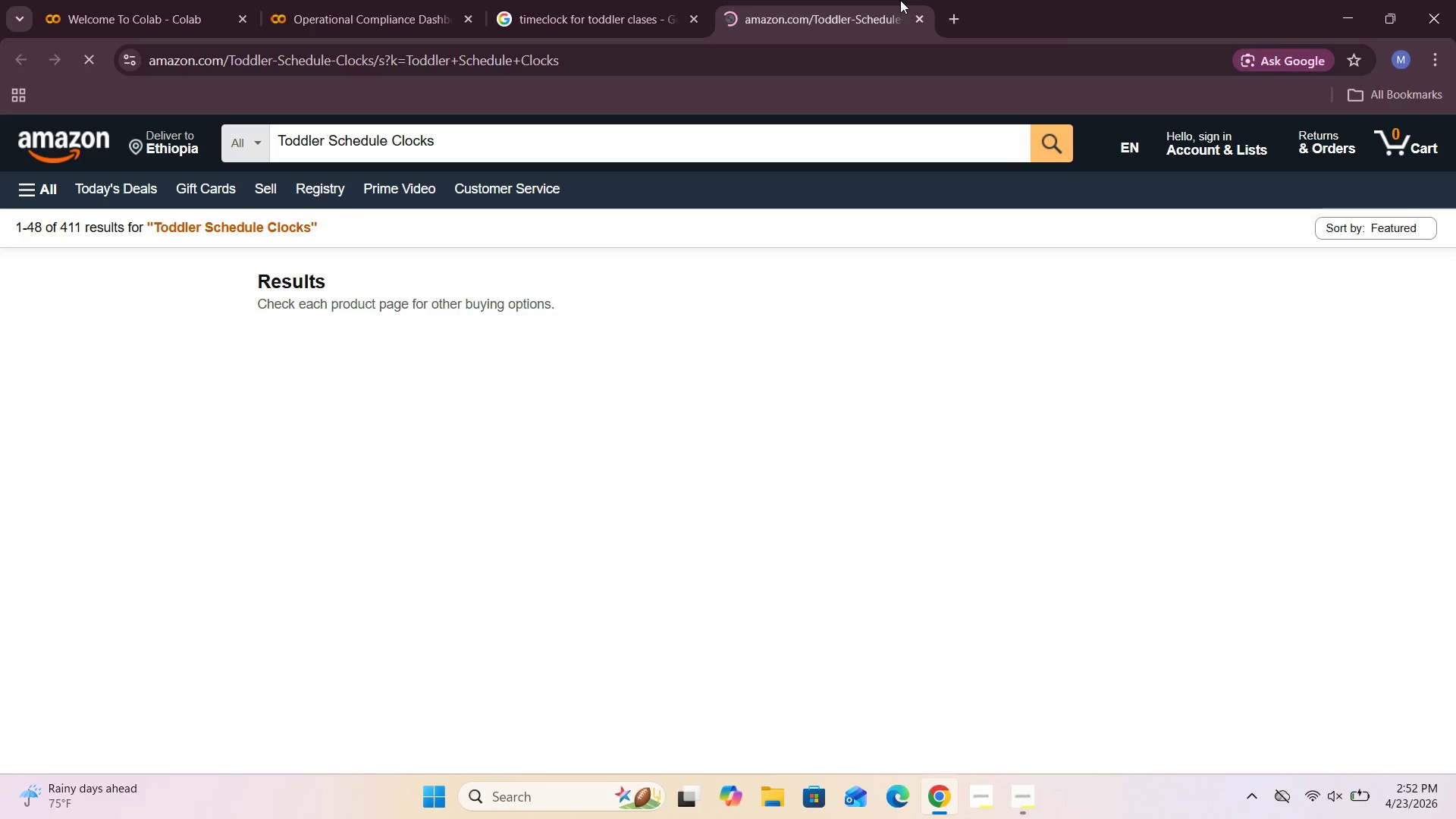 
mouse_move([644, 452])
 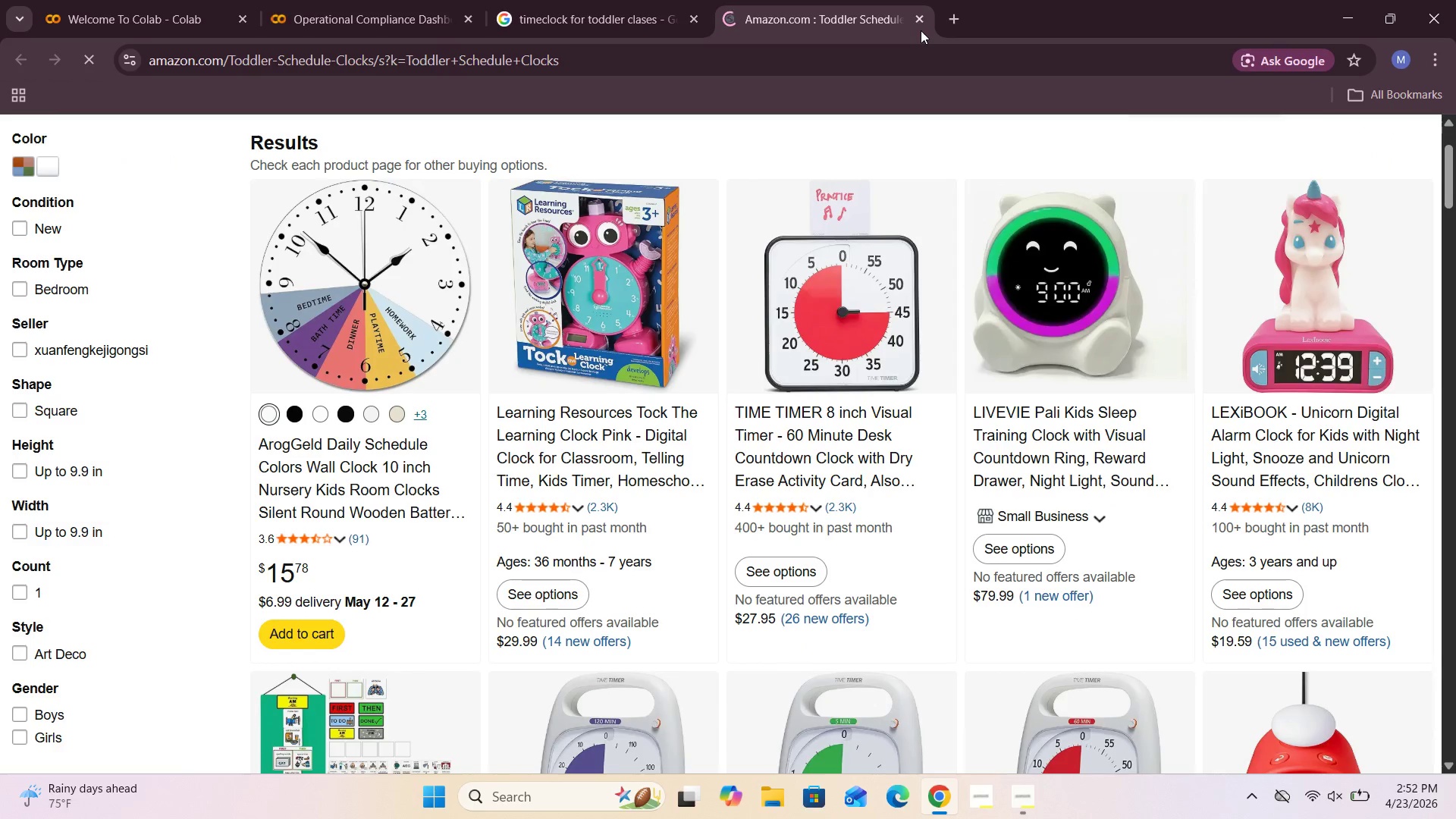 
left_click([921, 19])
 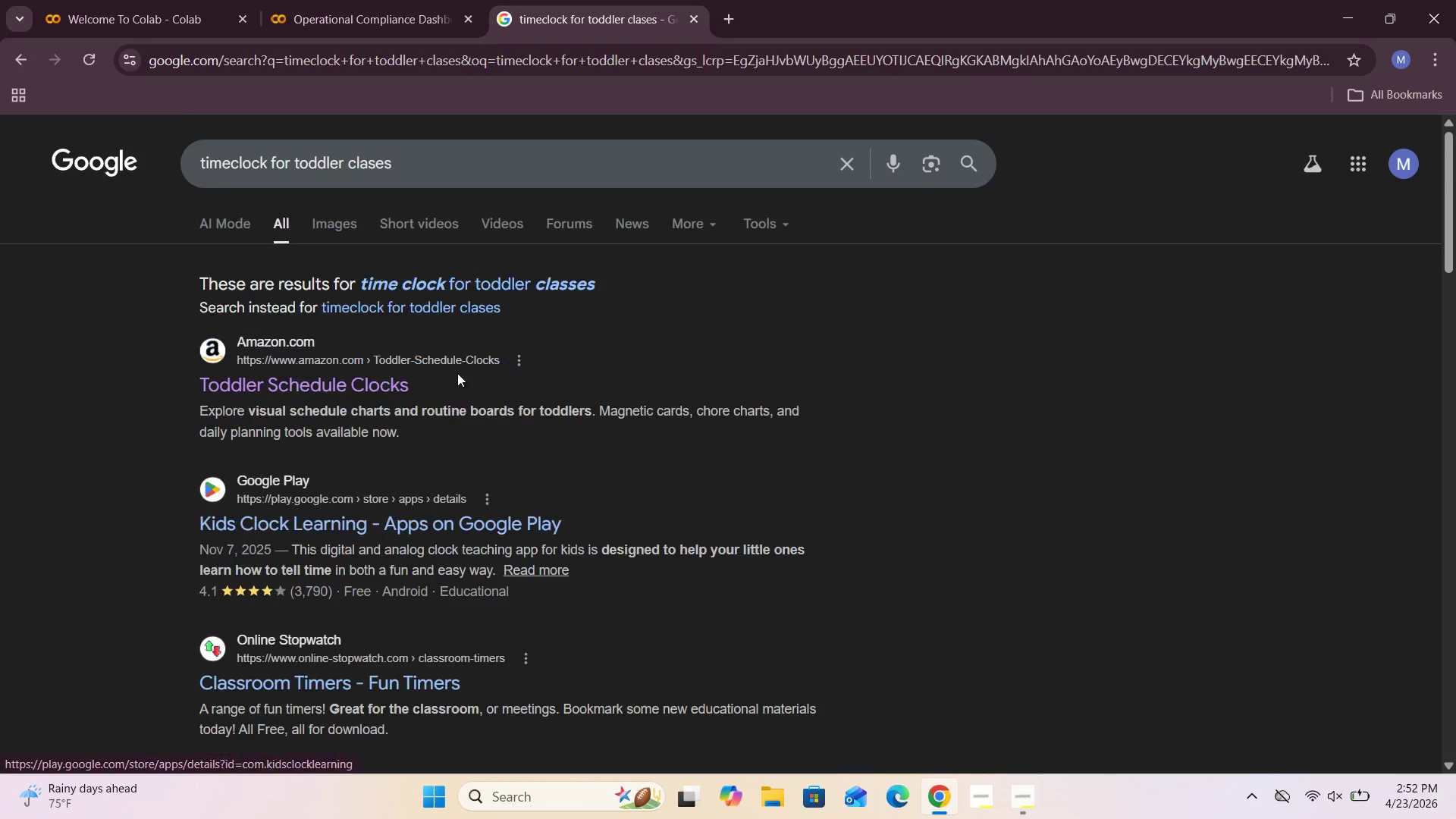 
left_click_drag(start_coordinate=[423, 165], to_coordinate=[172, 176])
 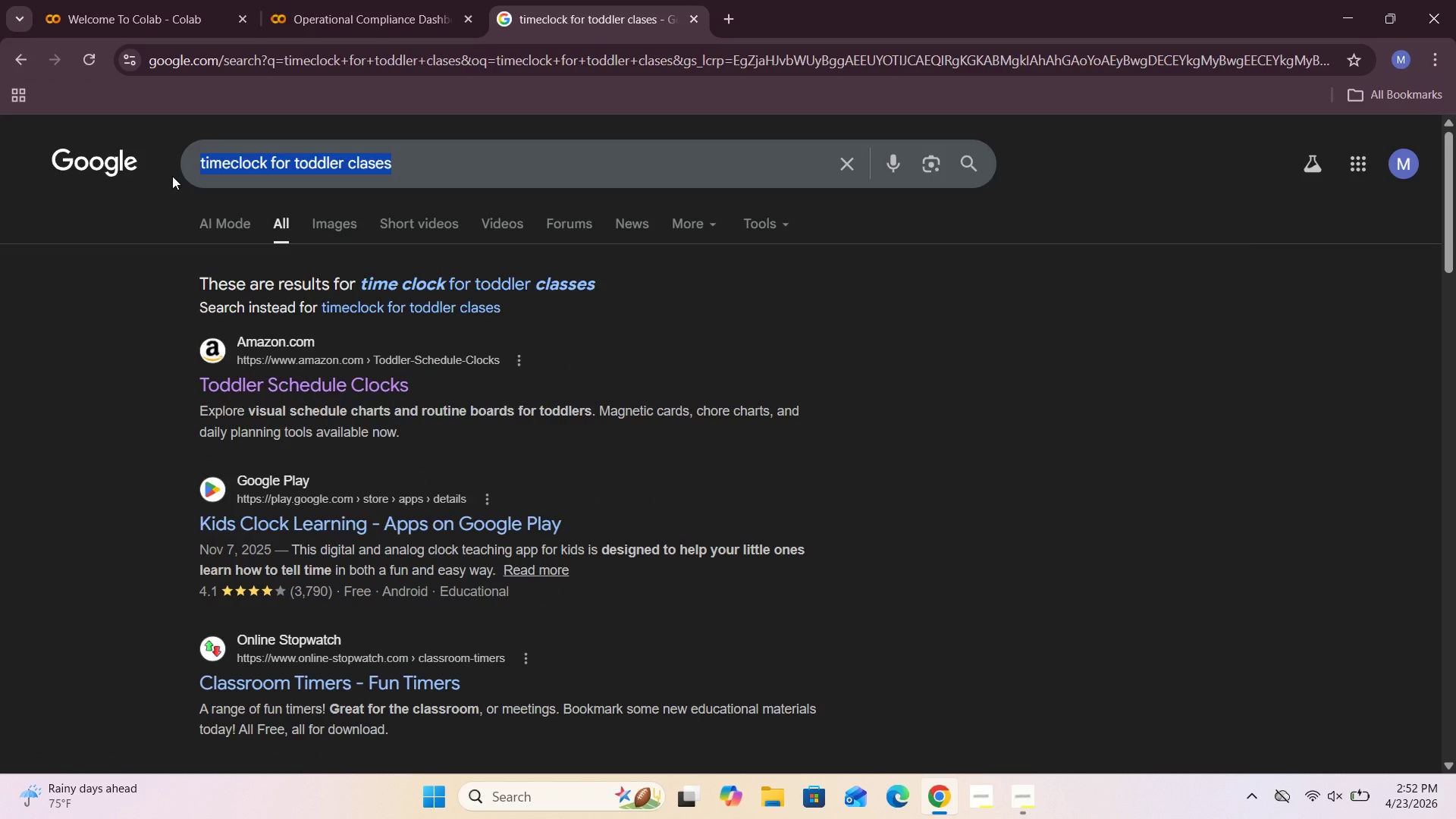 
key(Backspace)
type(tie plam)
key(Backspace)
type(n for pre-k )
 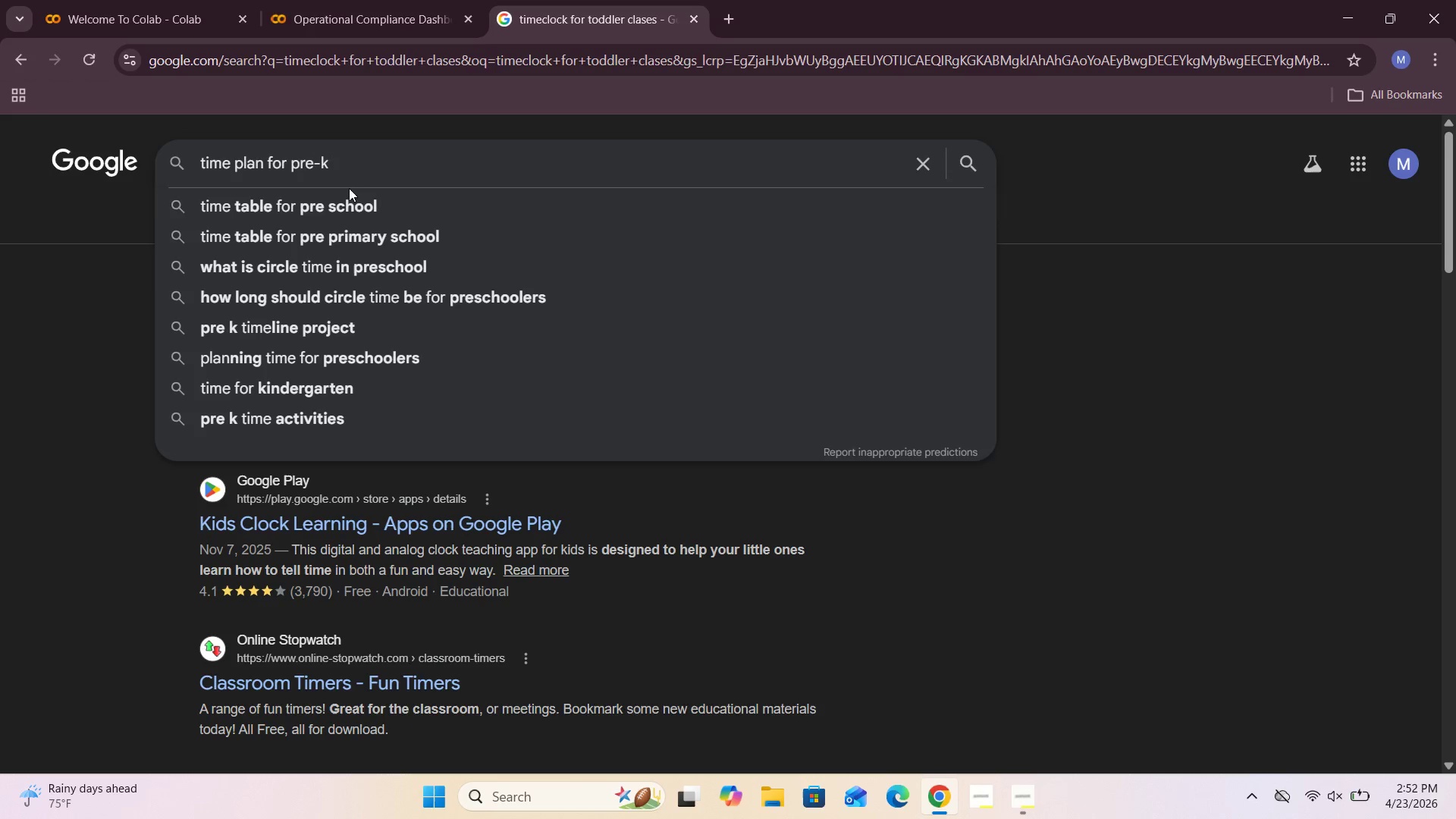 
left_click([358, 208])
 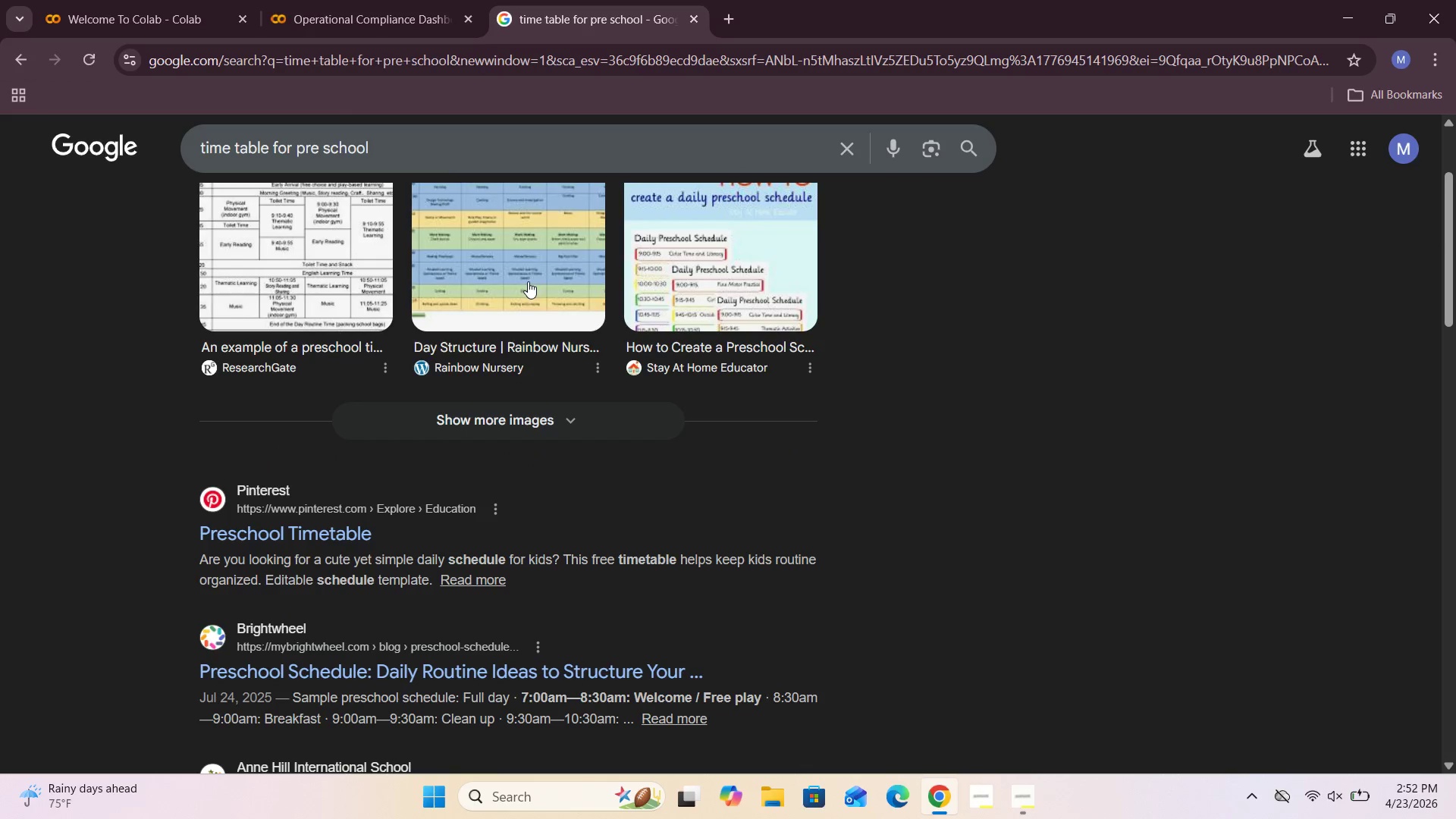 
left_click([317, 265])
 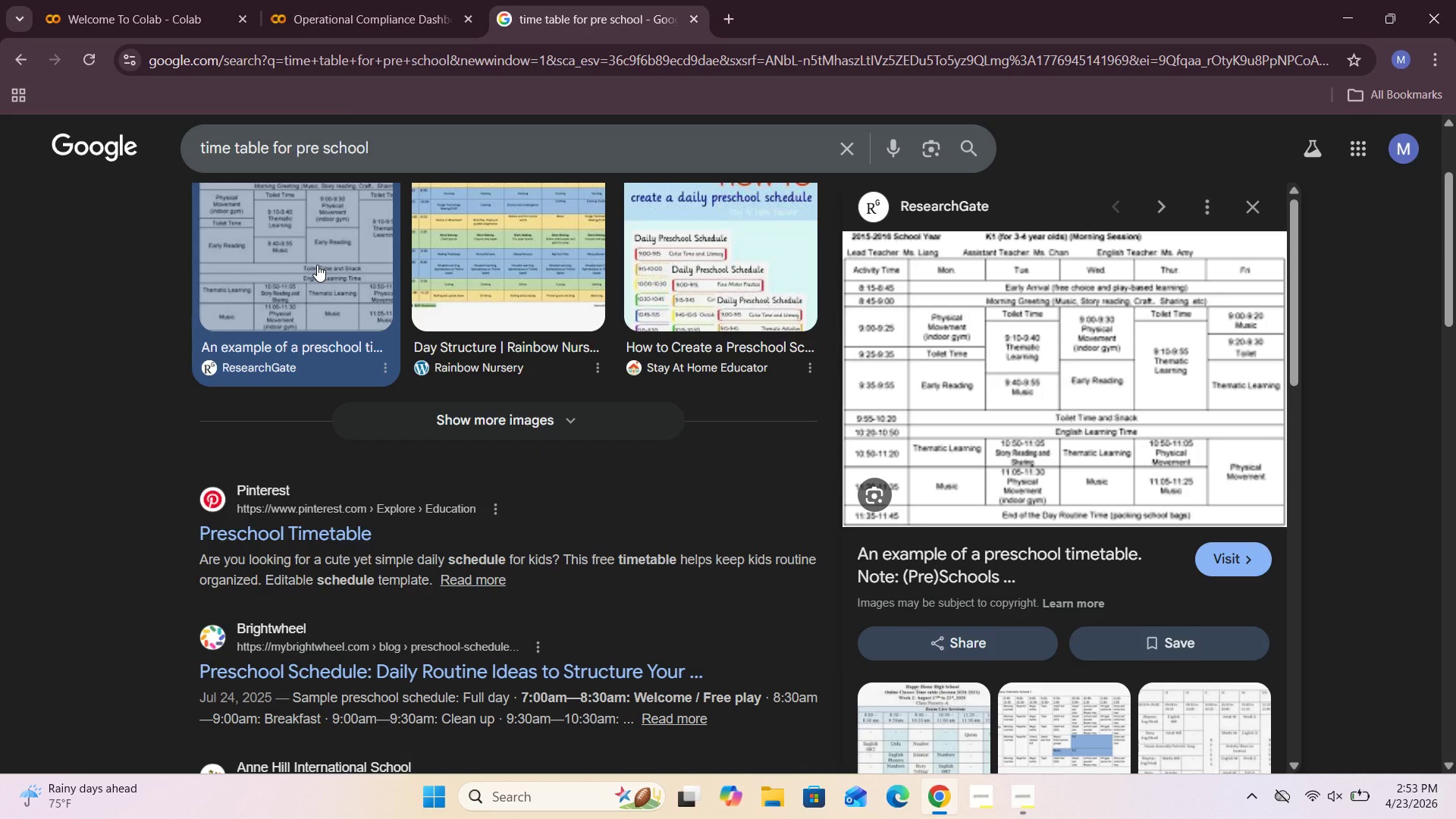 
wait(14.62)
 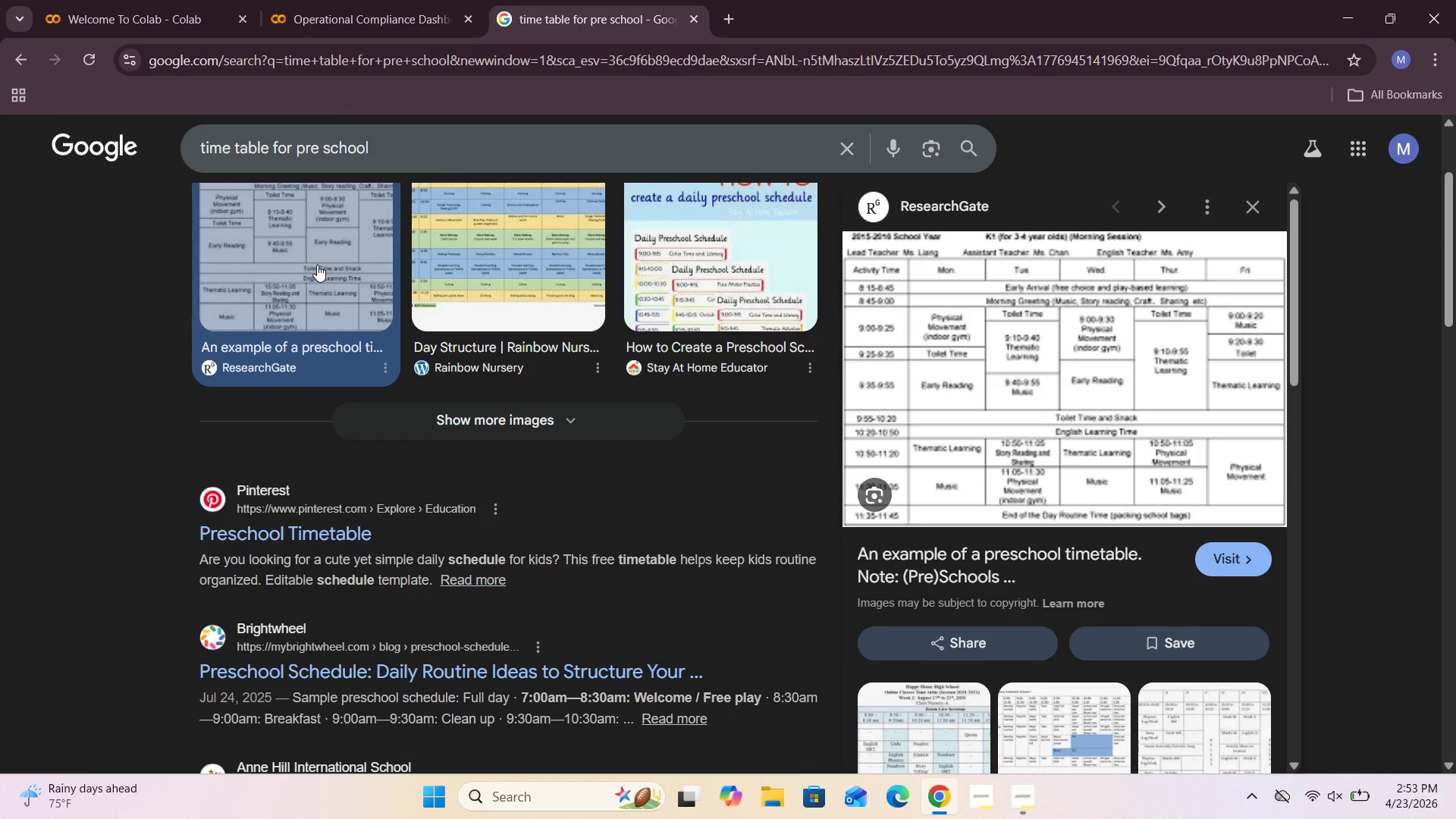 
left_click([700, 15])
 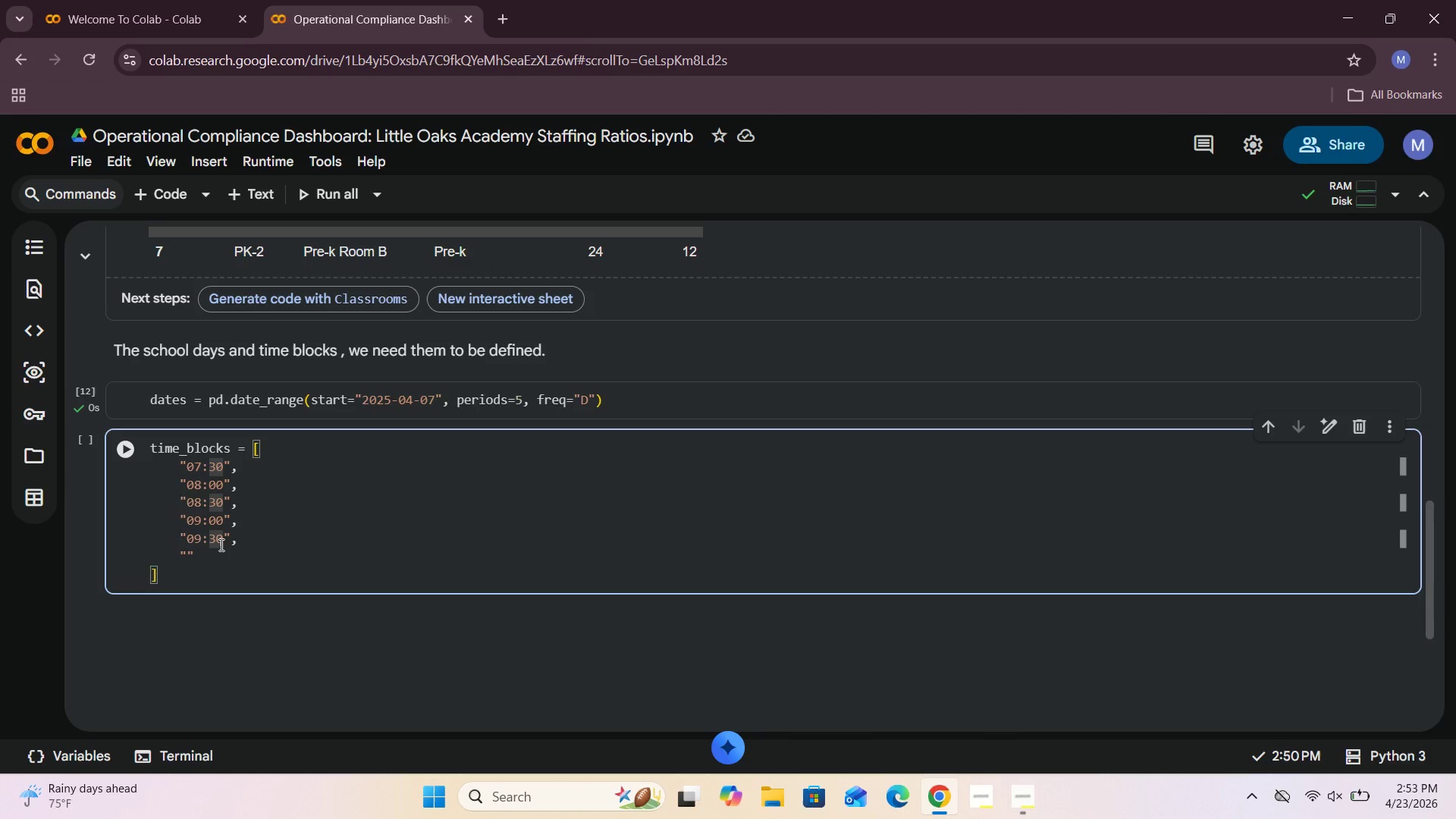 
left_click([221, 541])
 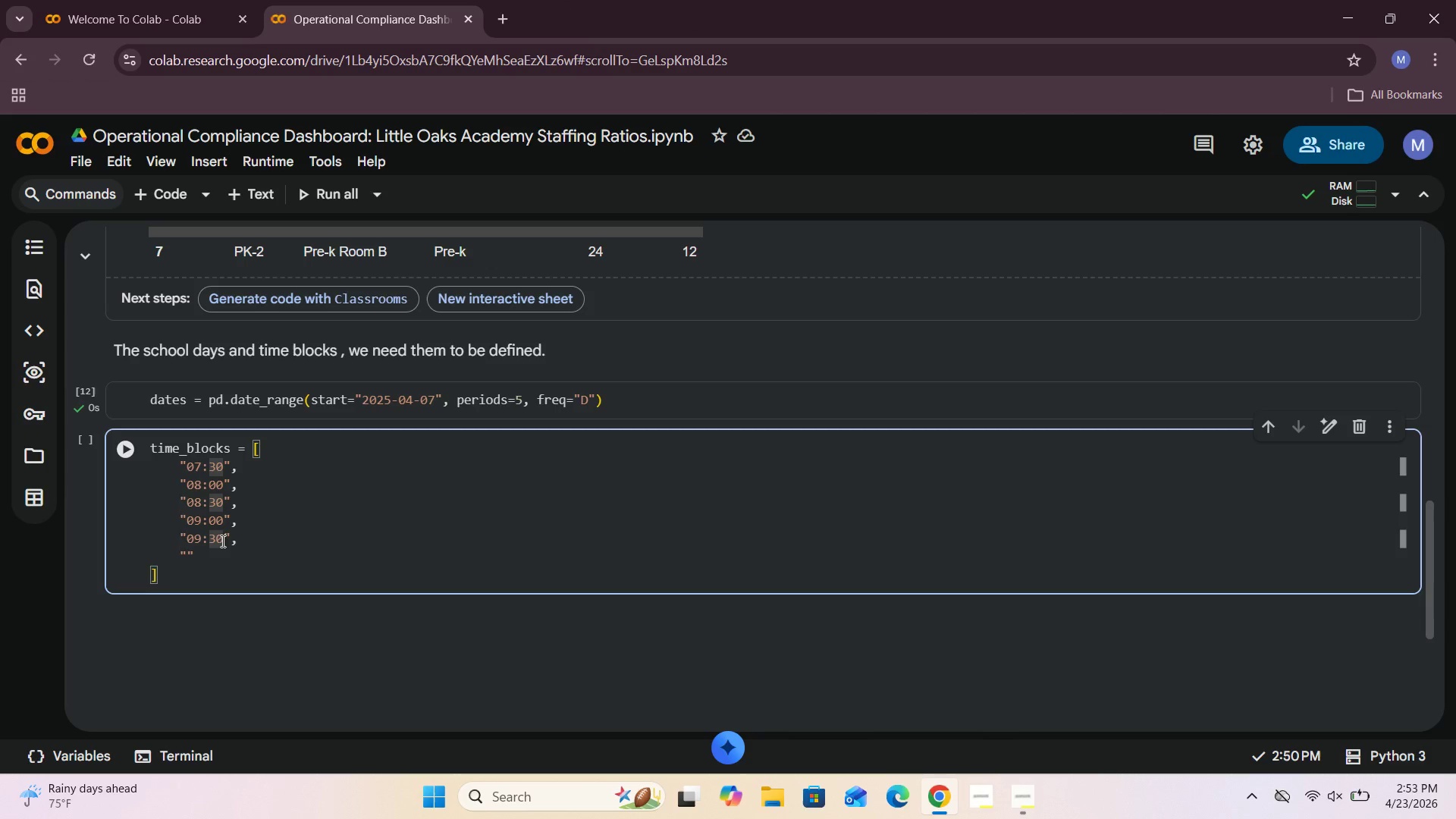 
key(Backspace)
key(Backspace)
key(Backspace)
key(Backspace)
key(Backspace)
type(10:)
 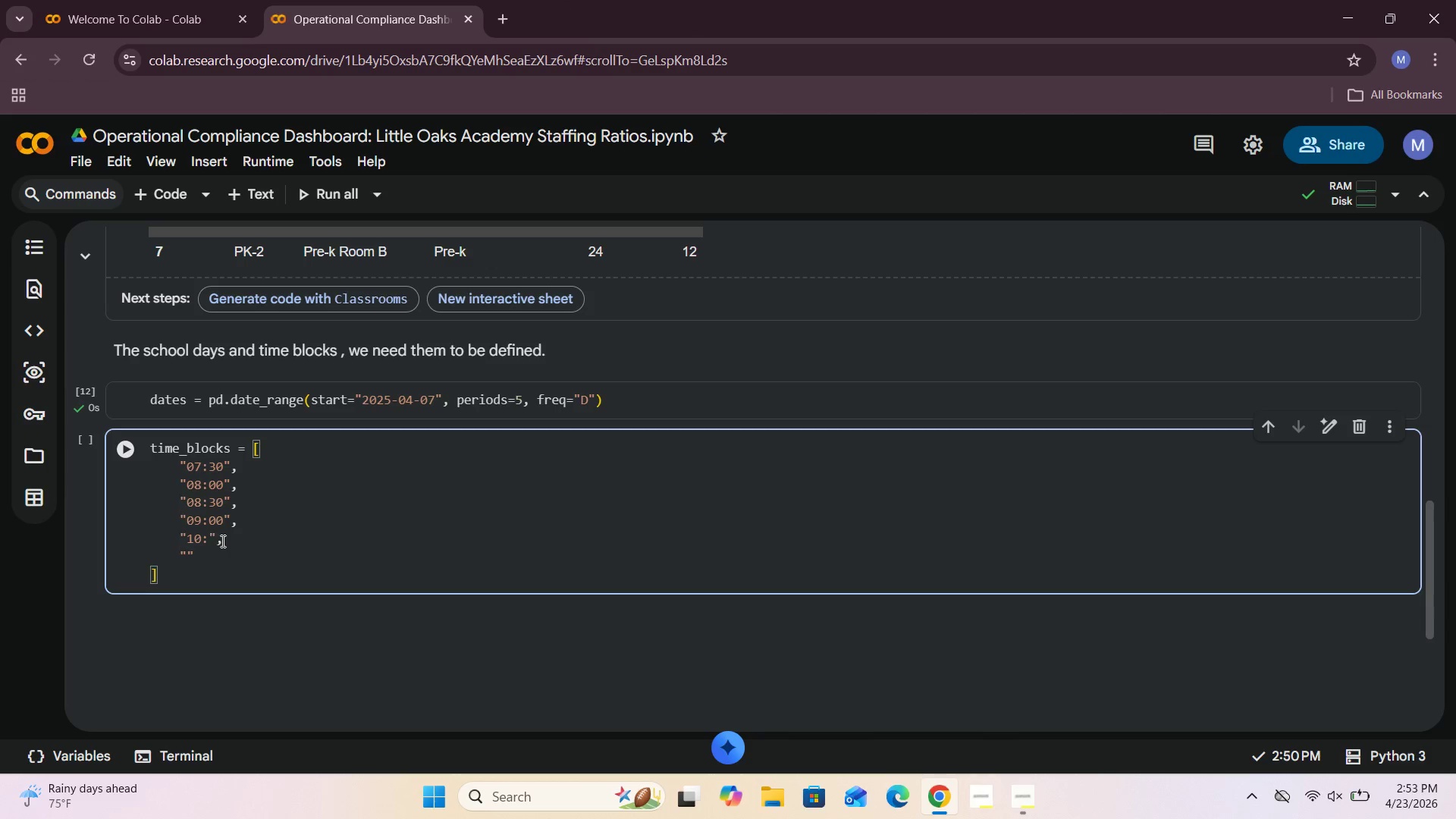 
wait(5.5)
 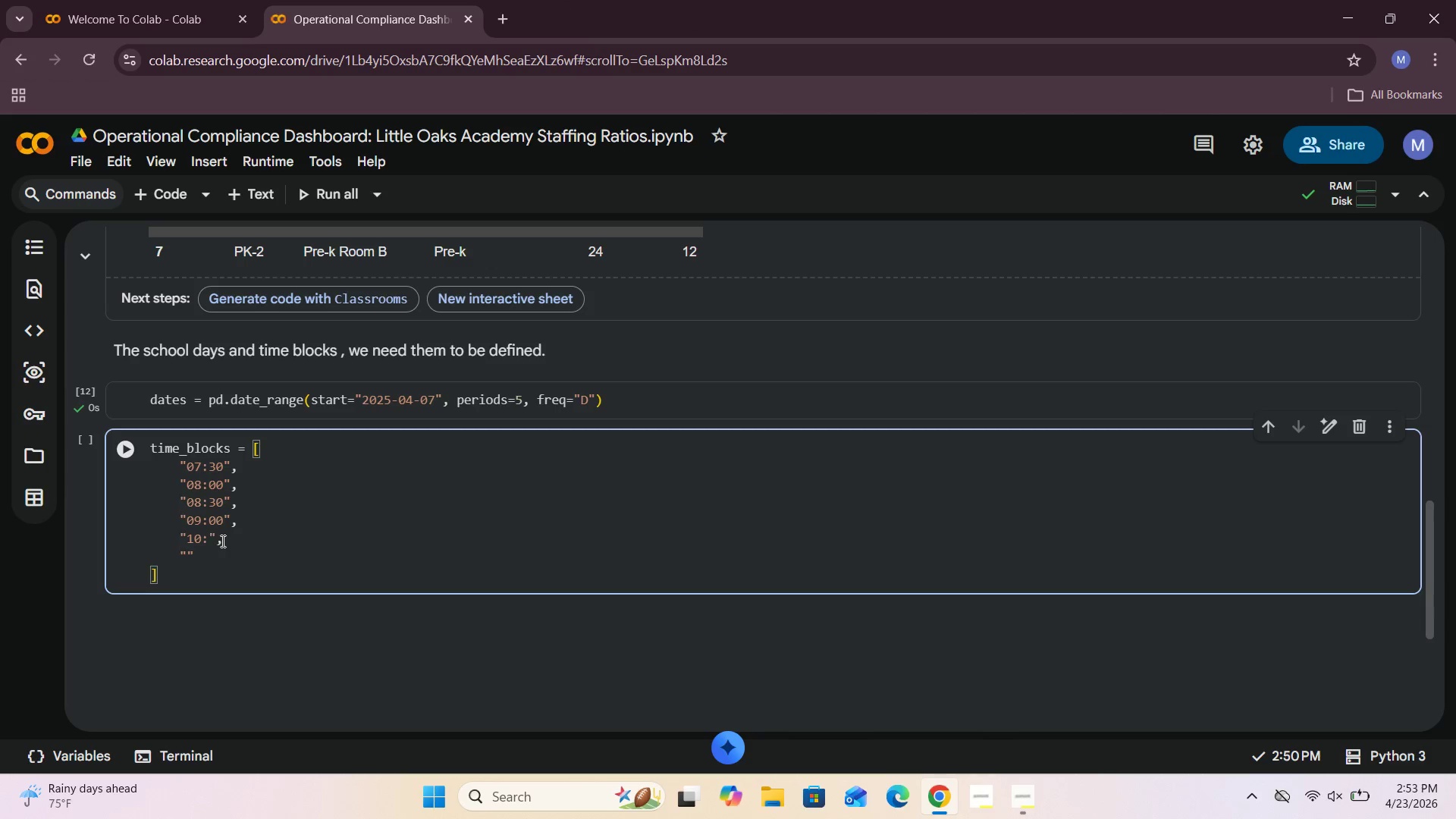 
type(30)
 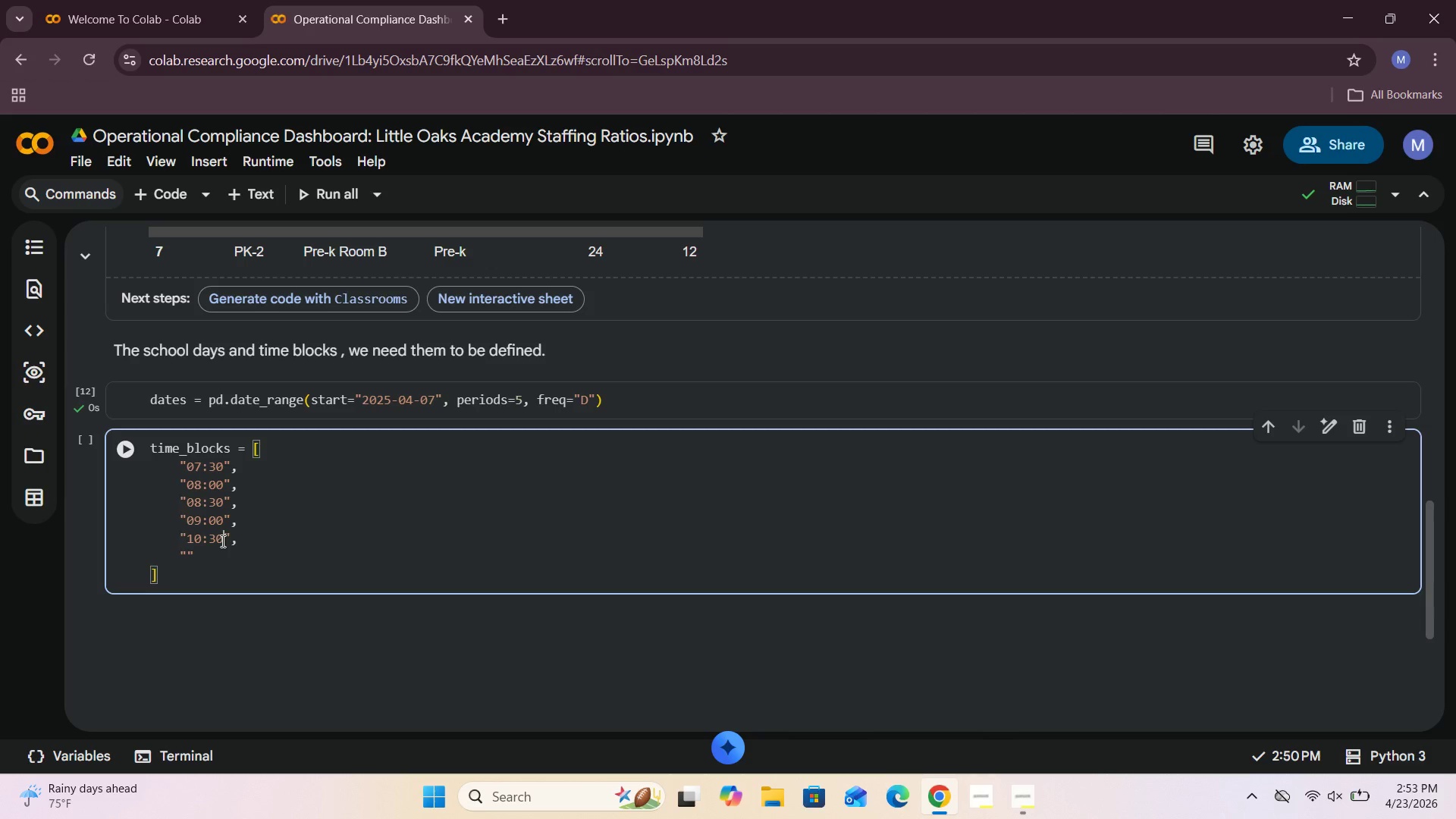 
key(ArrowRight)
 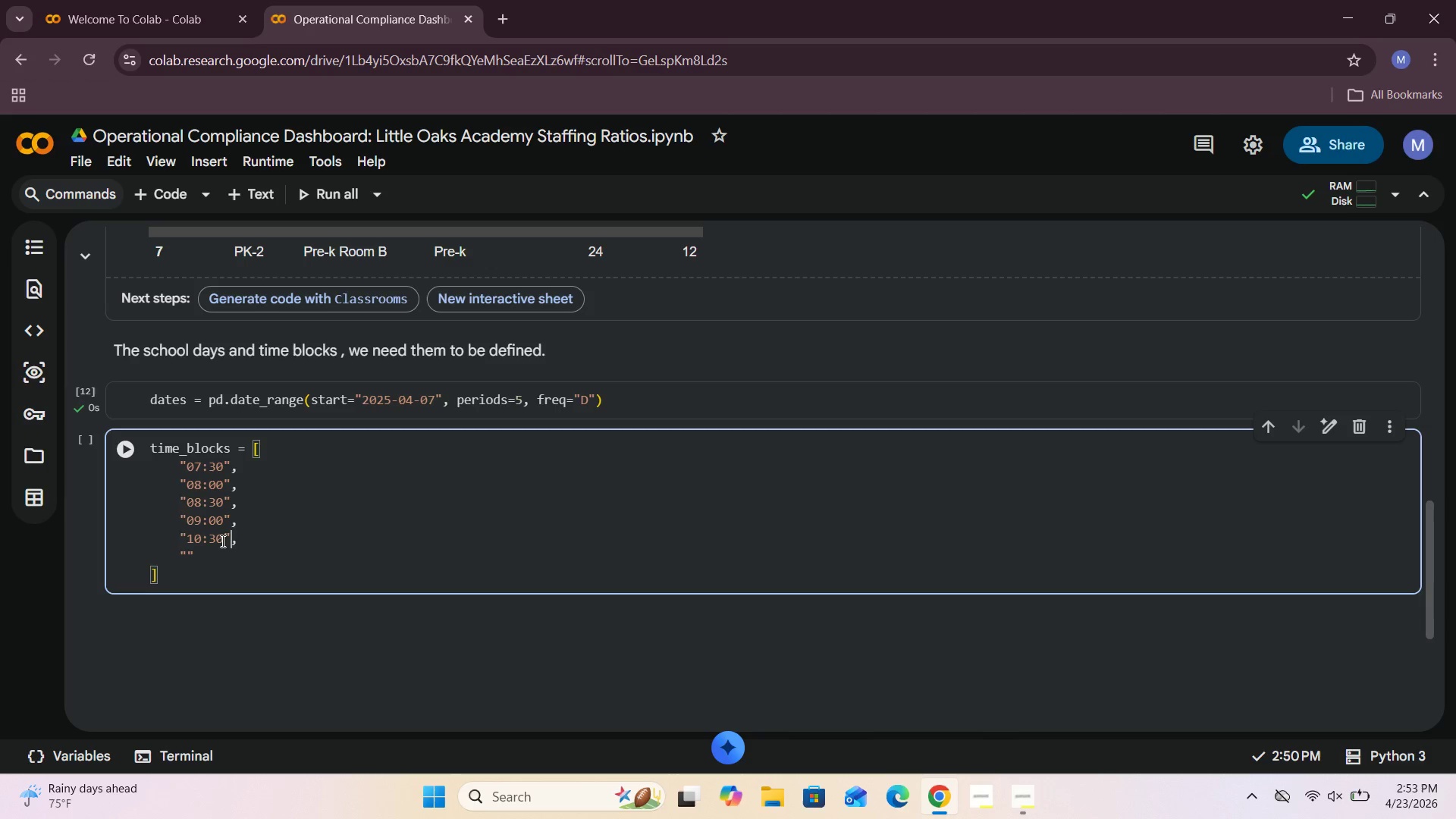 
key(ArrowRight)
 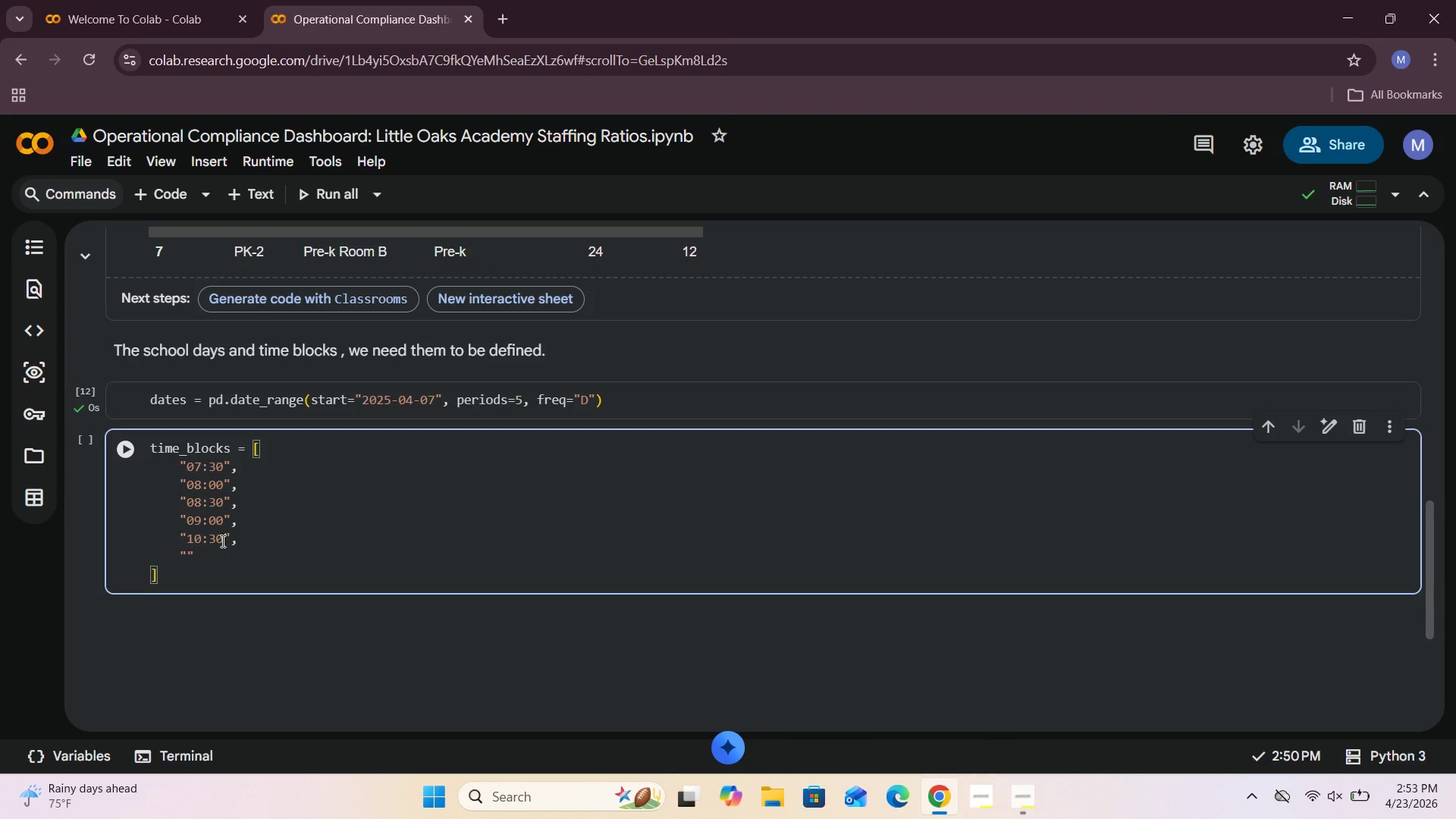 
key(ArrowDown)
 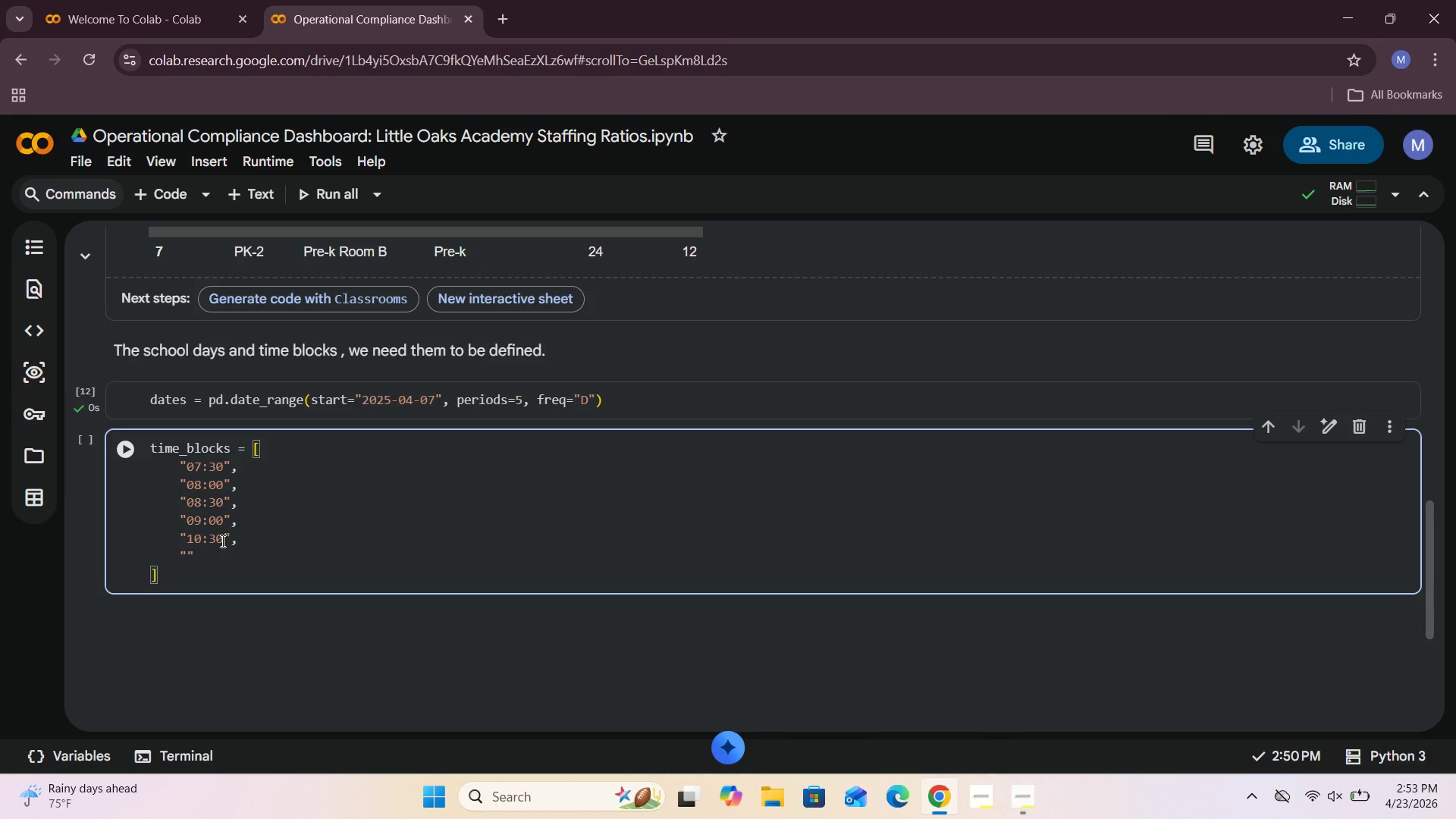 
key(ArrowLeft)
 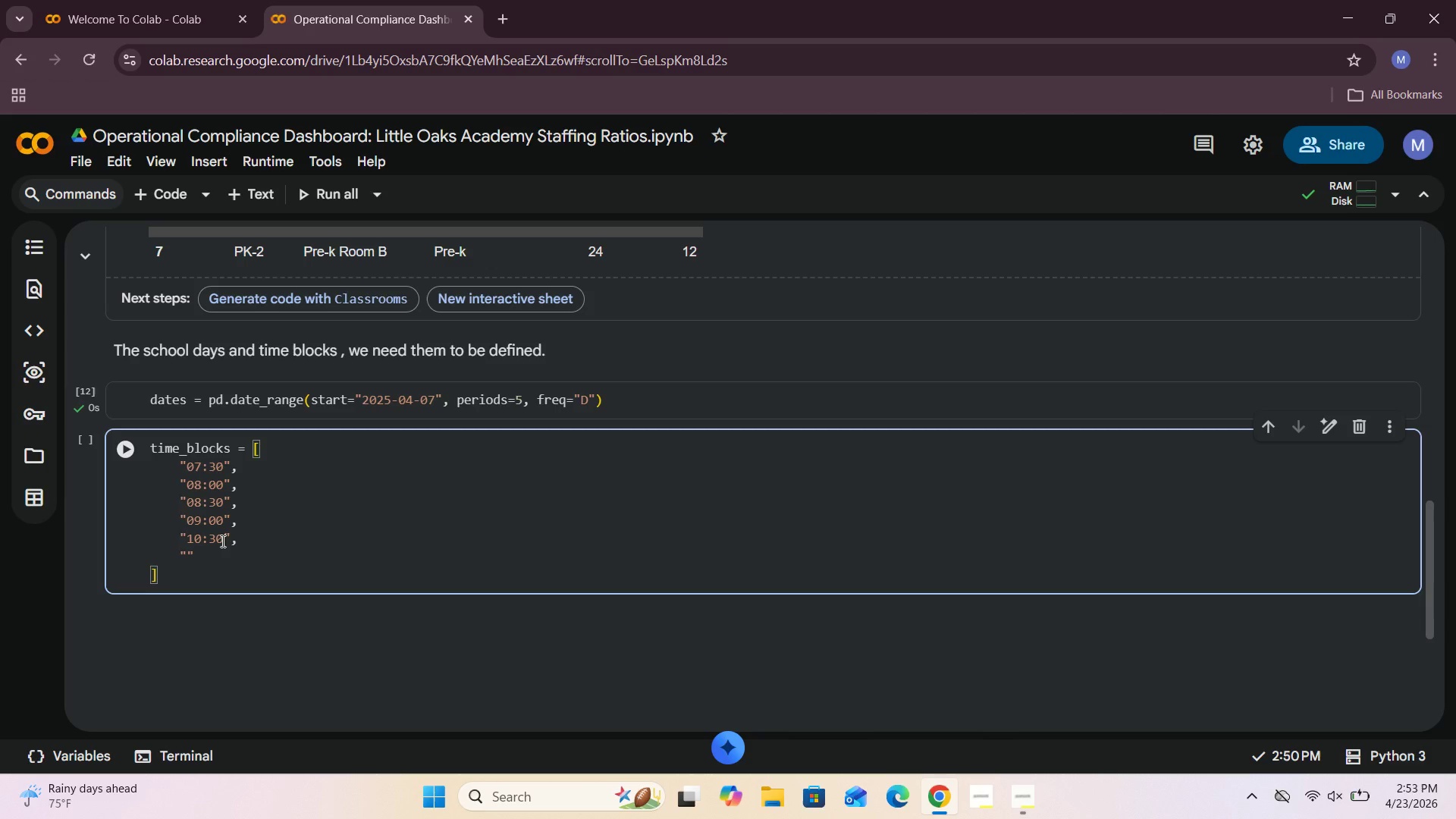 
type(12:00)
 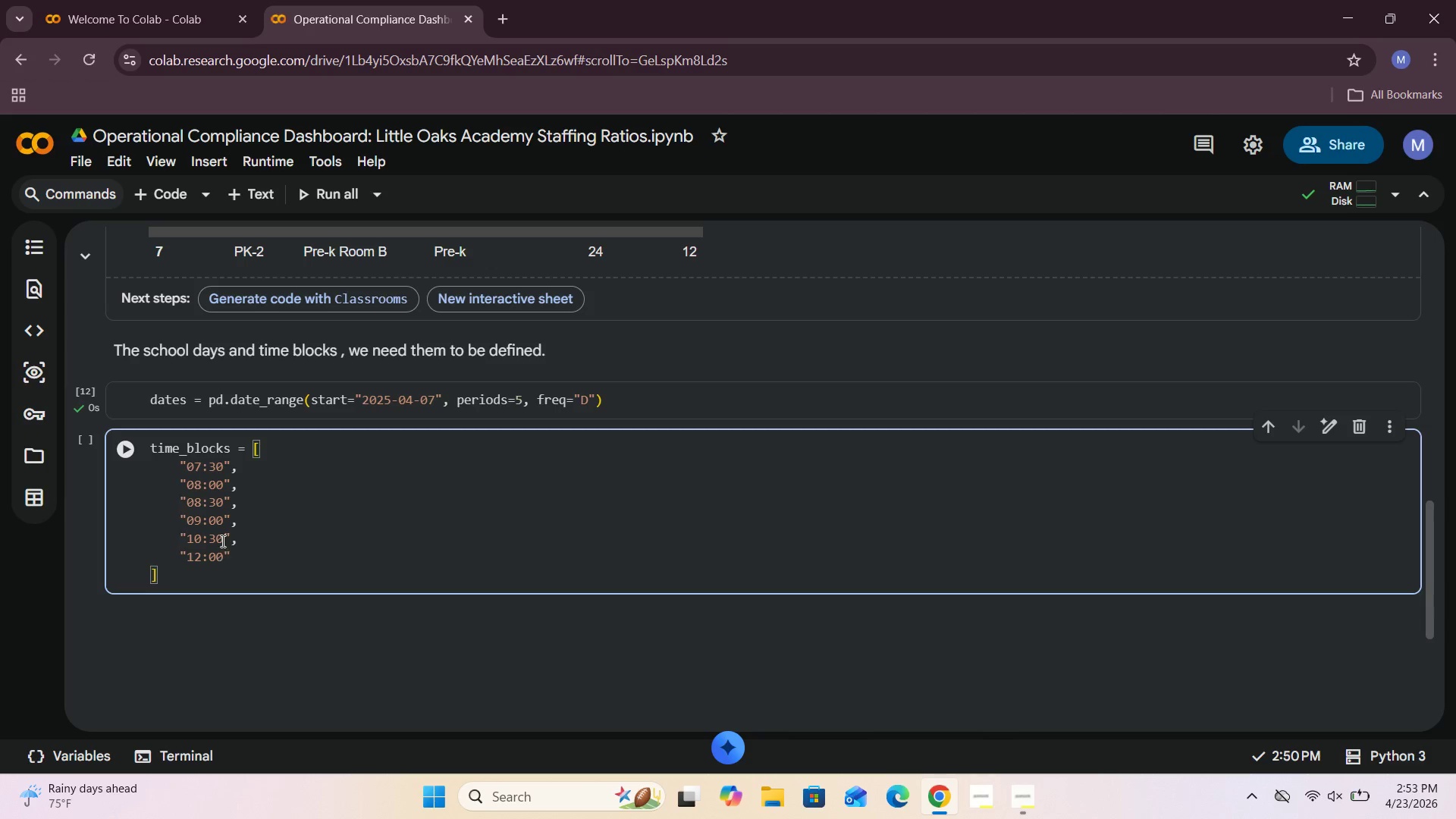 
key(ArrowRight)
 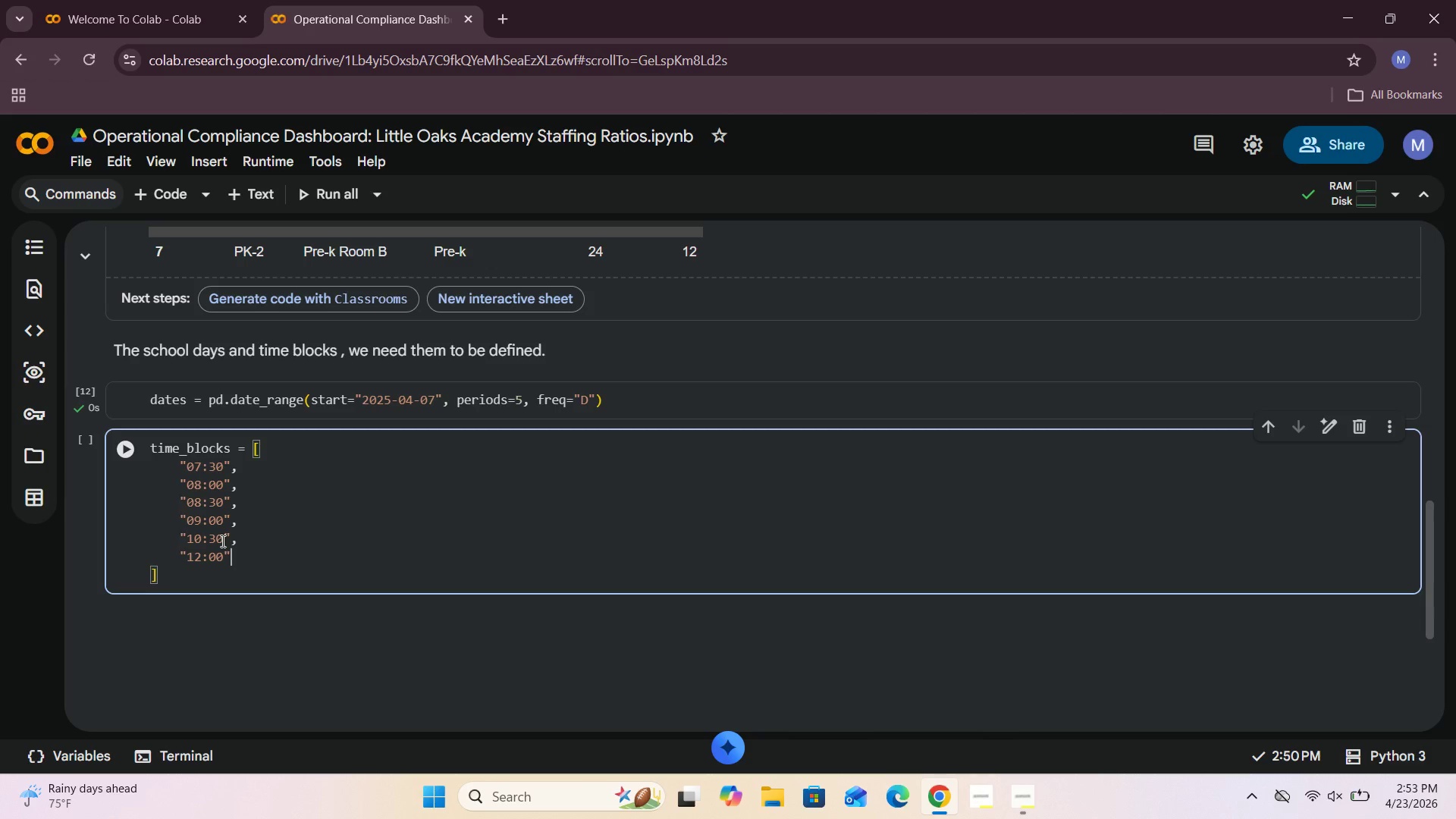 
key(Comma)
 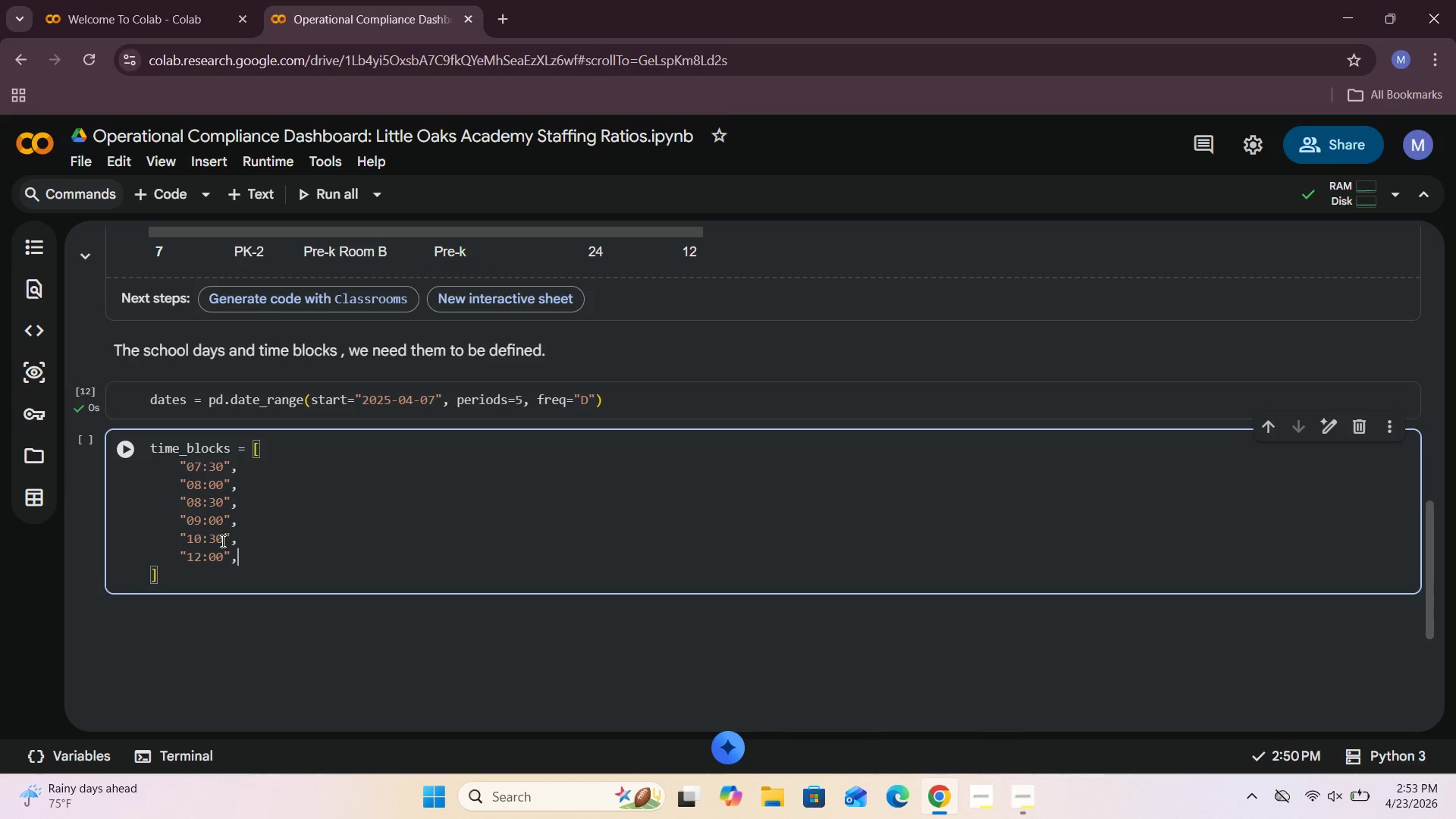 
key(Enter)
 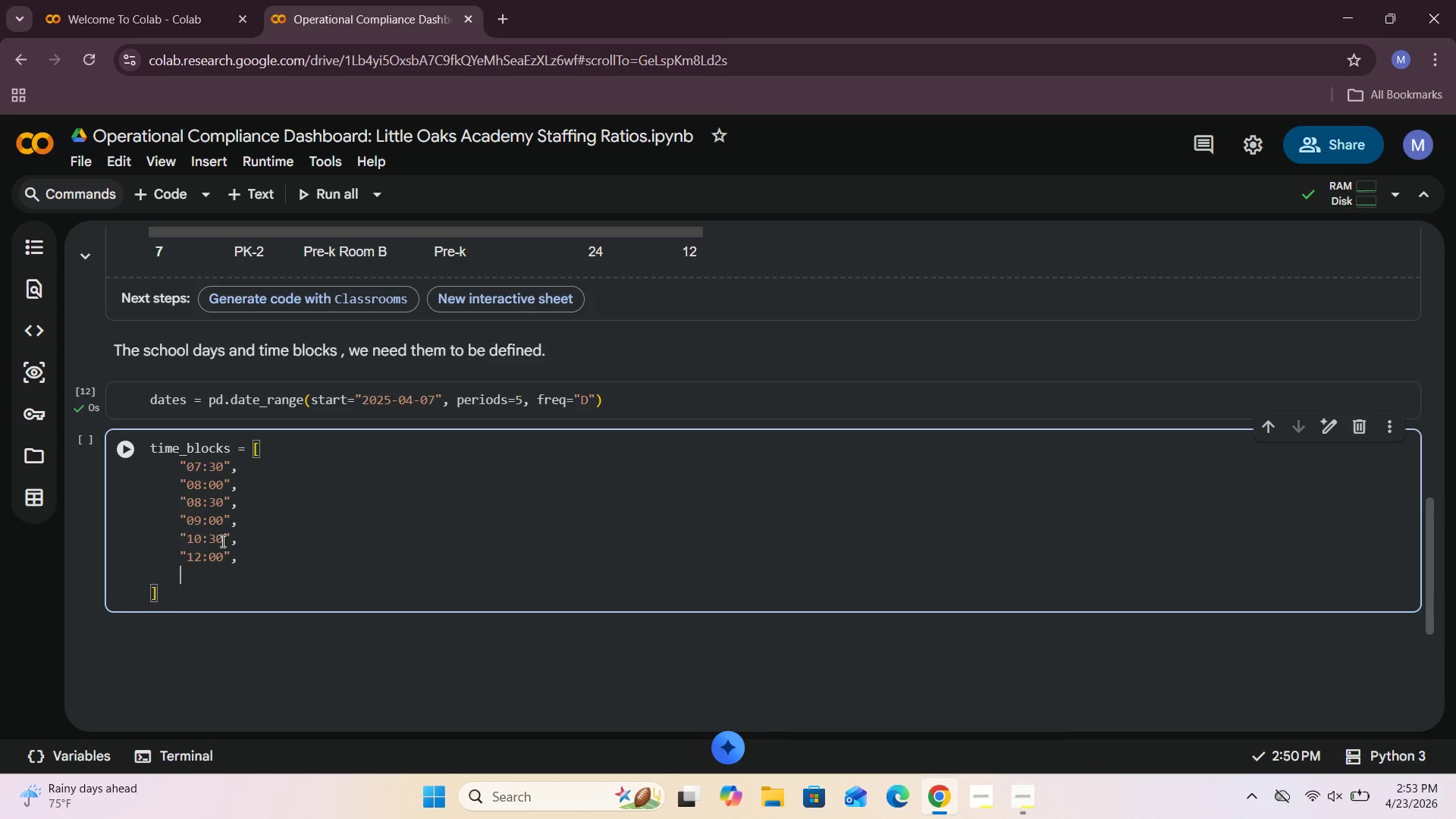 
type("14:00)
 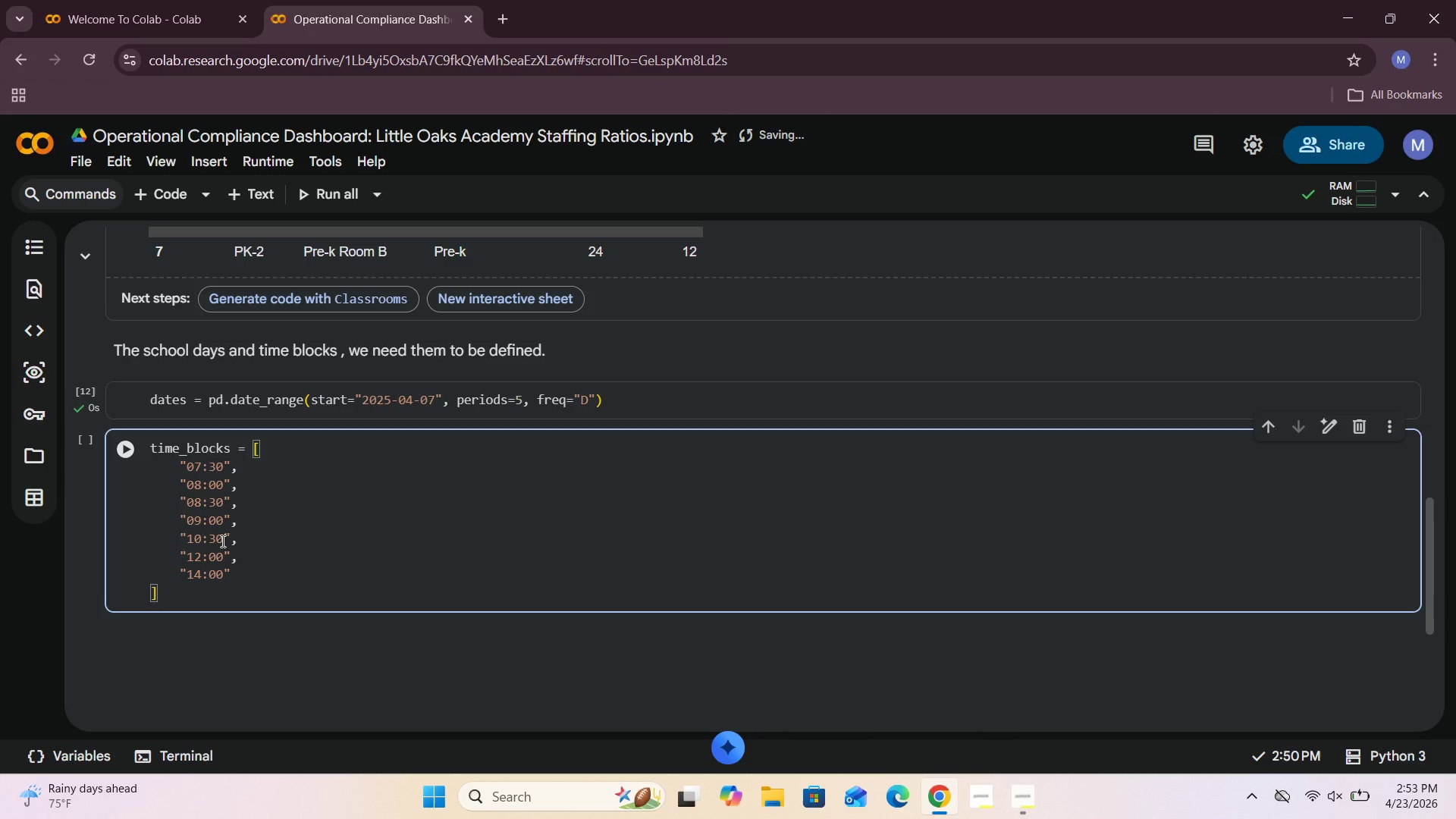 
key(ArrowRight)
 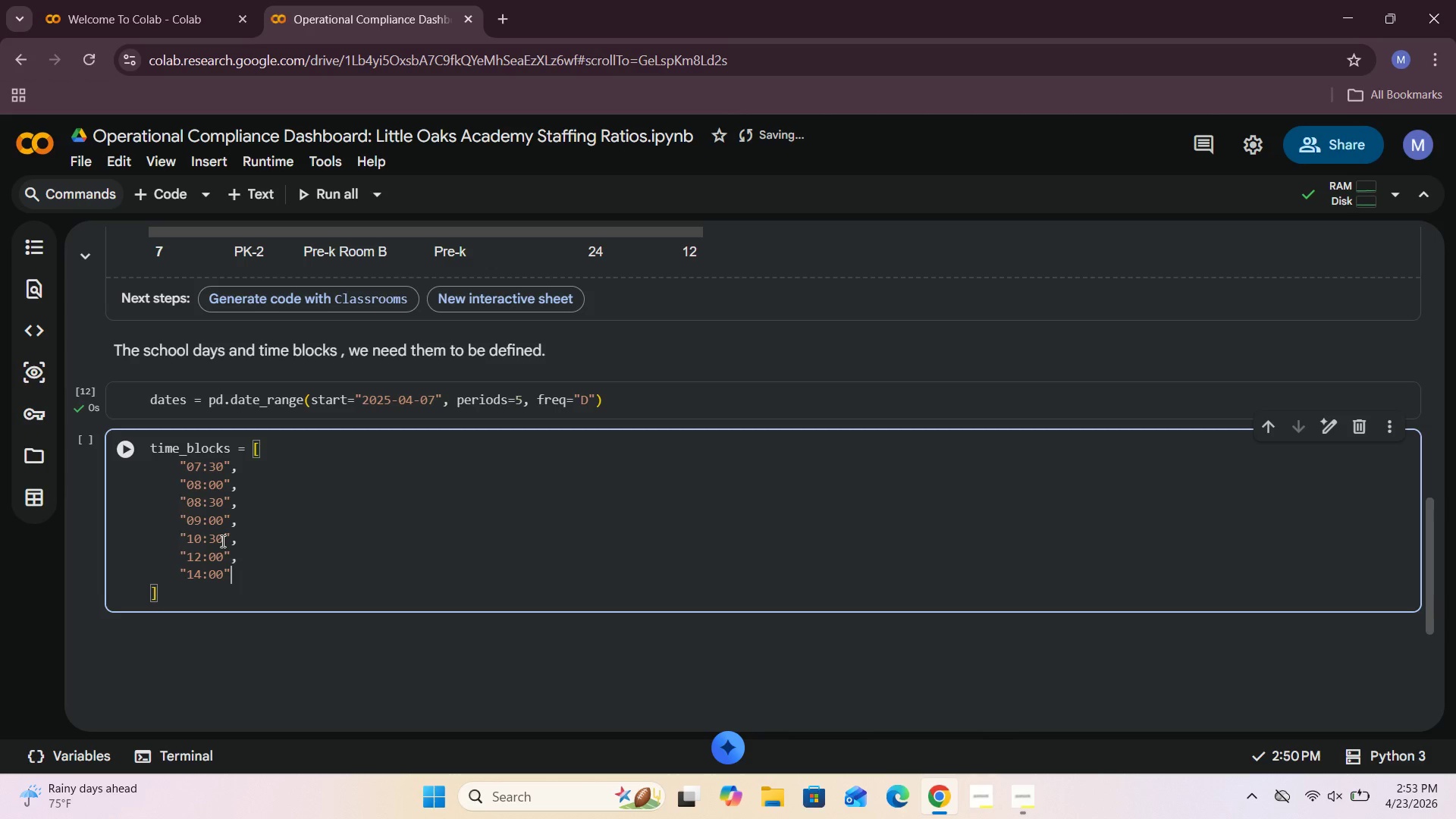 
key(Comma)
 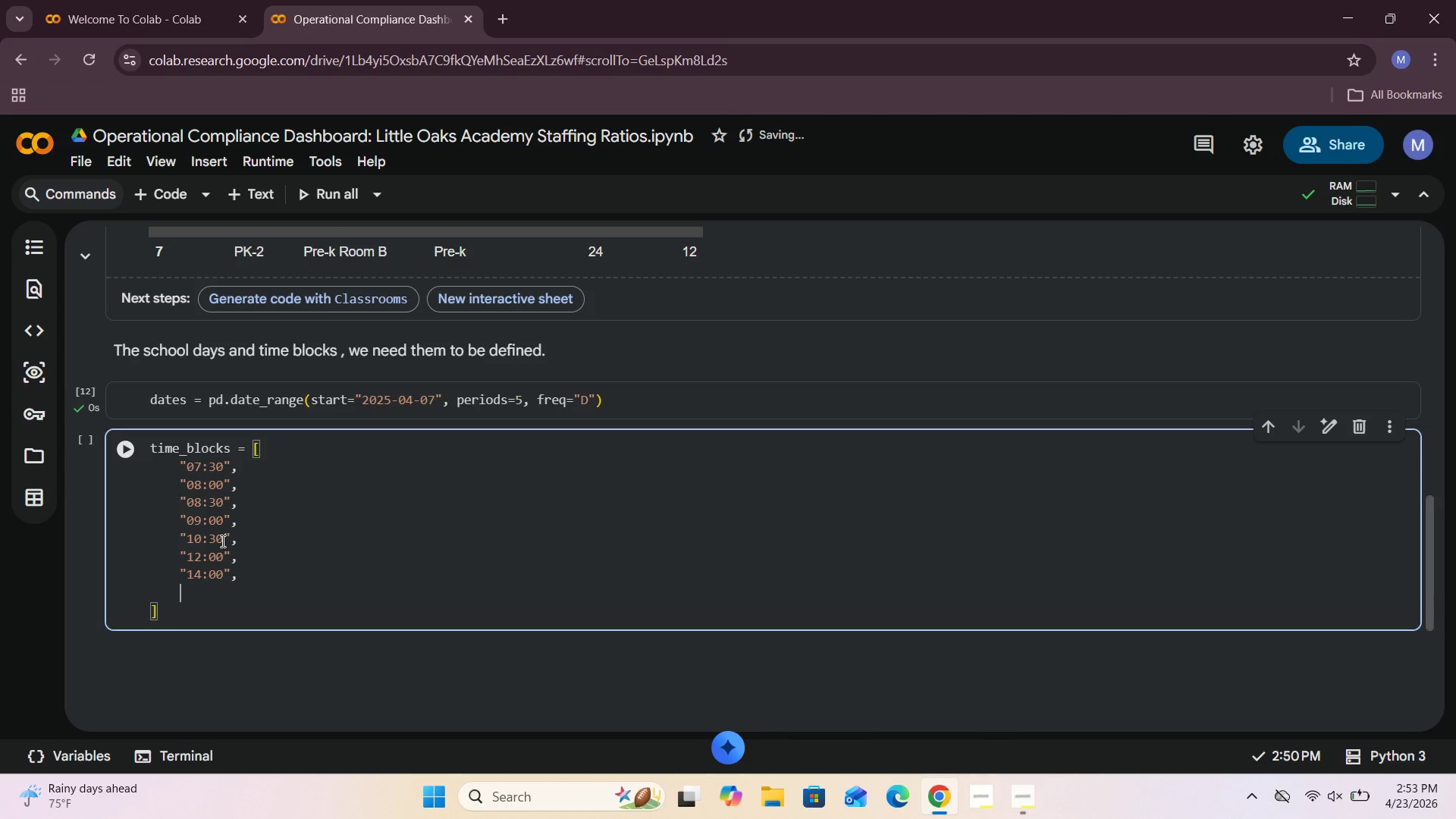 
key(Enter)
 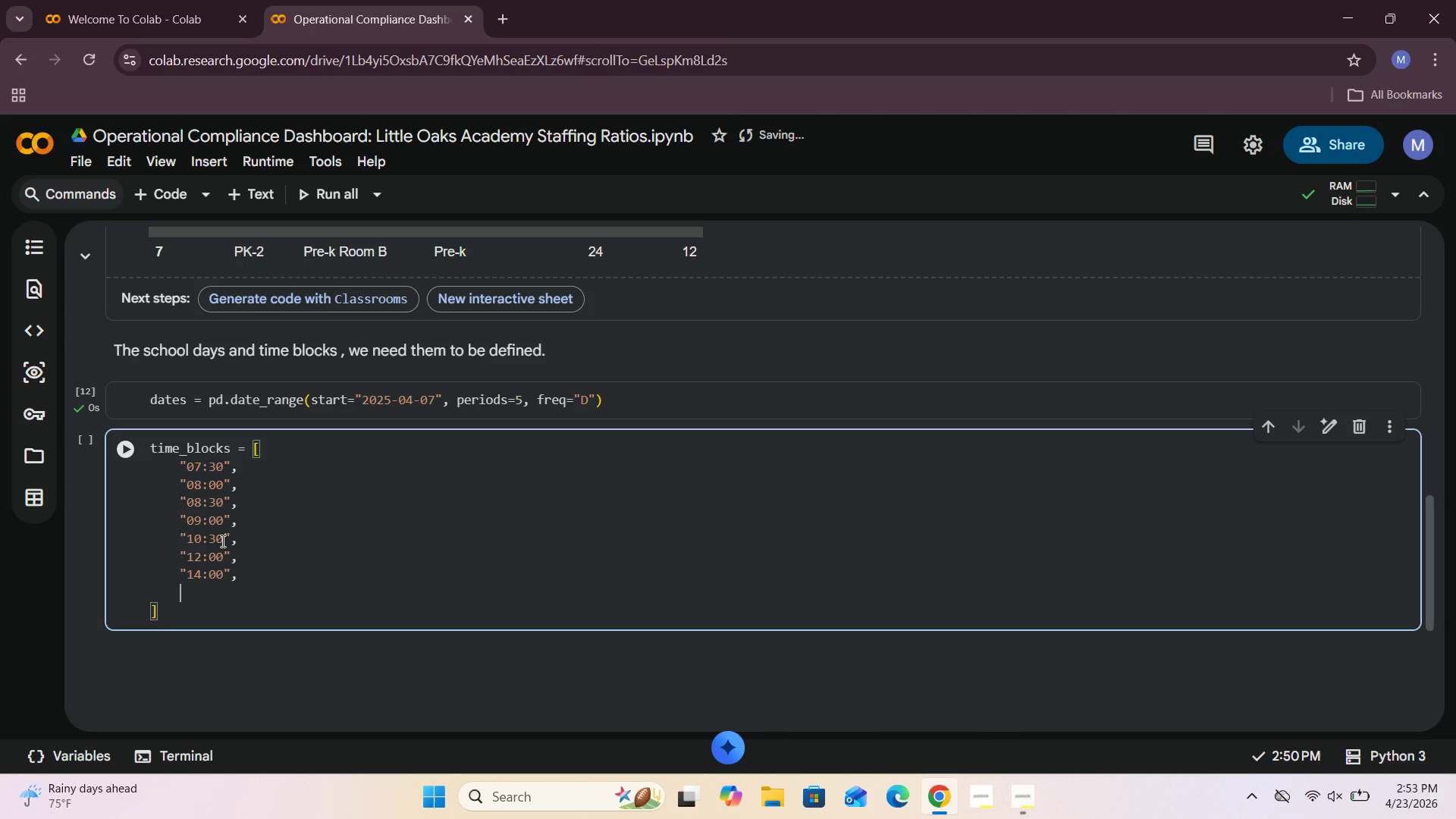 
type("16:00)
 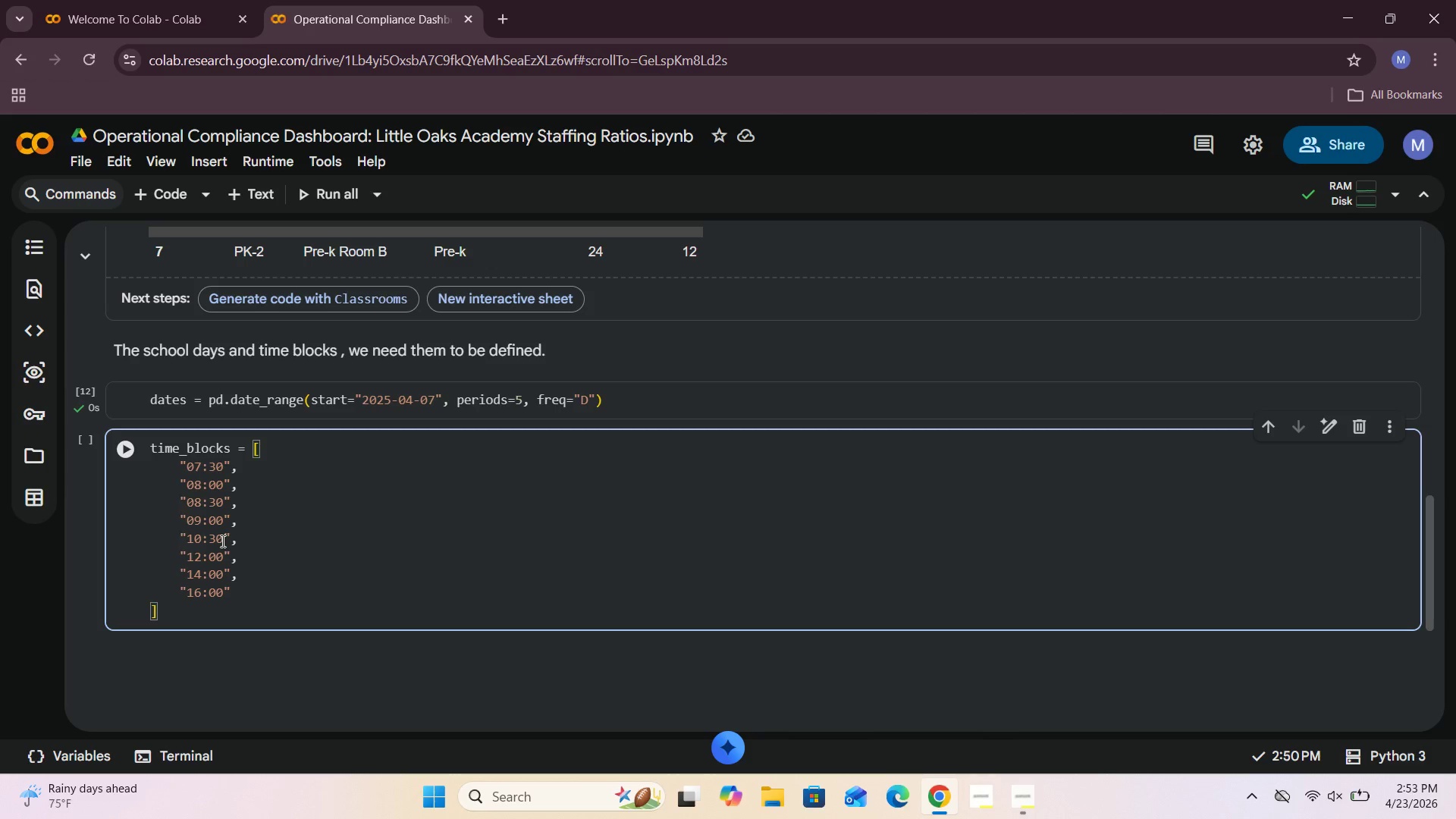 
key(ArrowRight)
 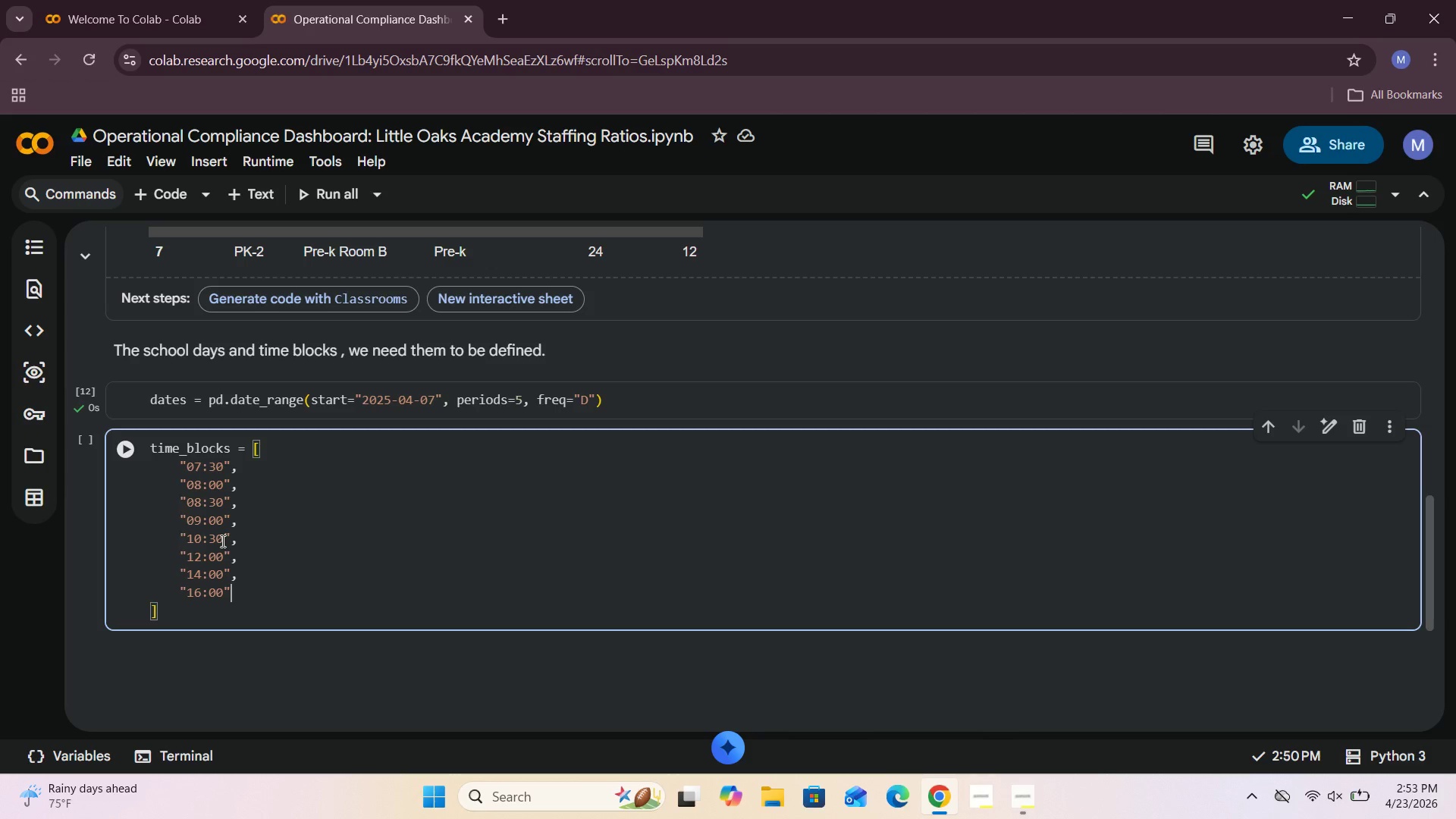 
key(Comma)
 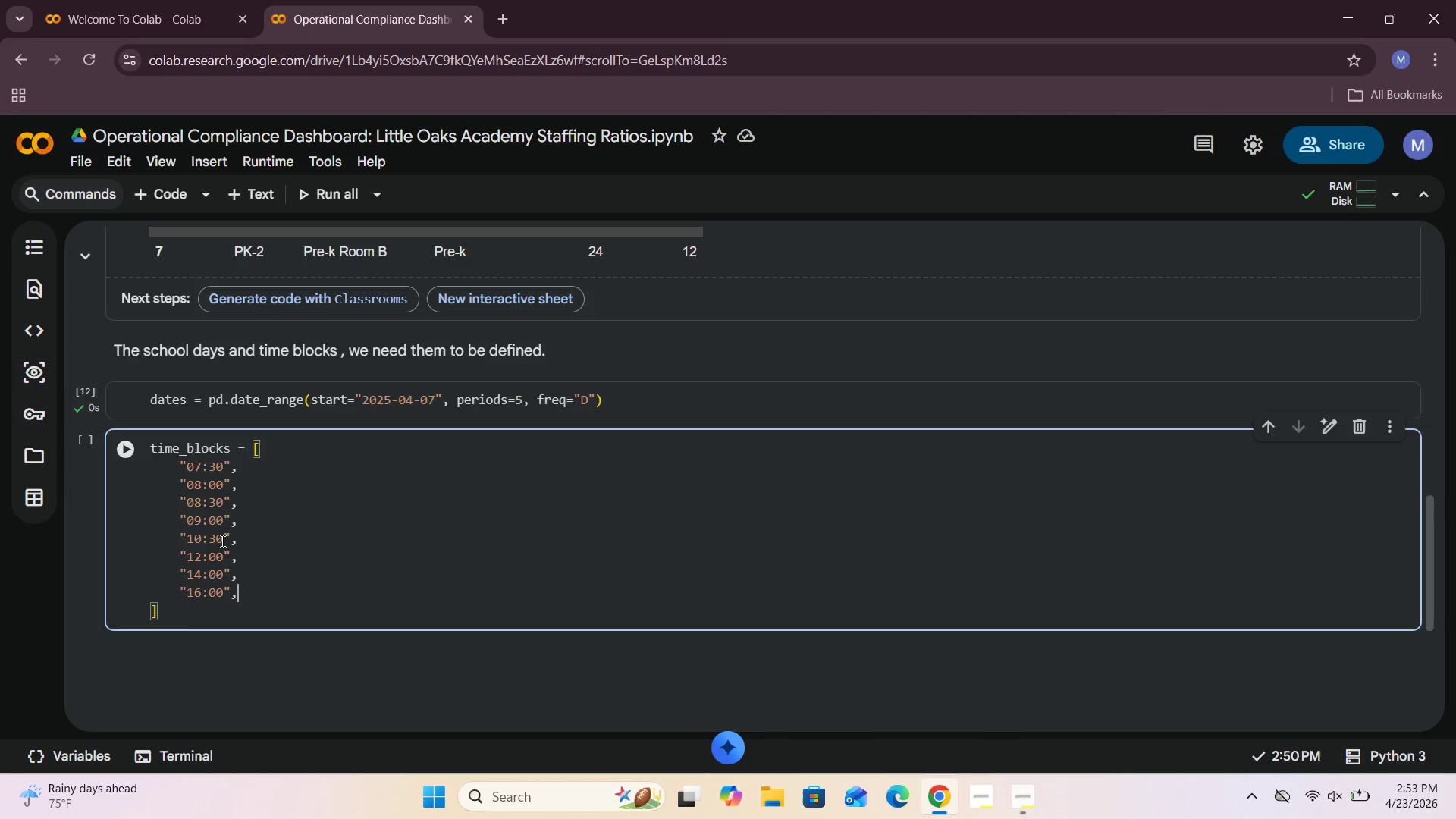 
key(Enter)
 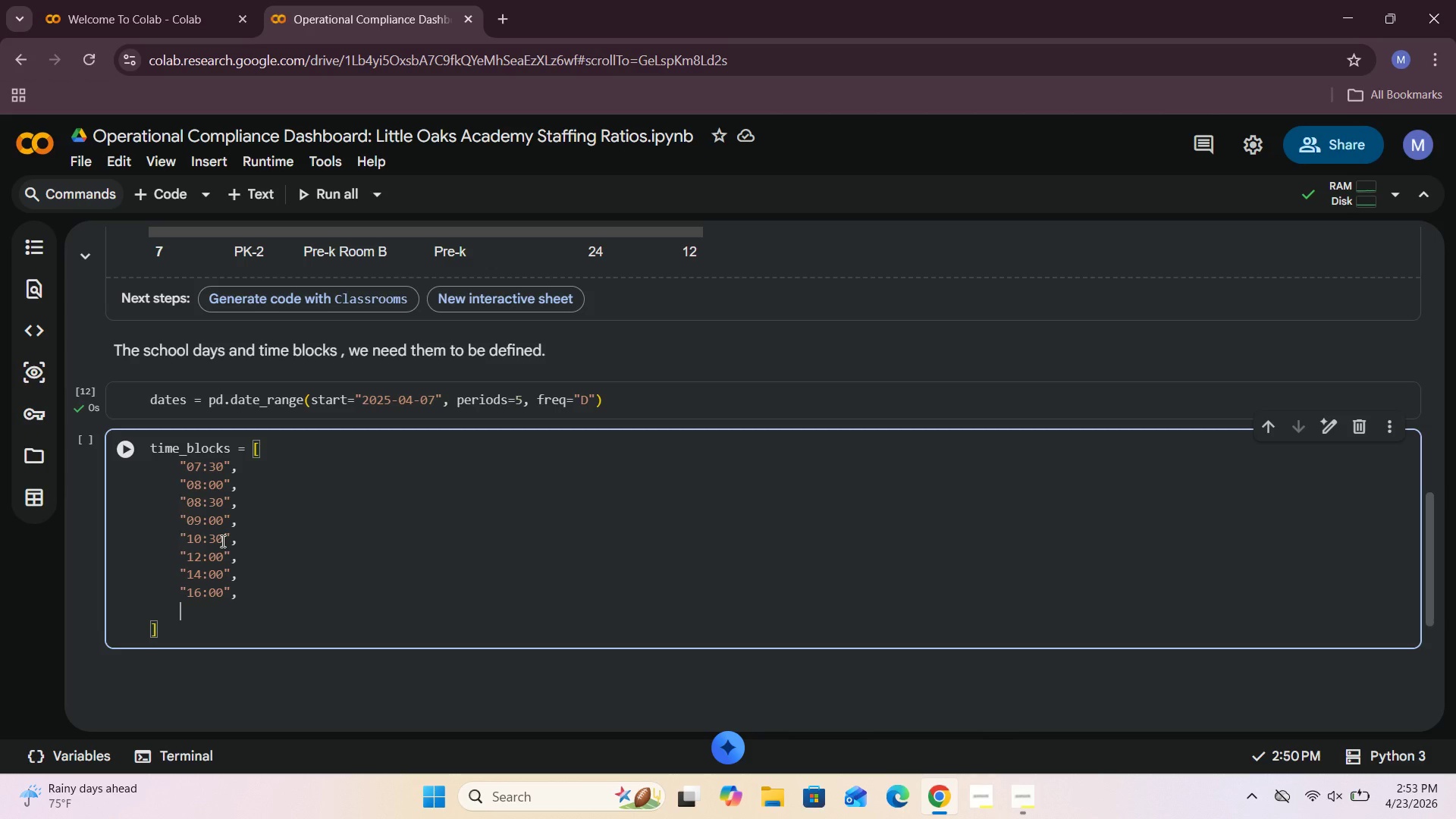 
type("17:00)
 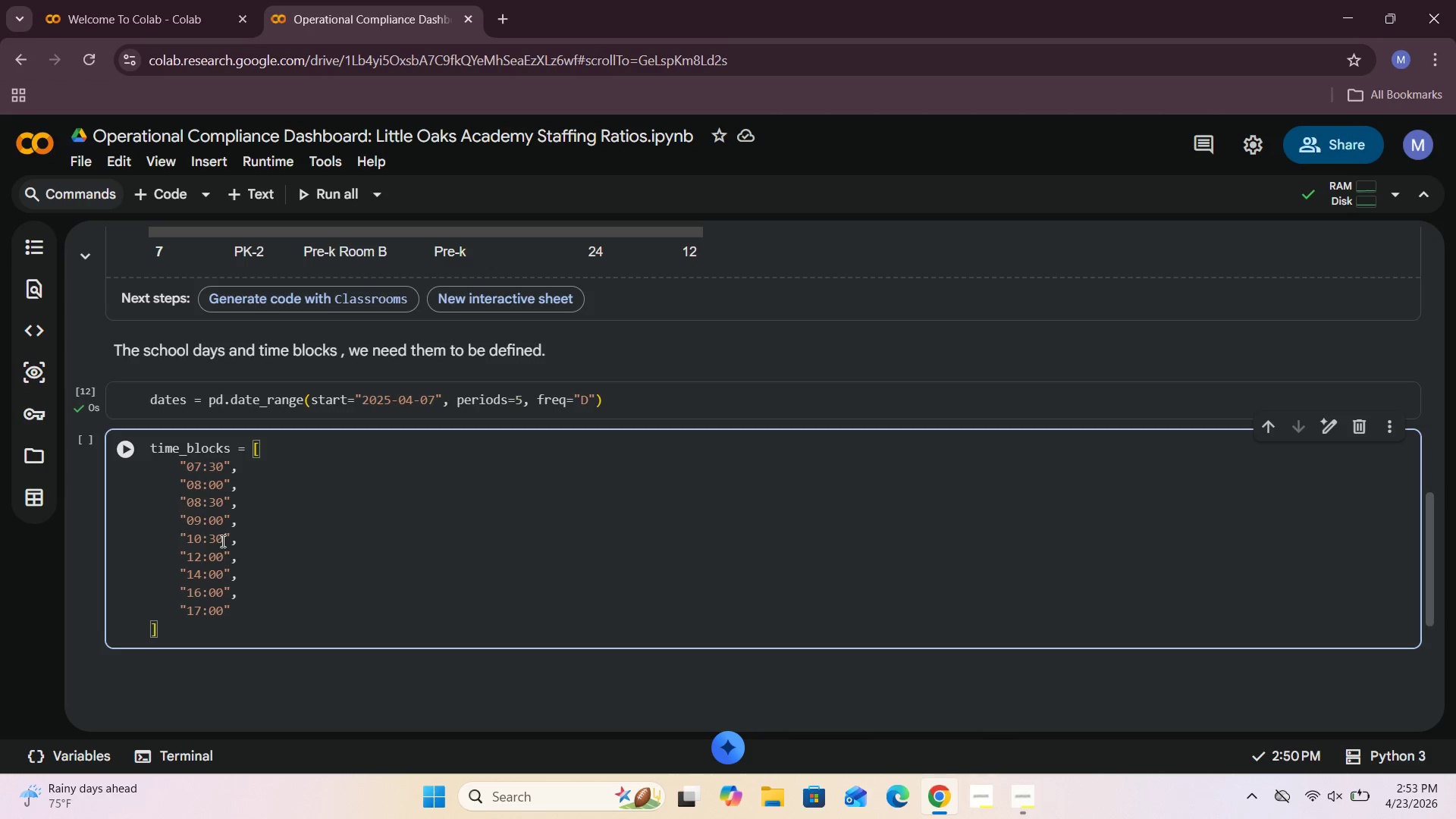 
left_click([132, 457])
 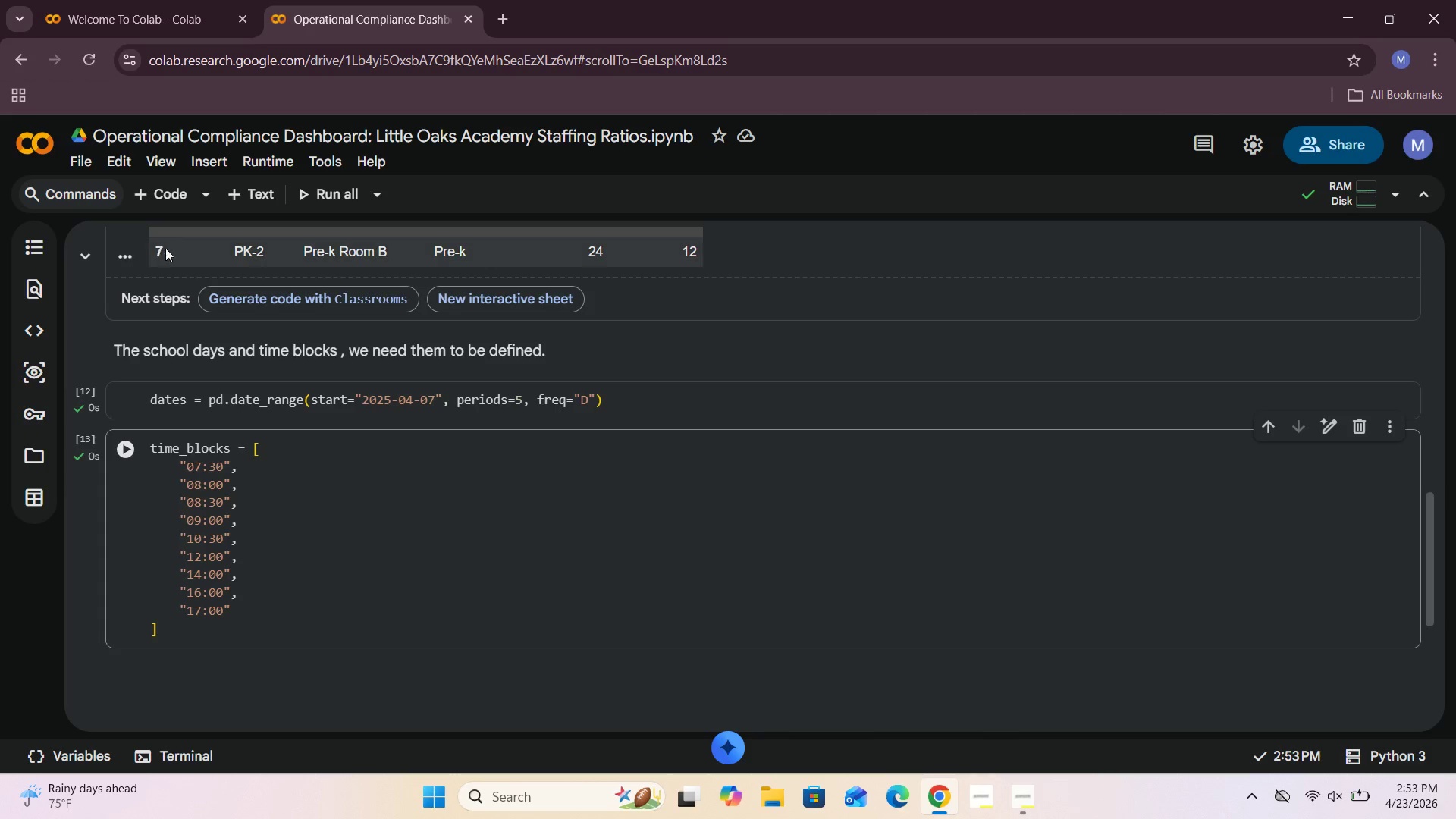 
left_click([179, 196])
 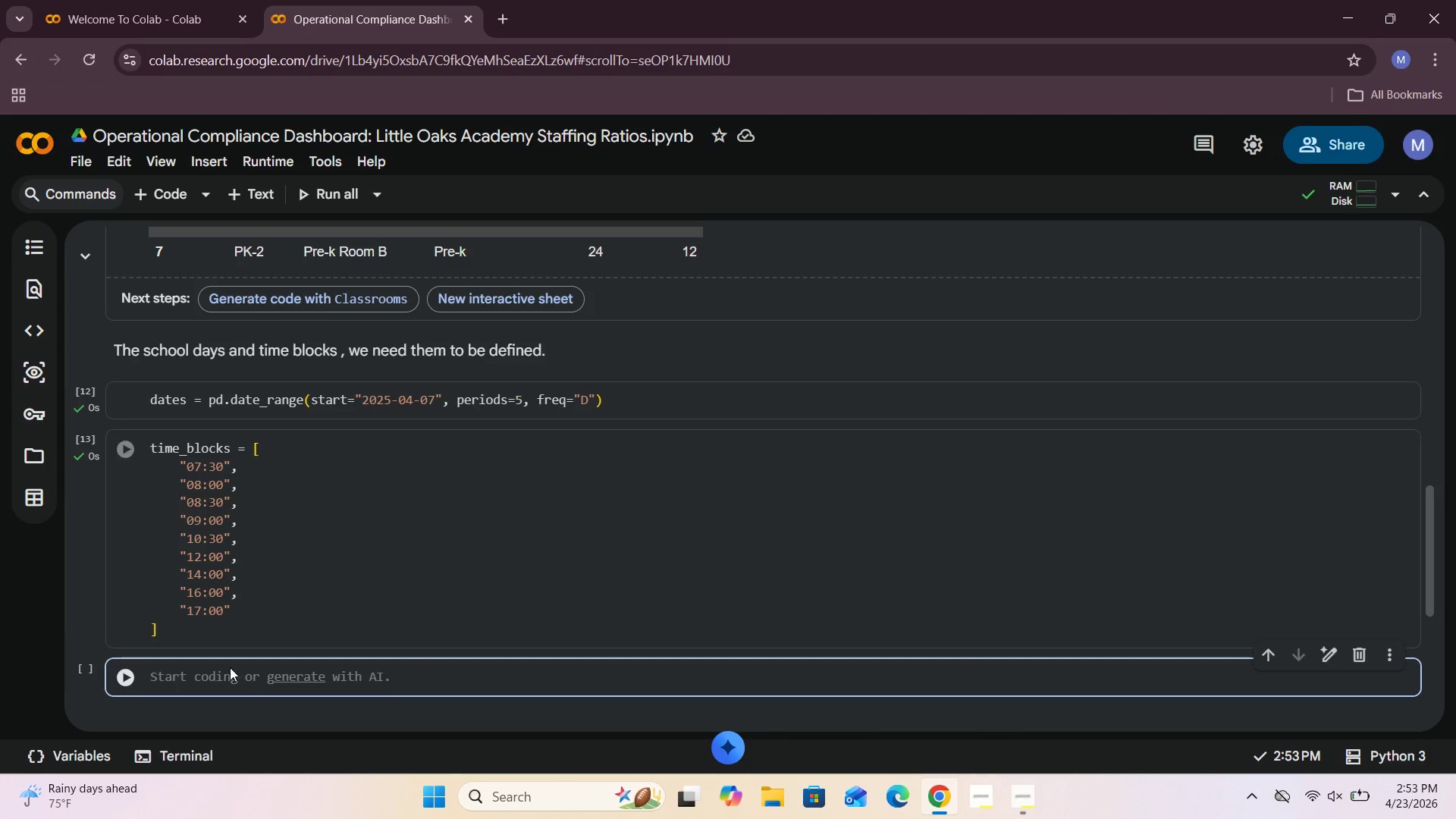 
left_click([230, 677])
 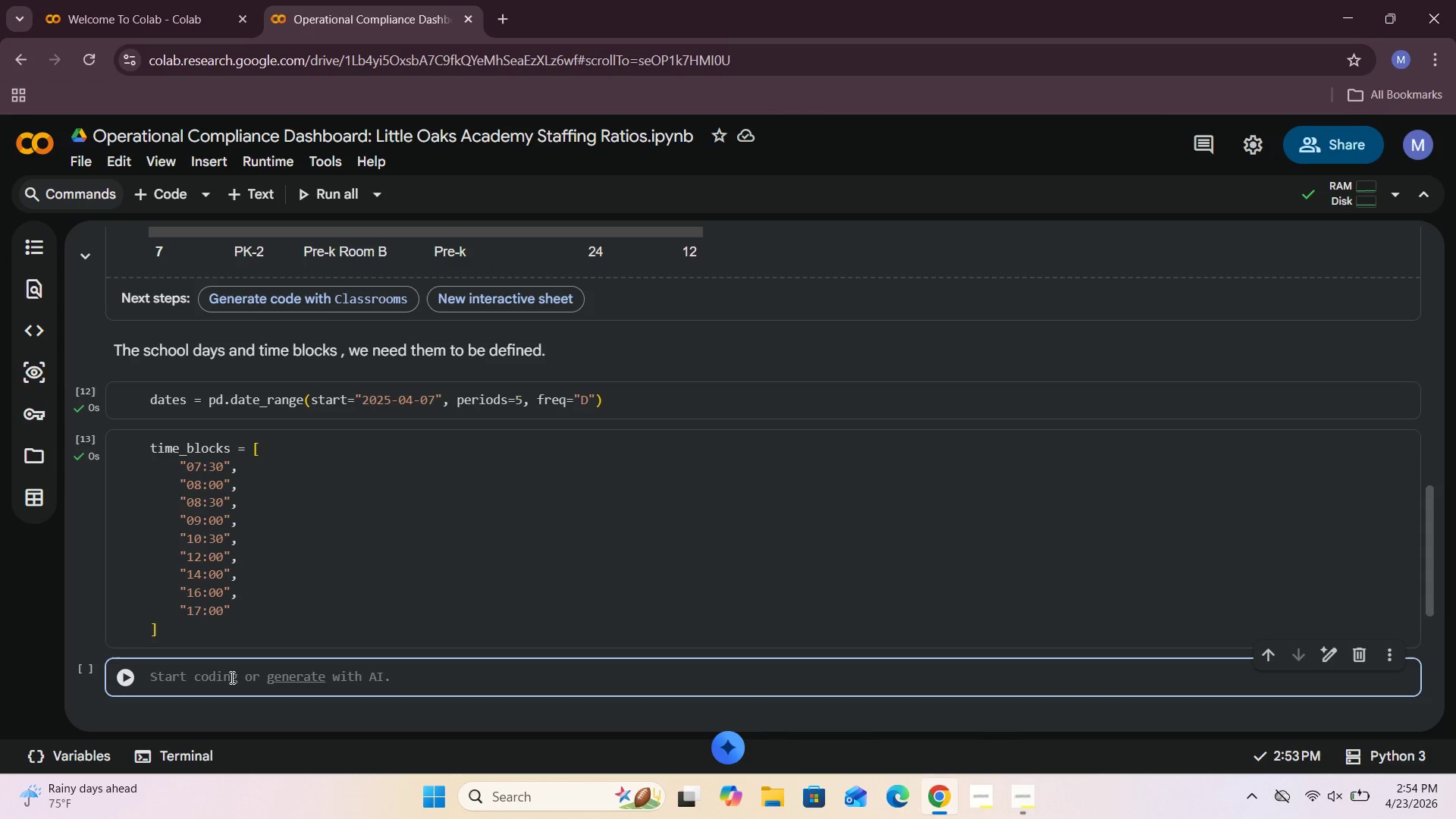 
wait(19.81)
 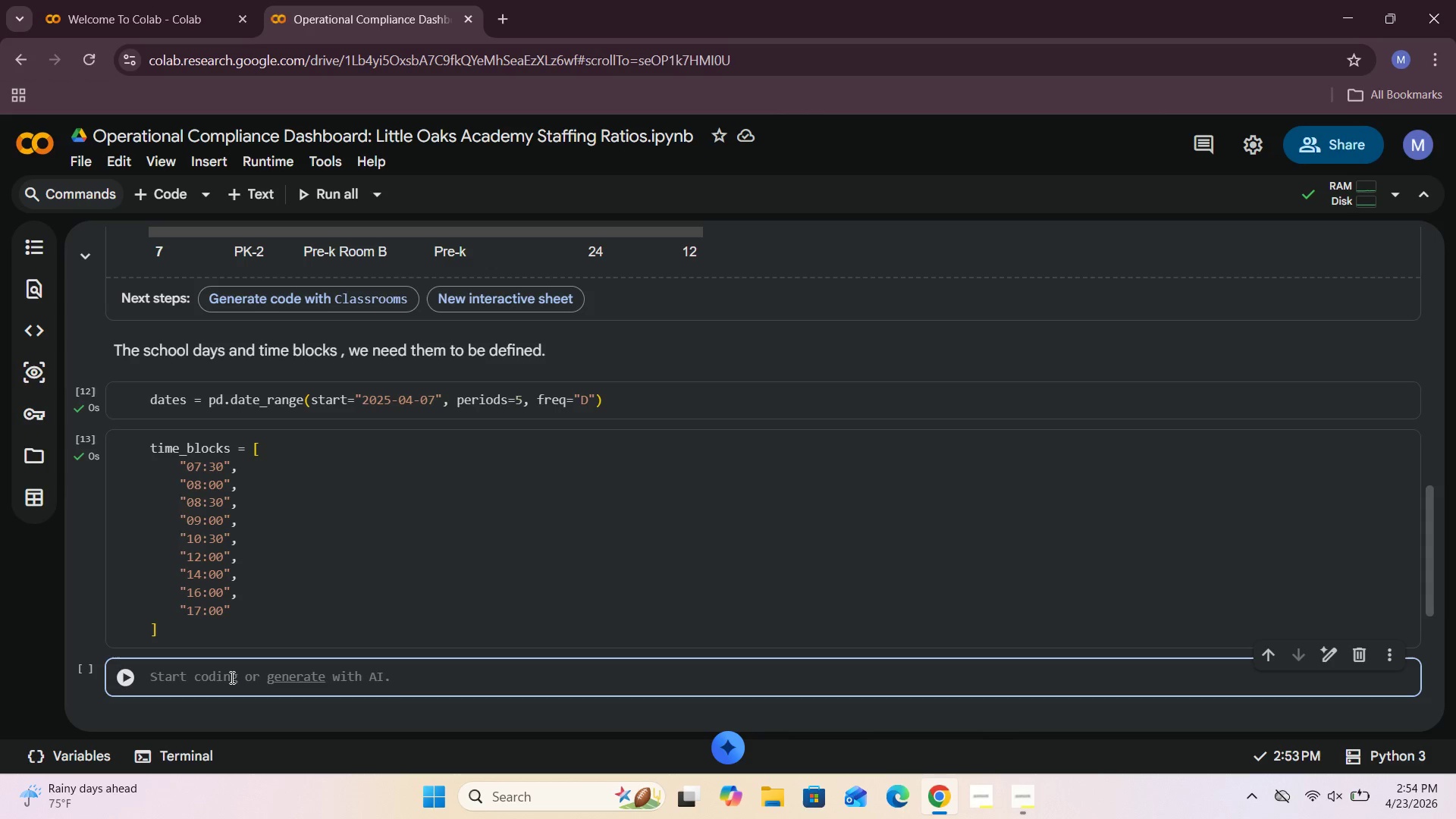 
type(dates)
 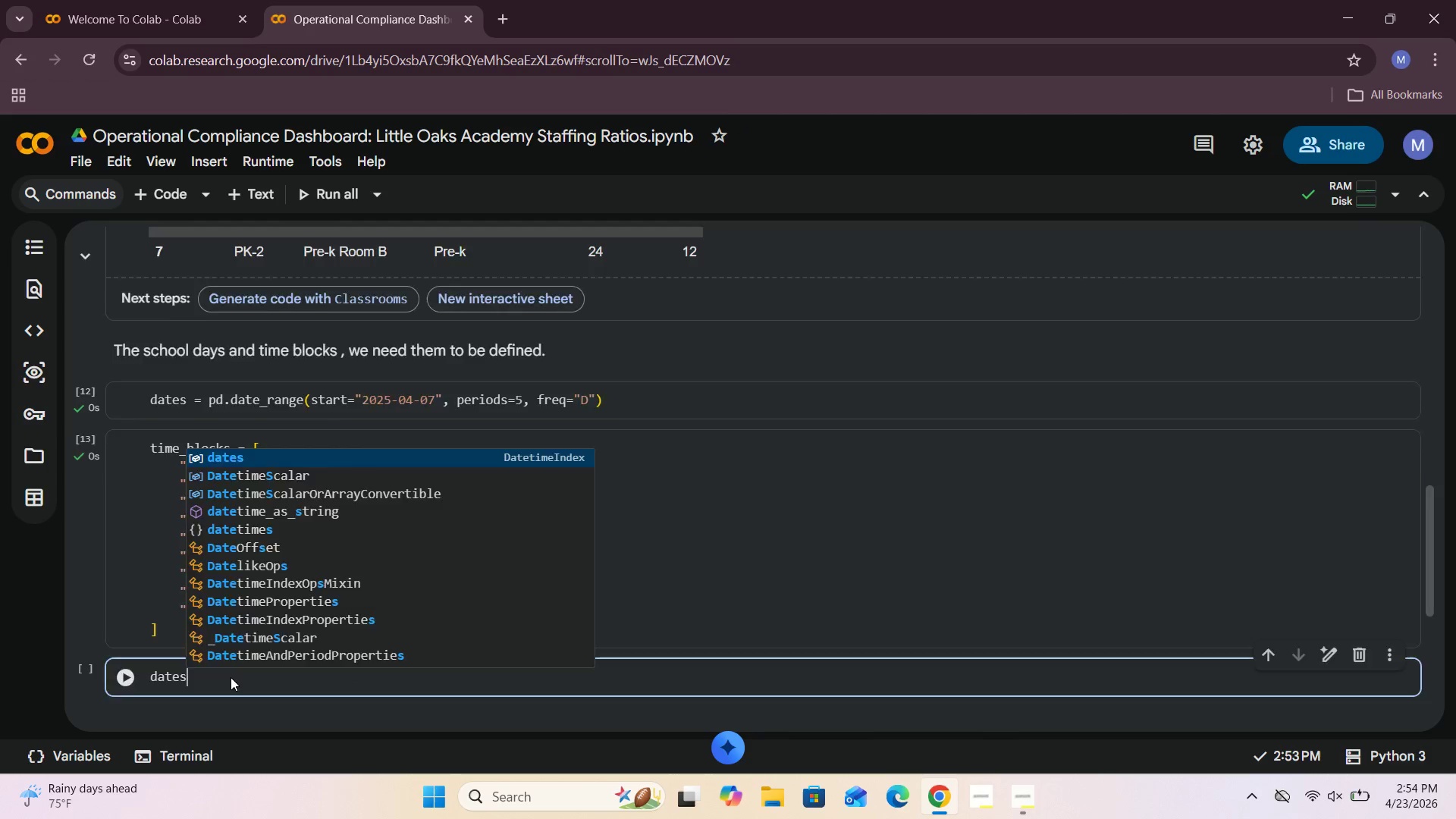 
key(Shift+Enter)
 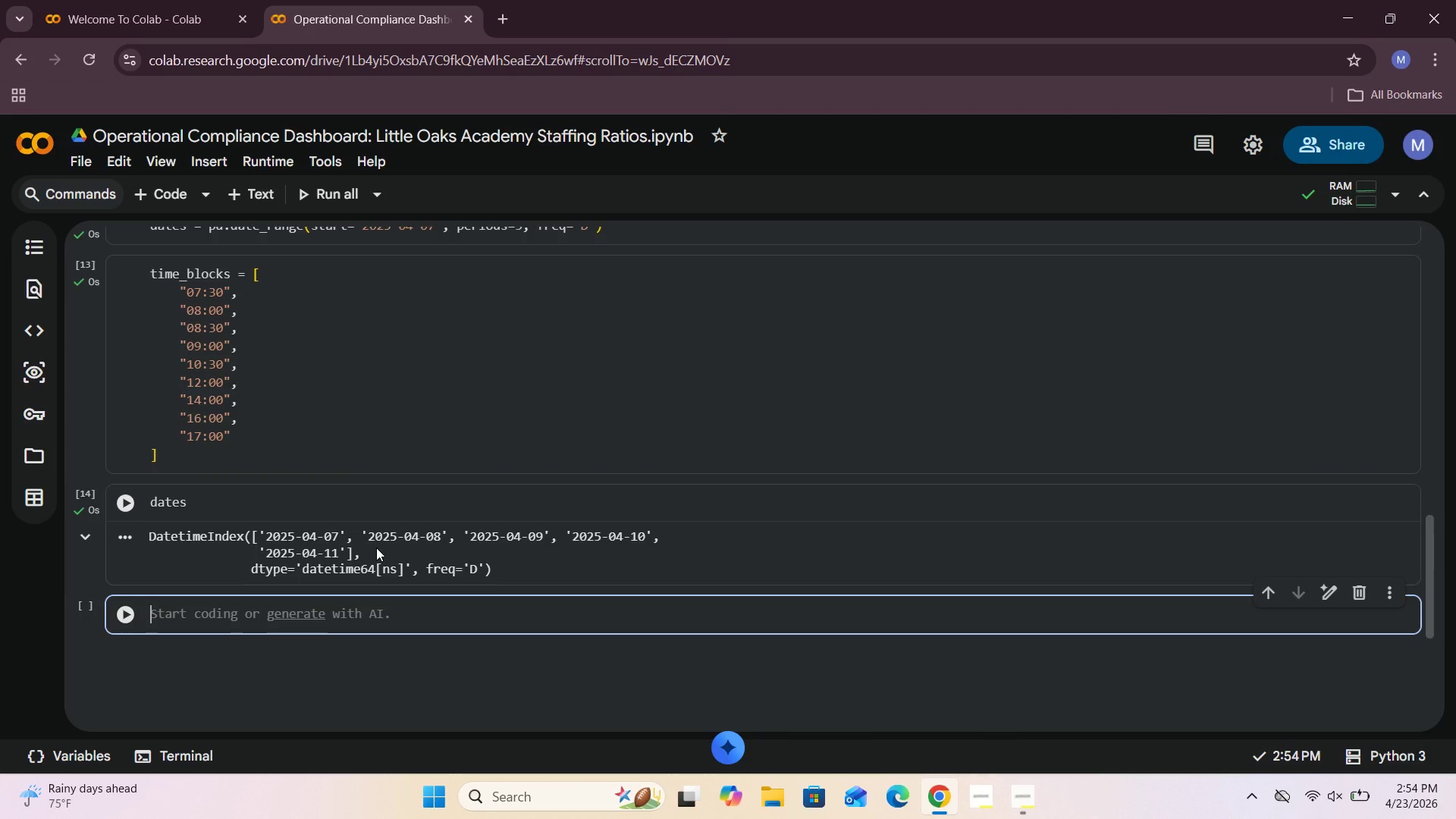 
wait(24.36)
 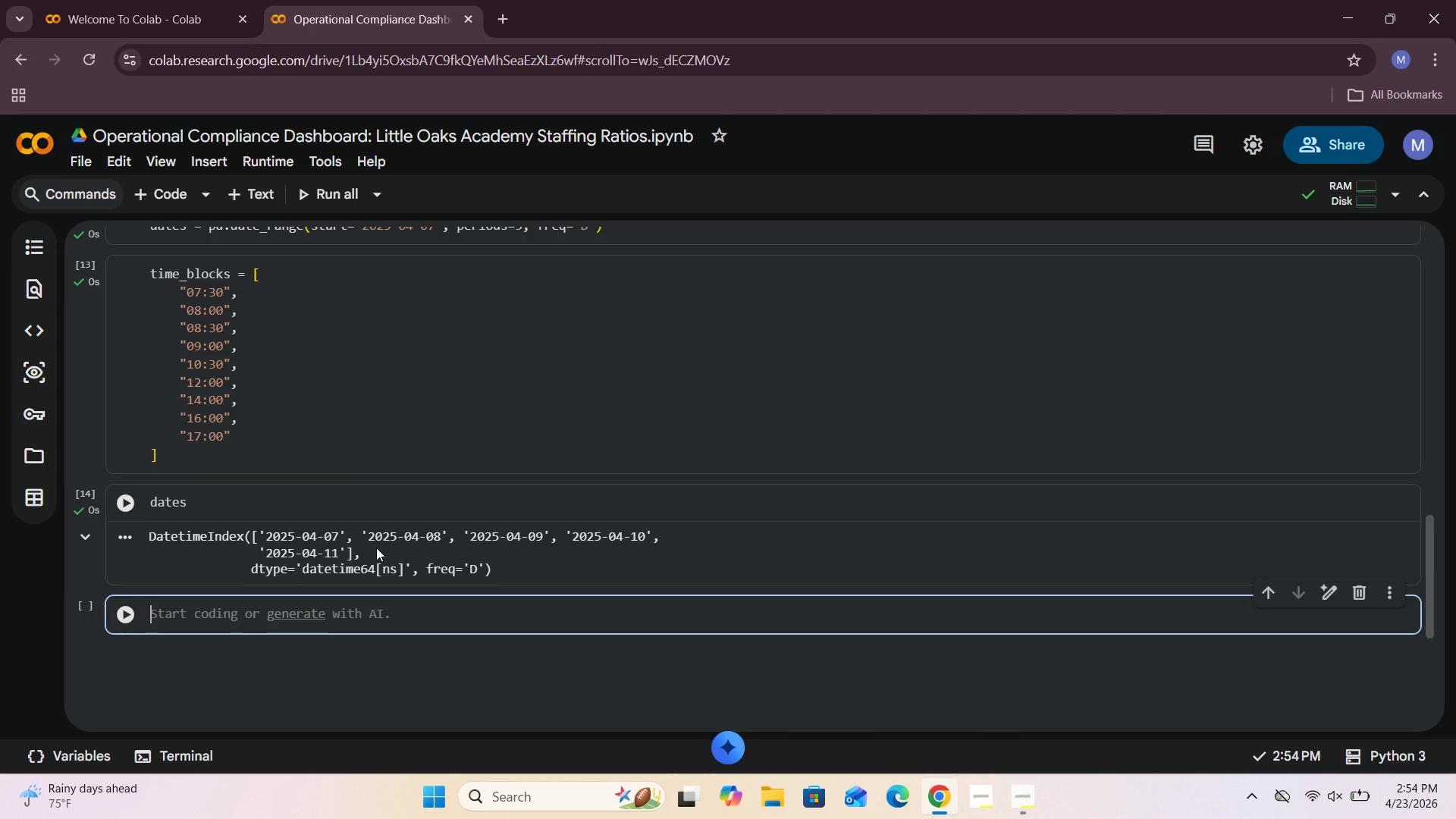 
double_click([180, 613])
 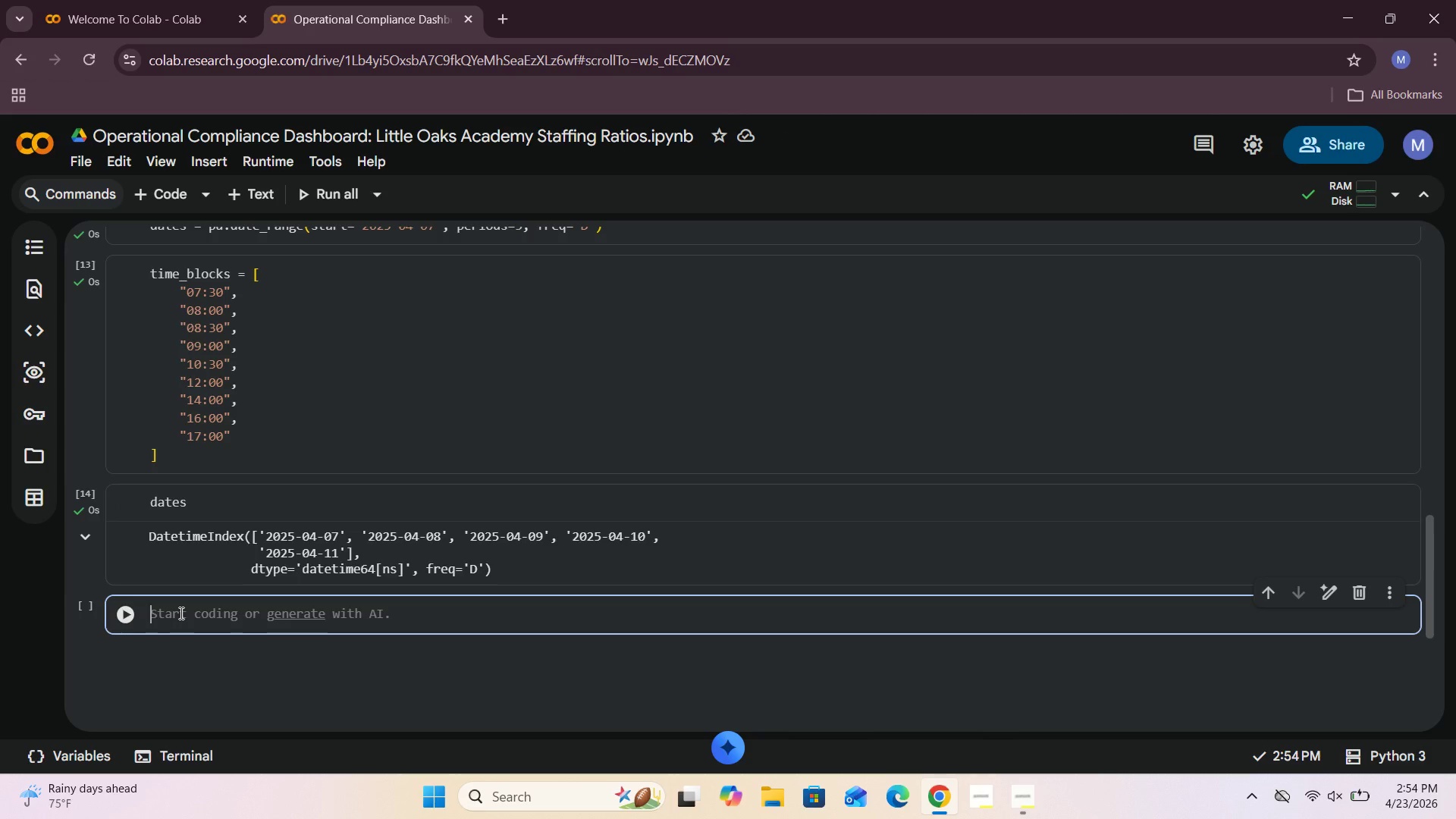 
type(time_clocks)
 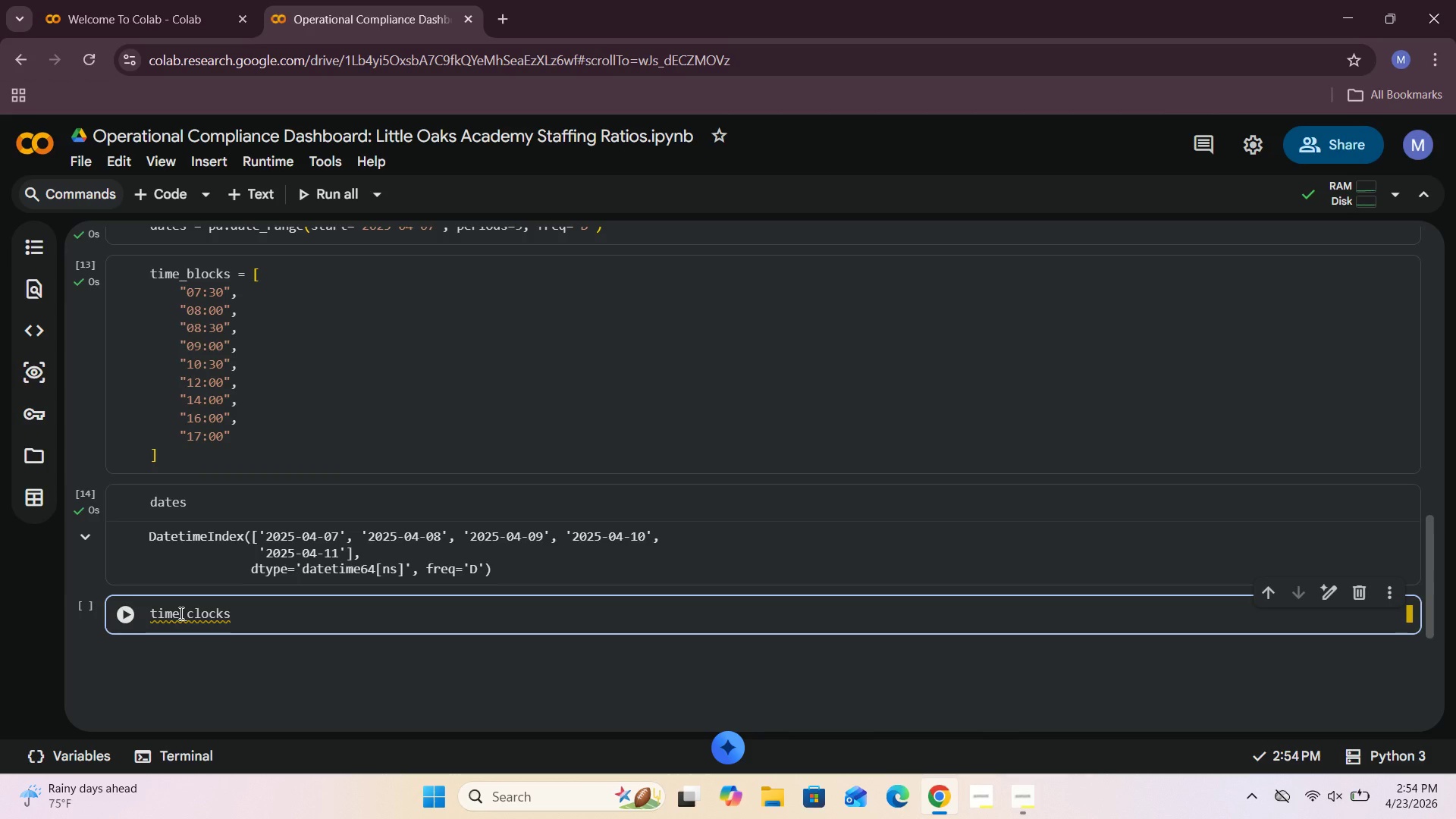 
key(ArrowLeft)
 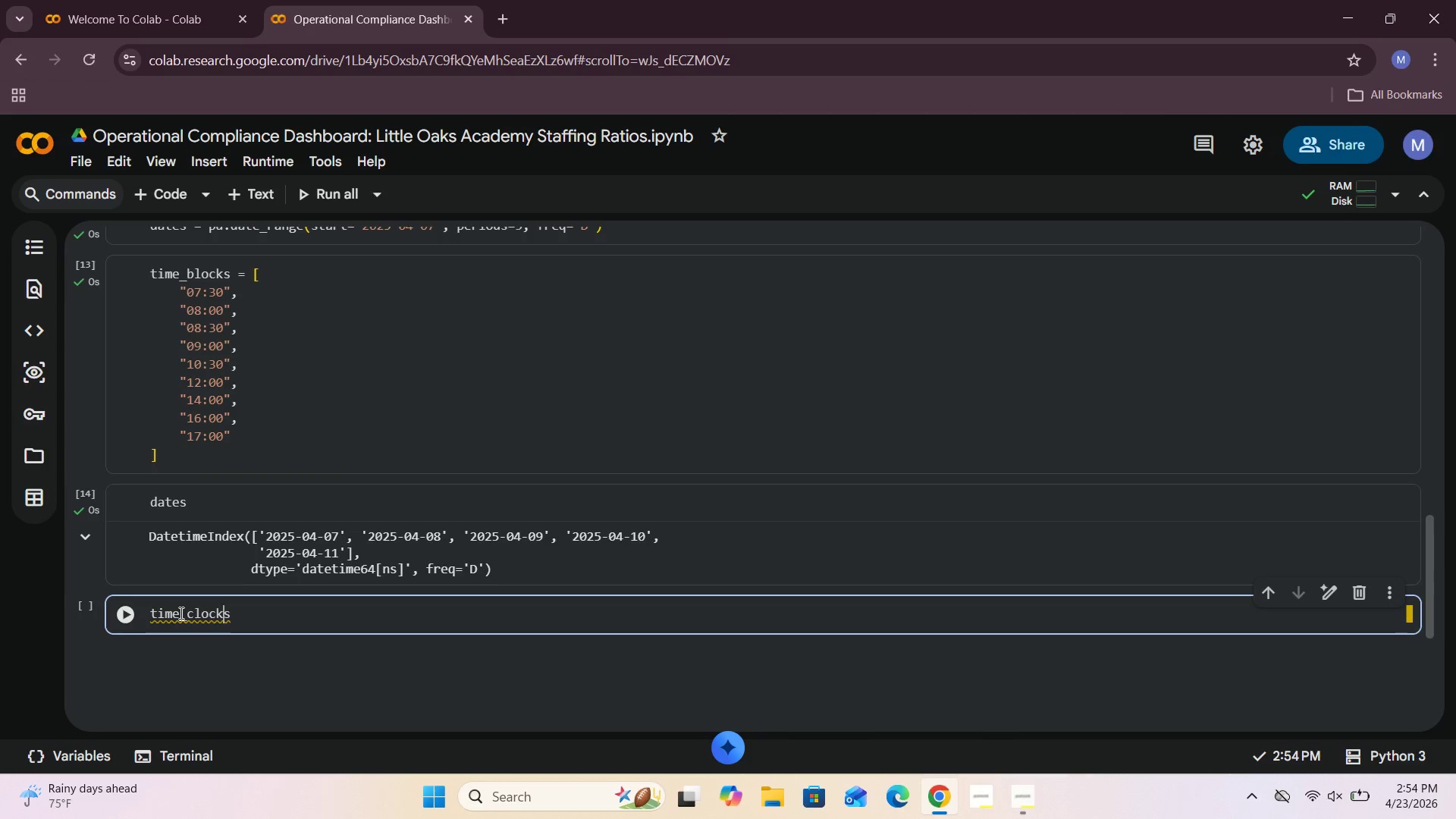 
key(ArrowLeft)
 